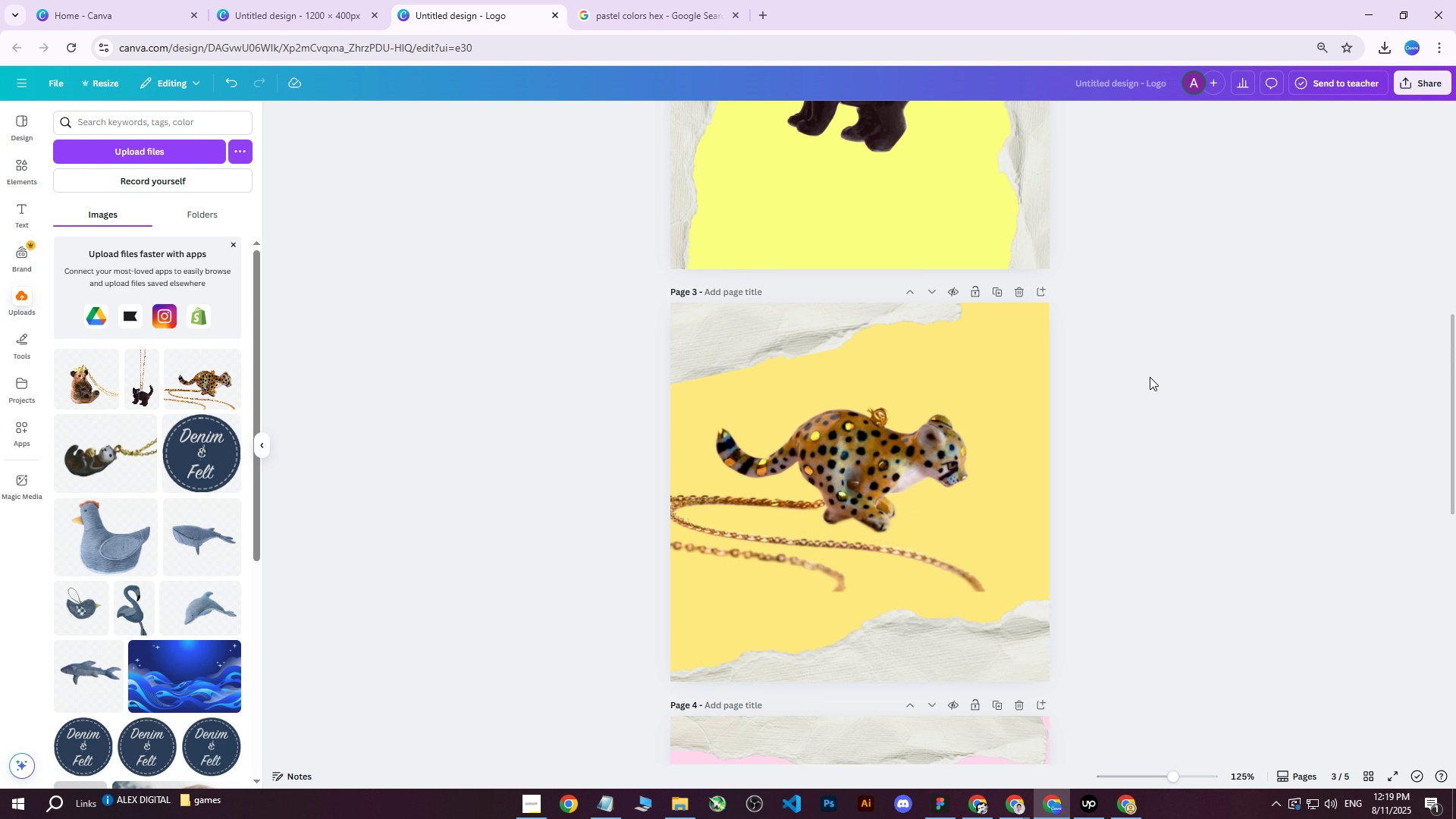 
scroll: coordinate [1150, 377], scroll_direction: down, amount: 3.0
 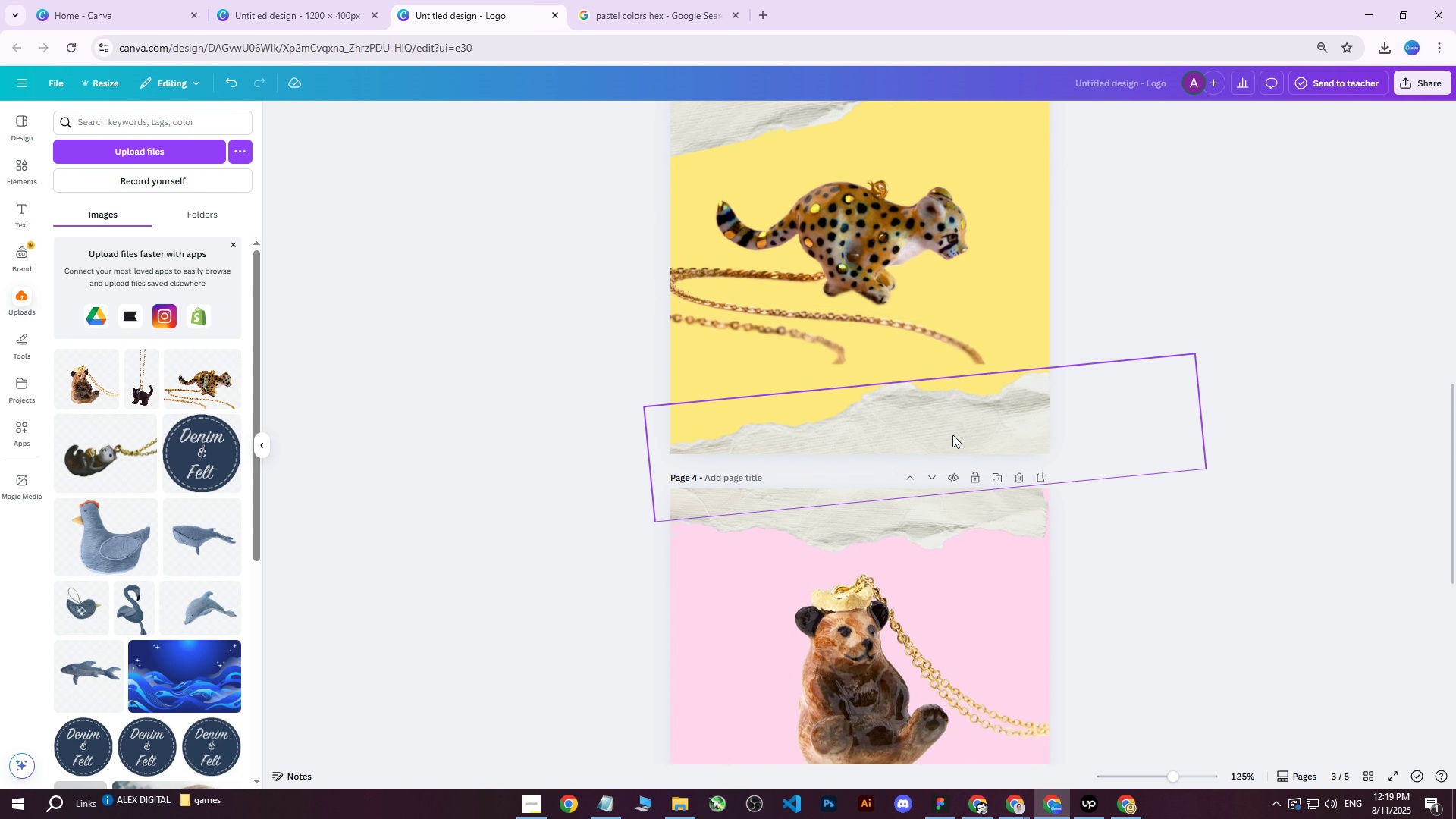 
left_click([949, 430])
 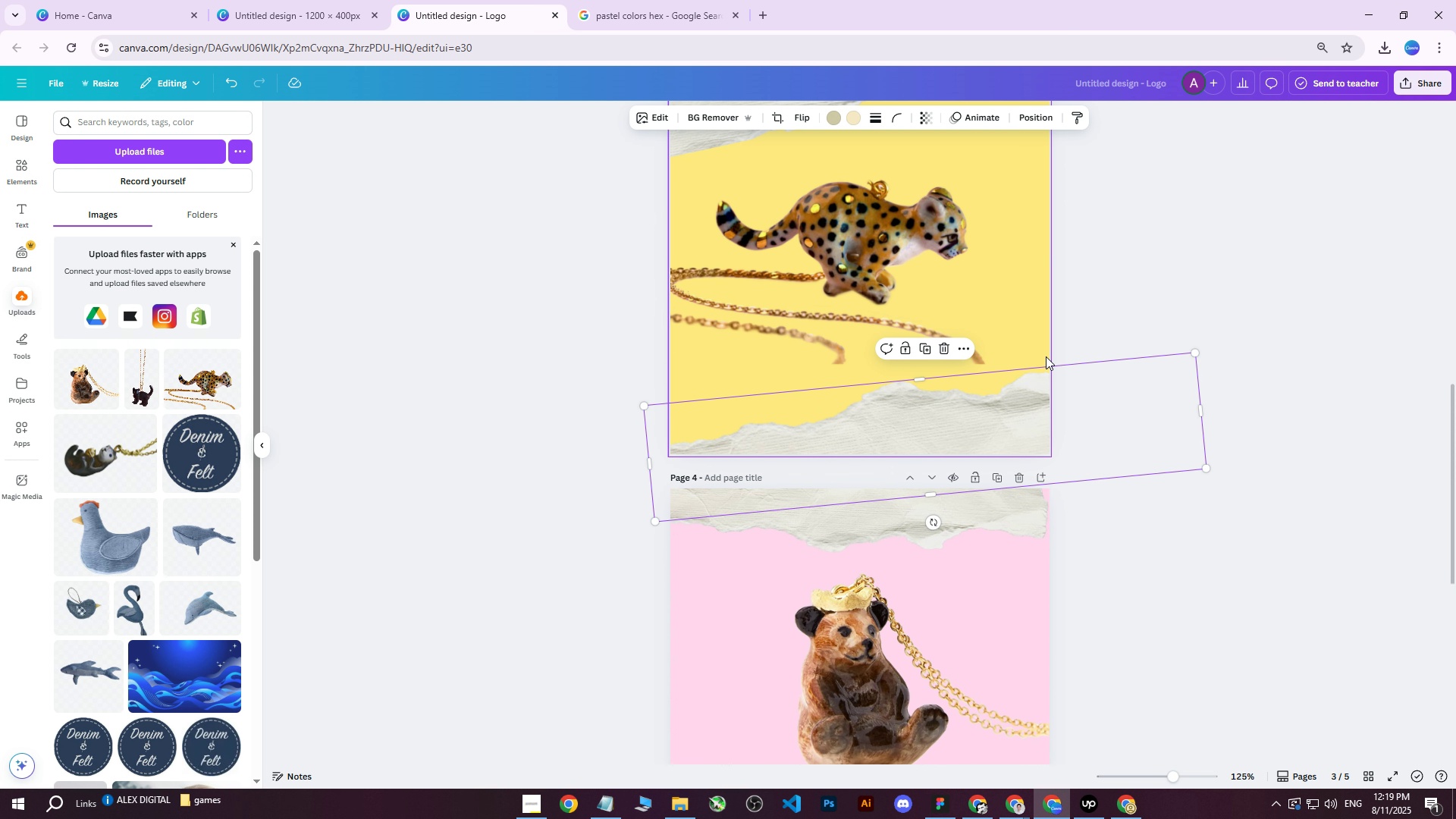 
left_click_drag(start_coordinate=[1044, 364], to_coordinate=[1053, 378])
 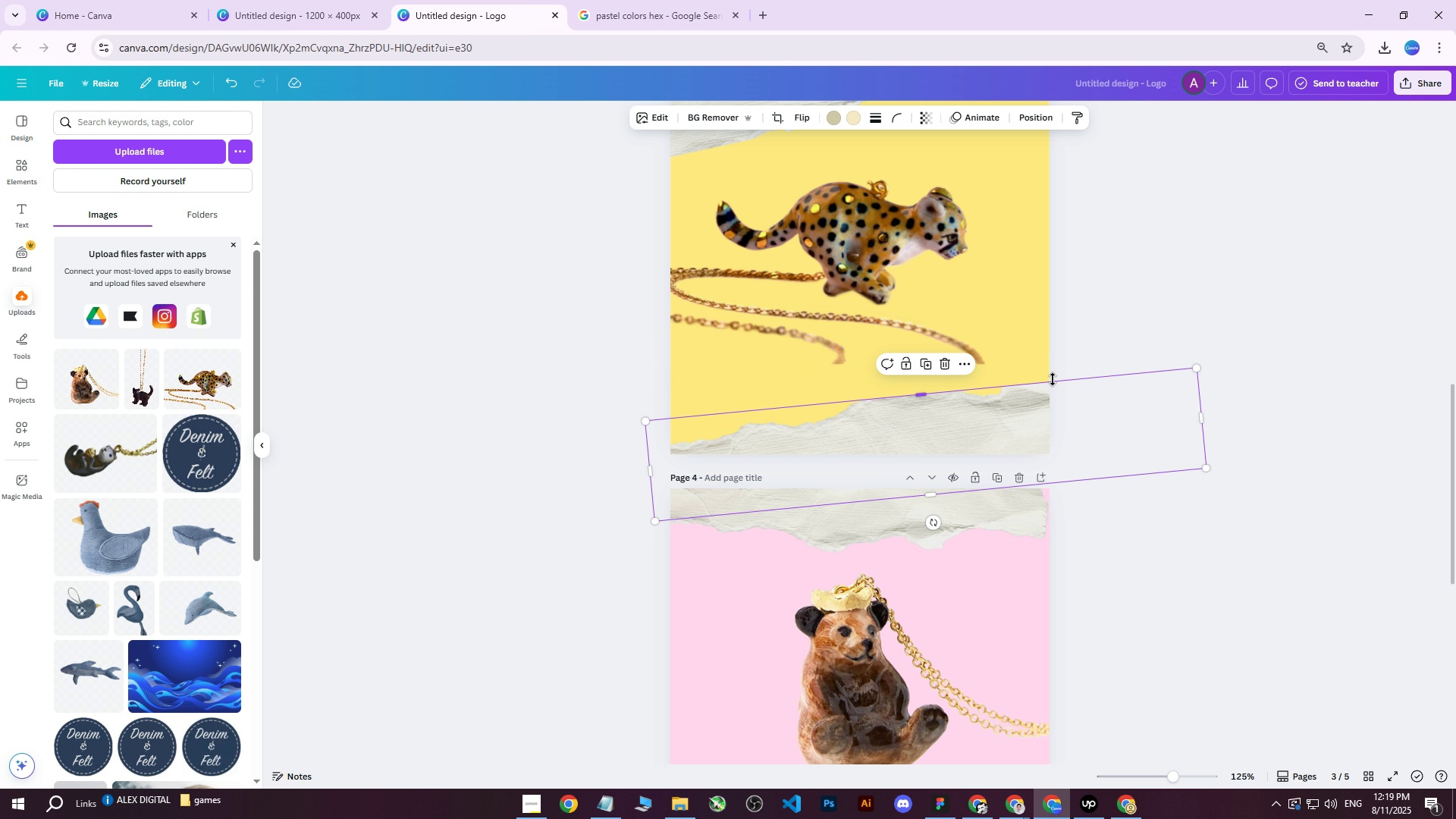 
key(Control+ControlLeft)
 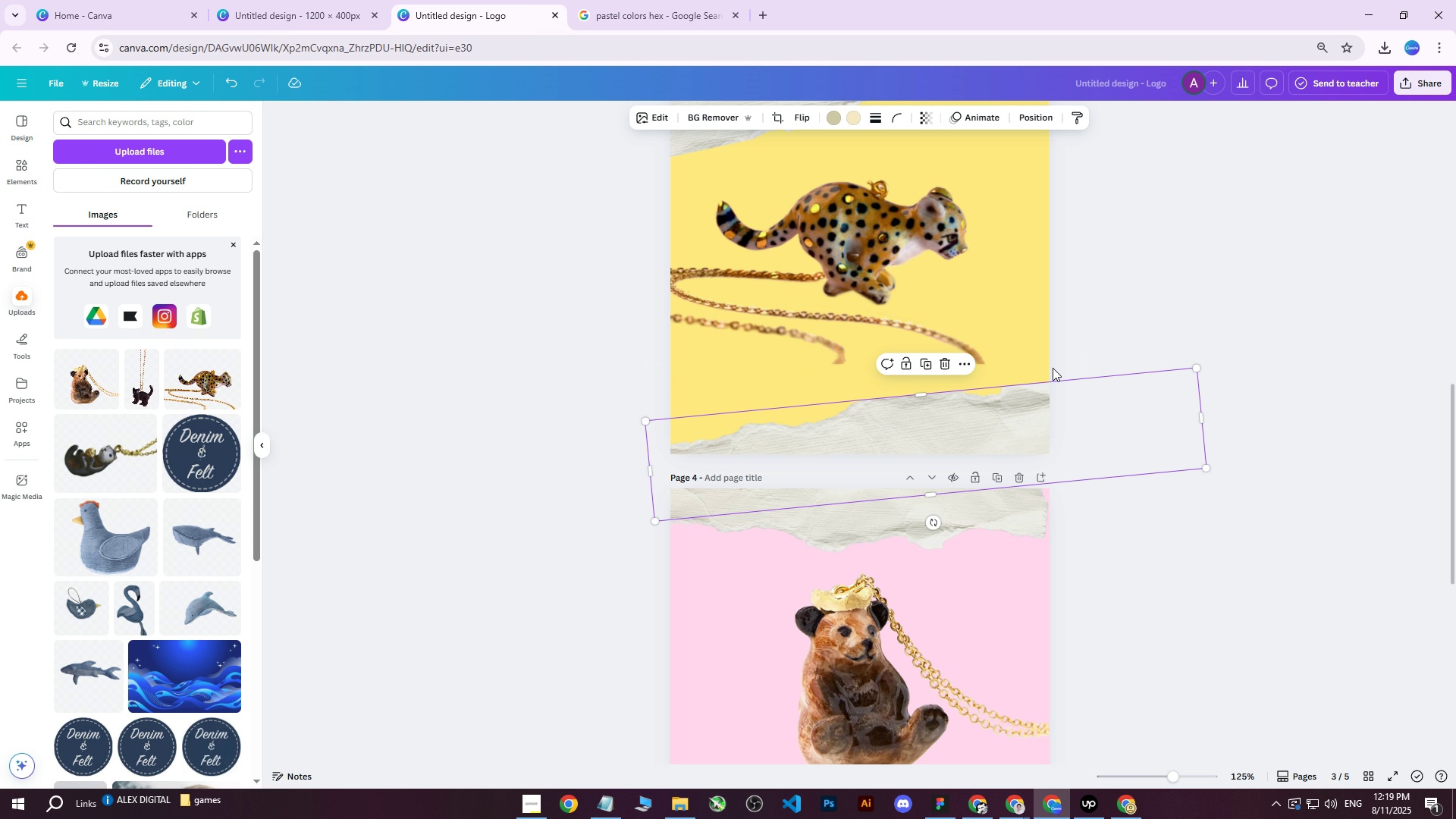 
key(Control+Z)
 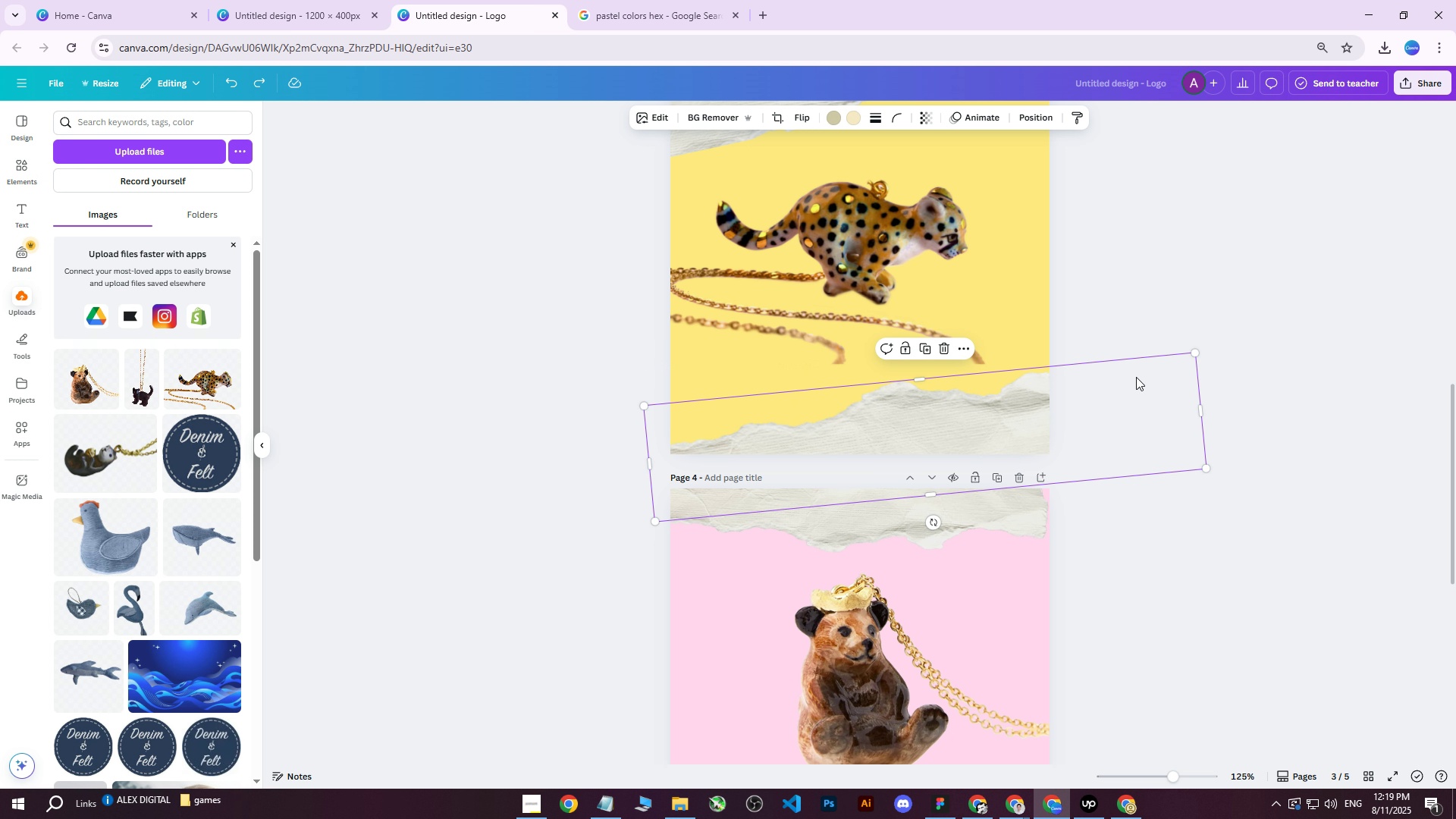 
key(ArrowDown)
 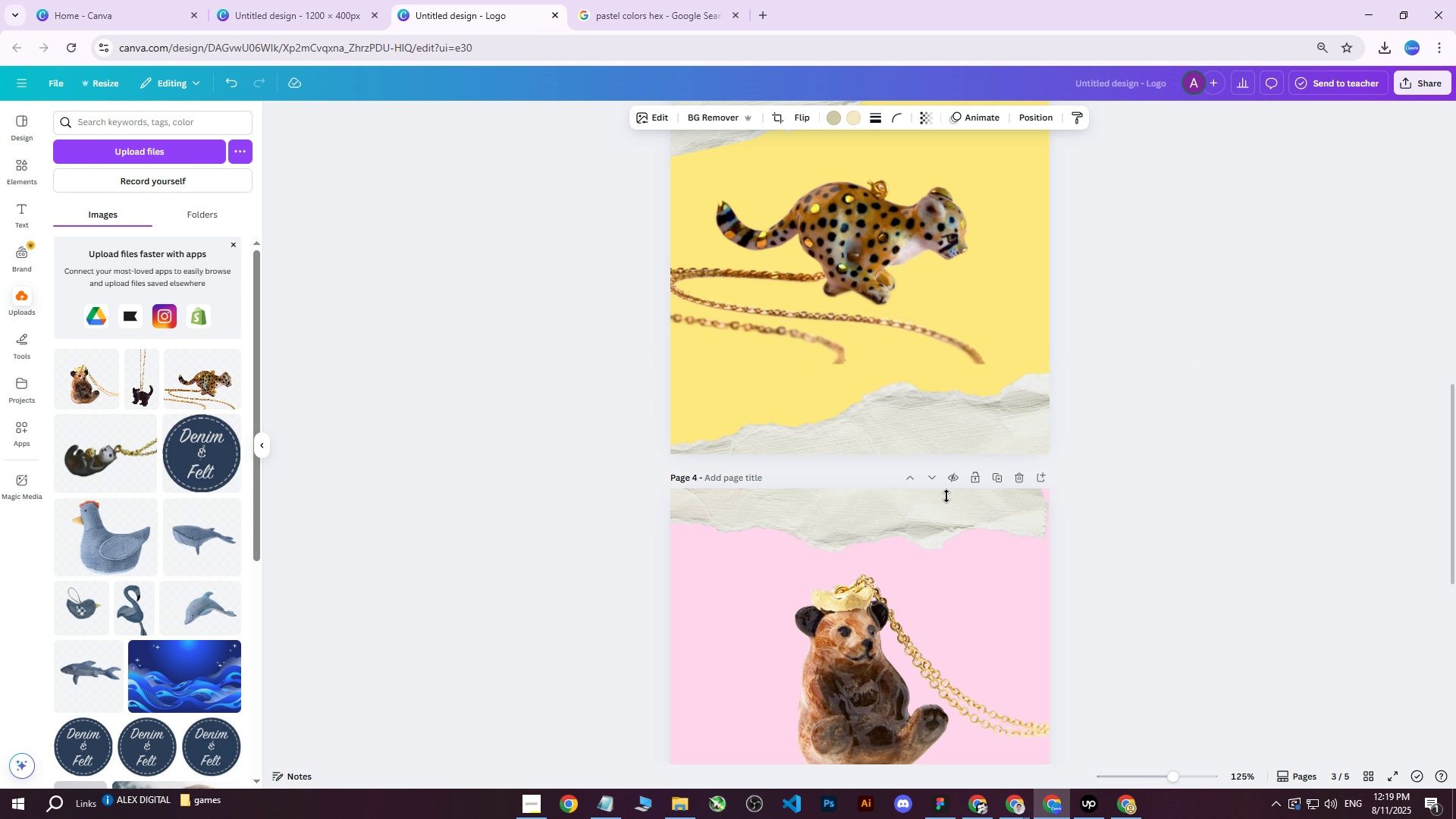 
left_click([940, 417])
 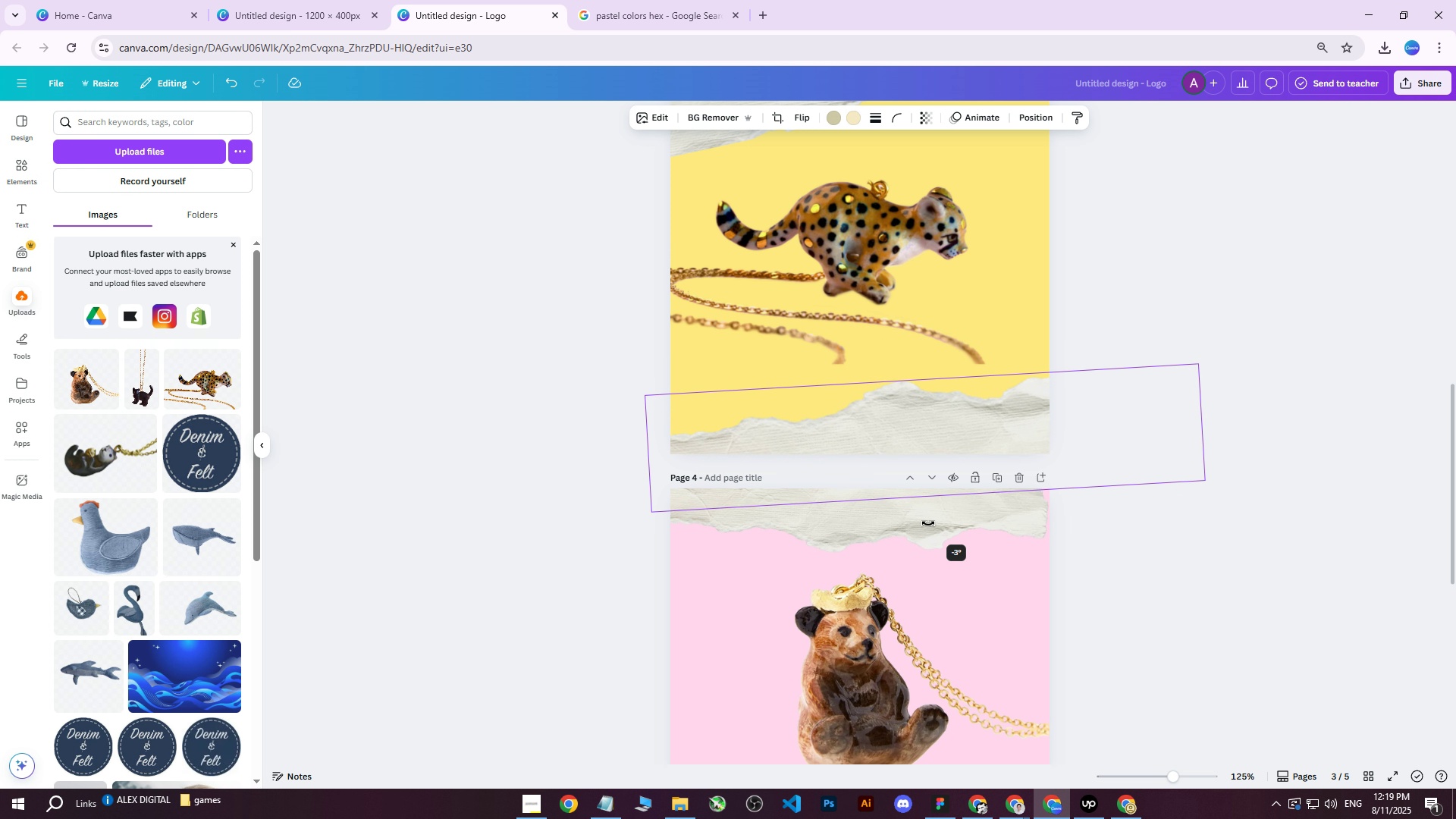 
key(ArrowDown)
 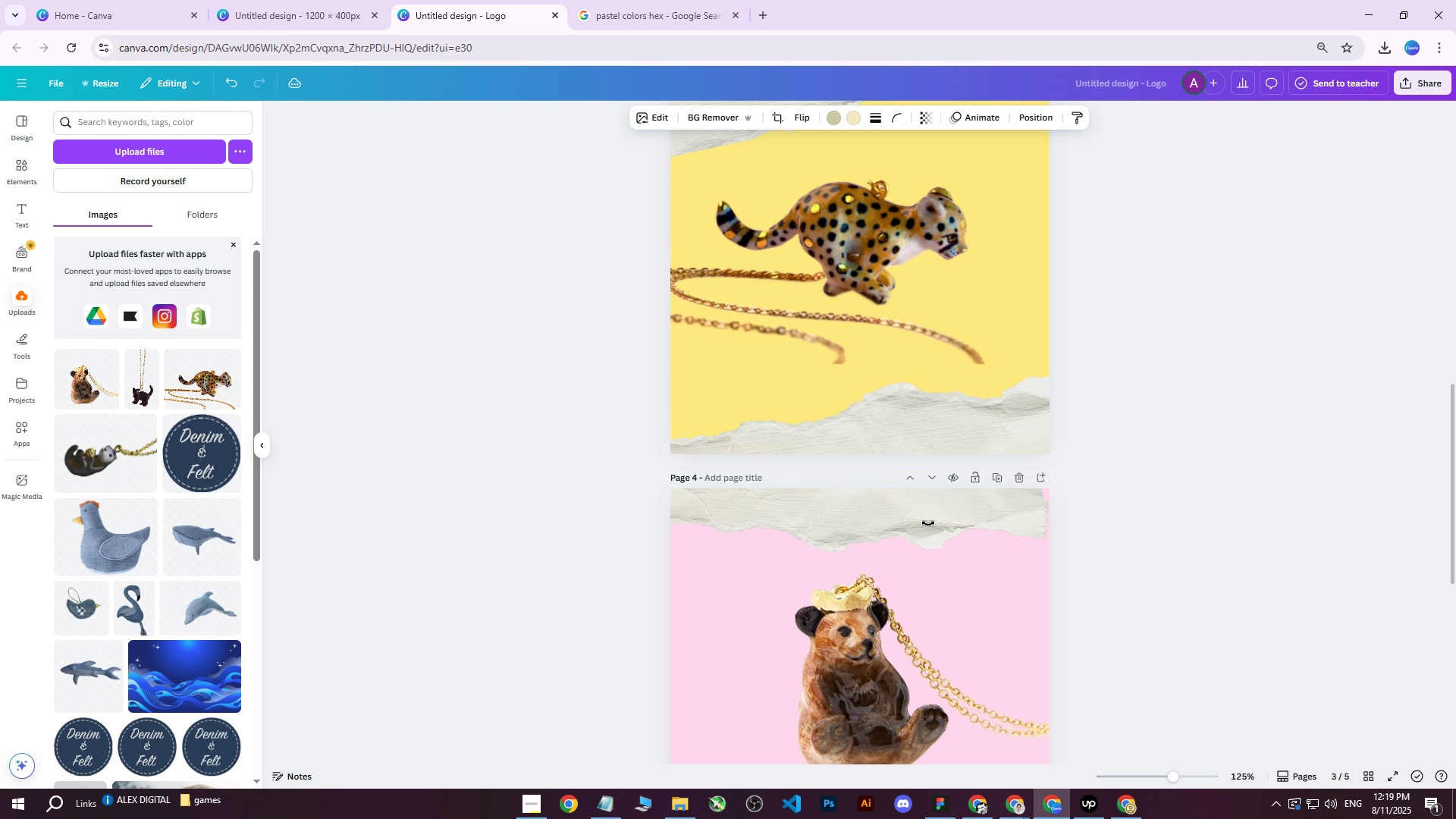 
hold_key(key=ArrowDown, duration=0.78)
 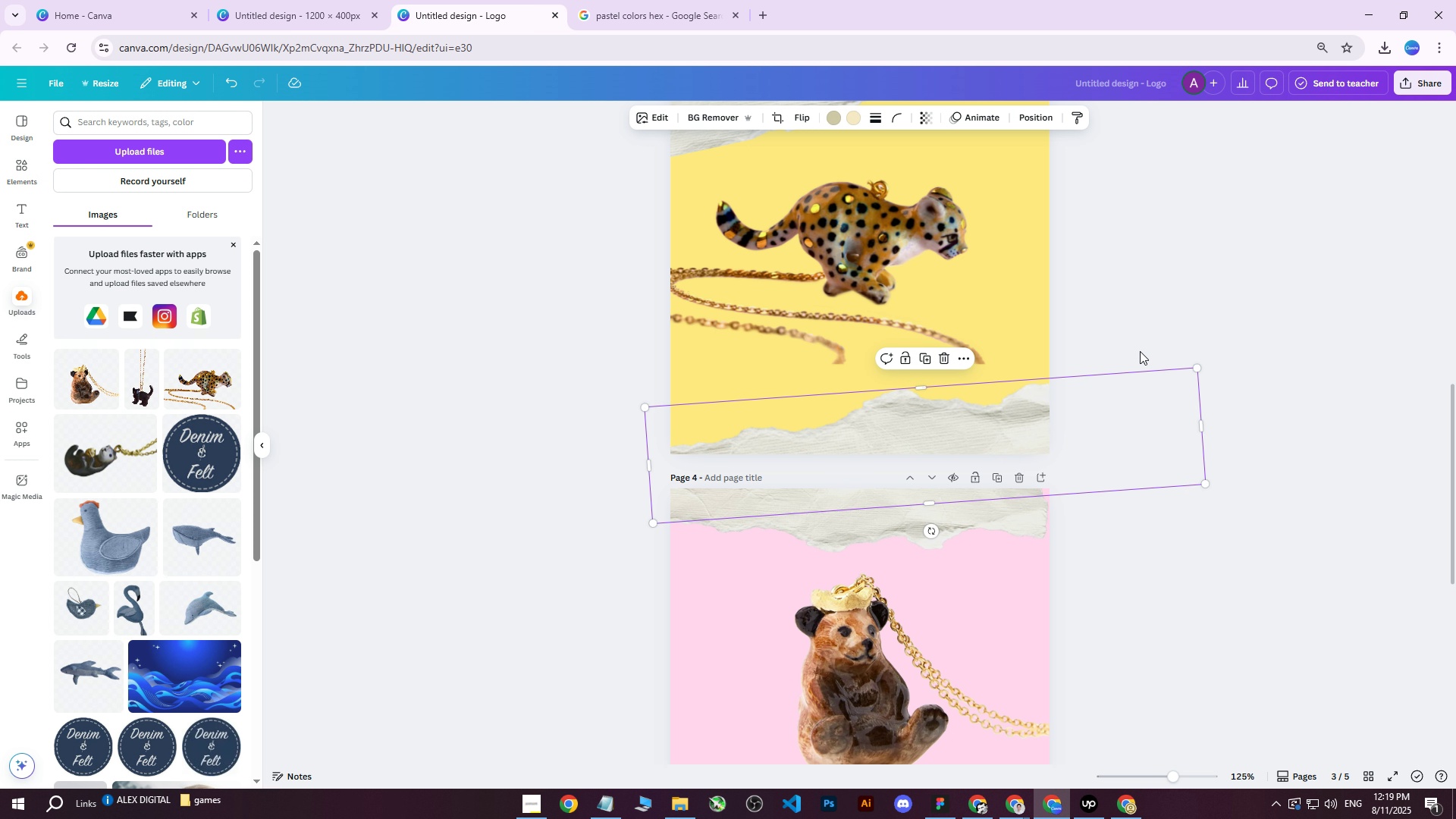 
double_click([961, 431])
 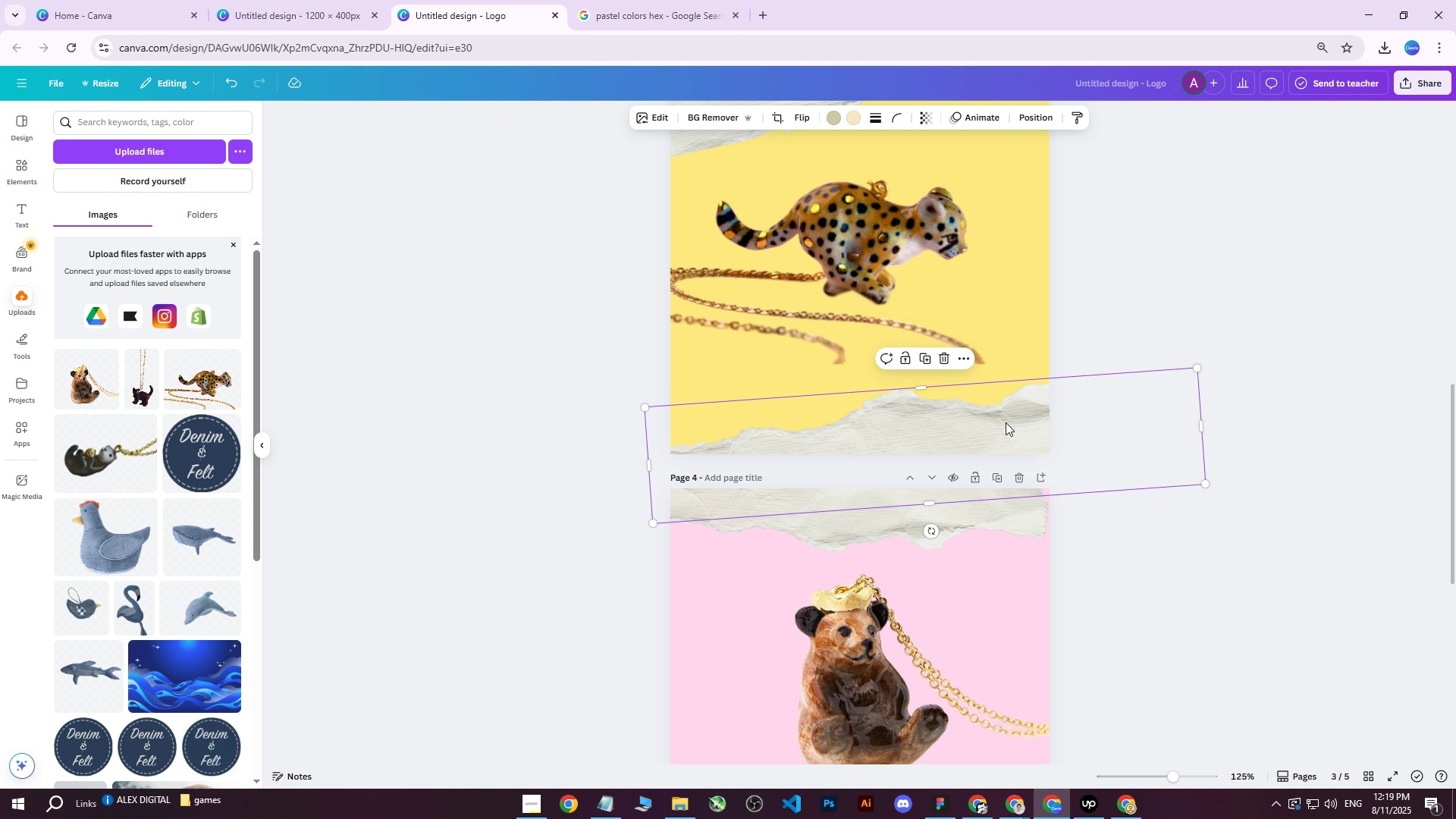 
left_click_drag(start_coordinate=[1002, 427], to_coordinate=[1008, 419])
 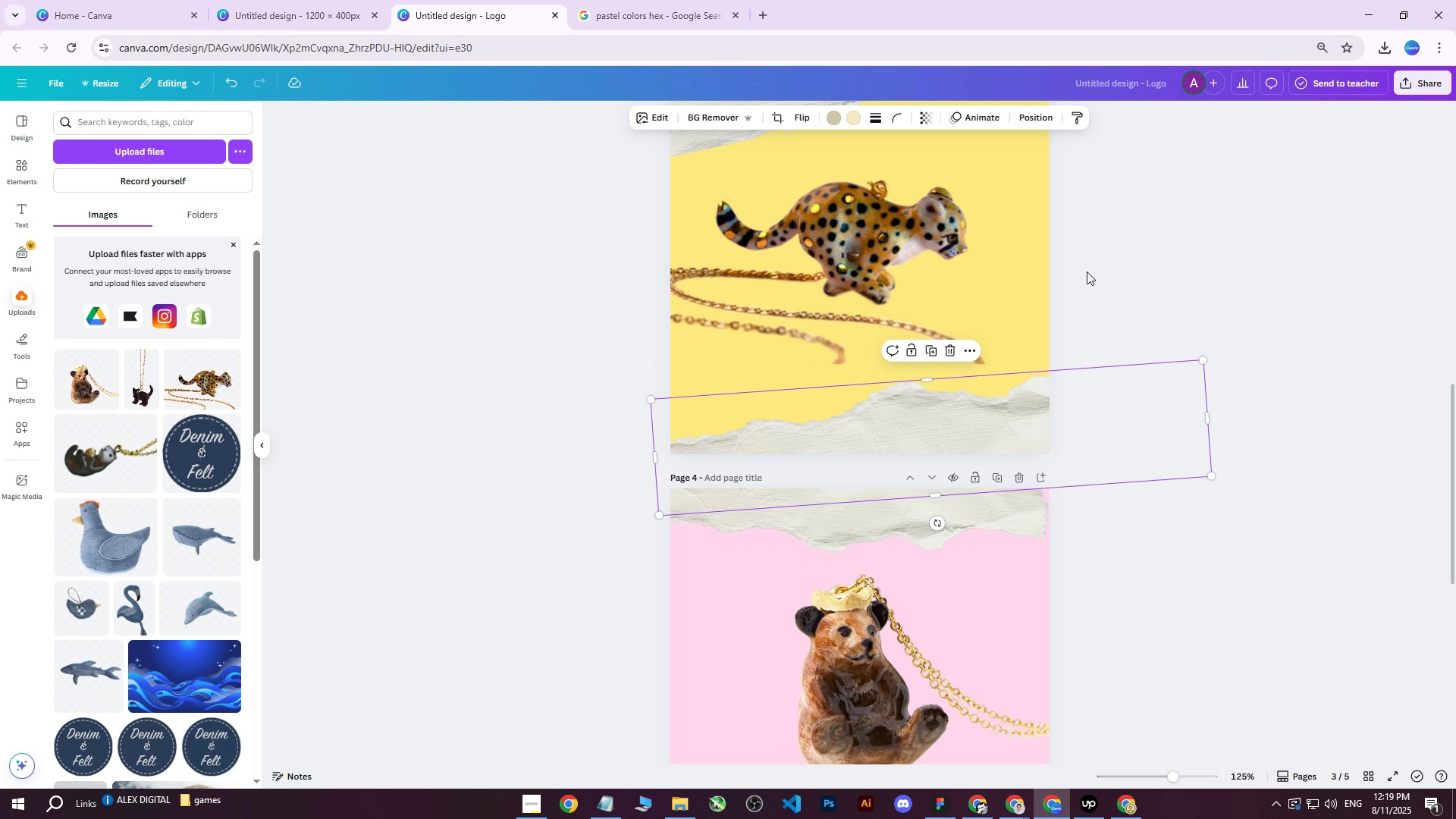 
left_click([1087, 271])
 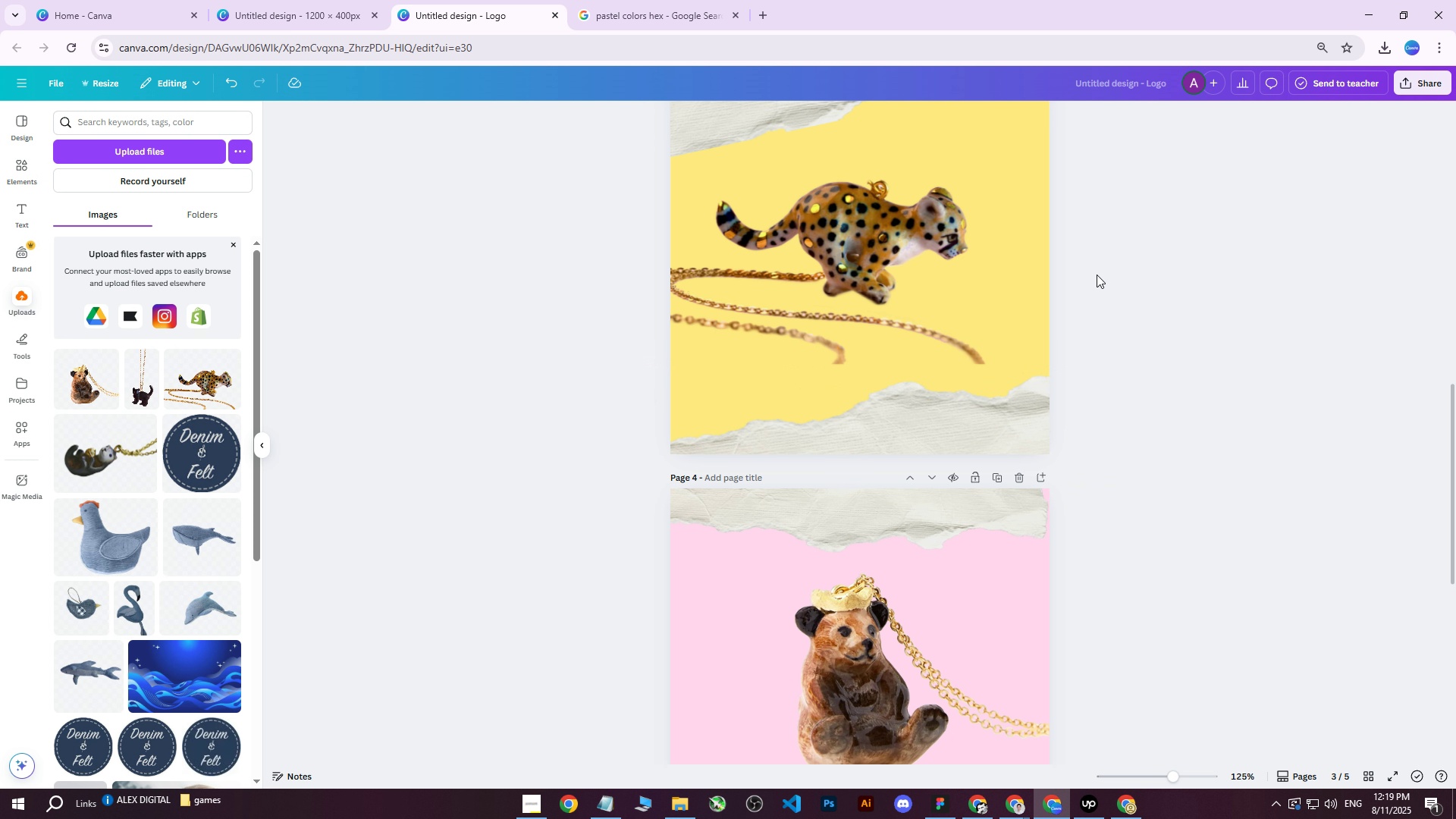 
scroll: coordinate [1104, 284], scroll_direction: up, amount: 3.0
 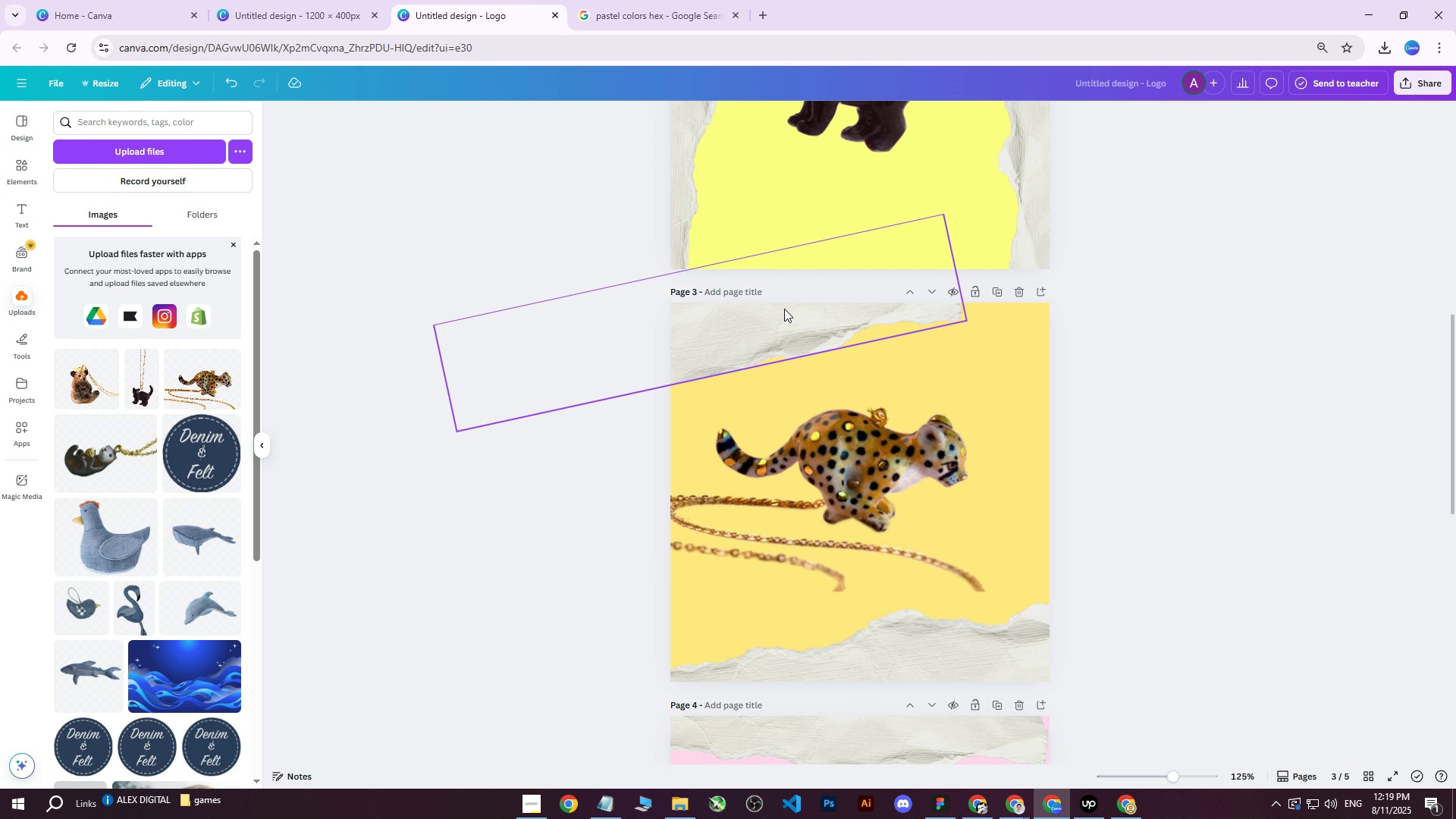 
left_click([783, 315])
 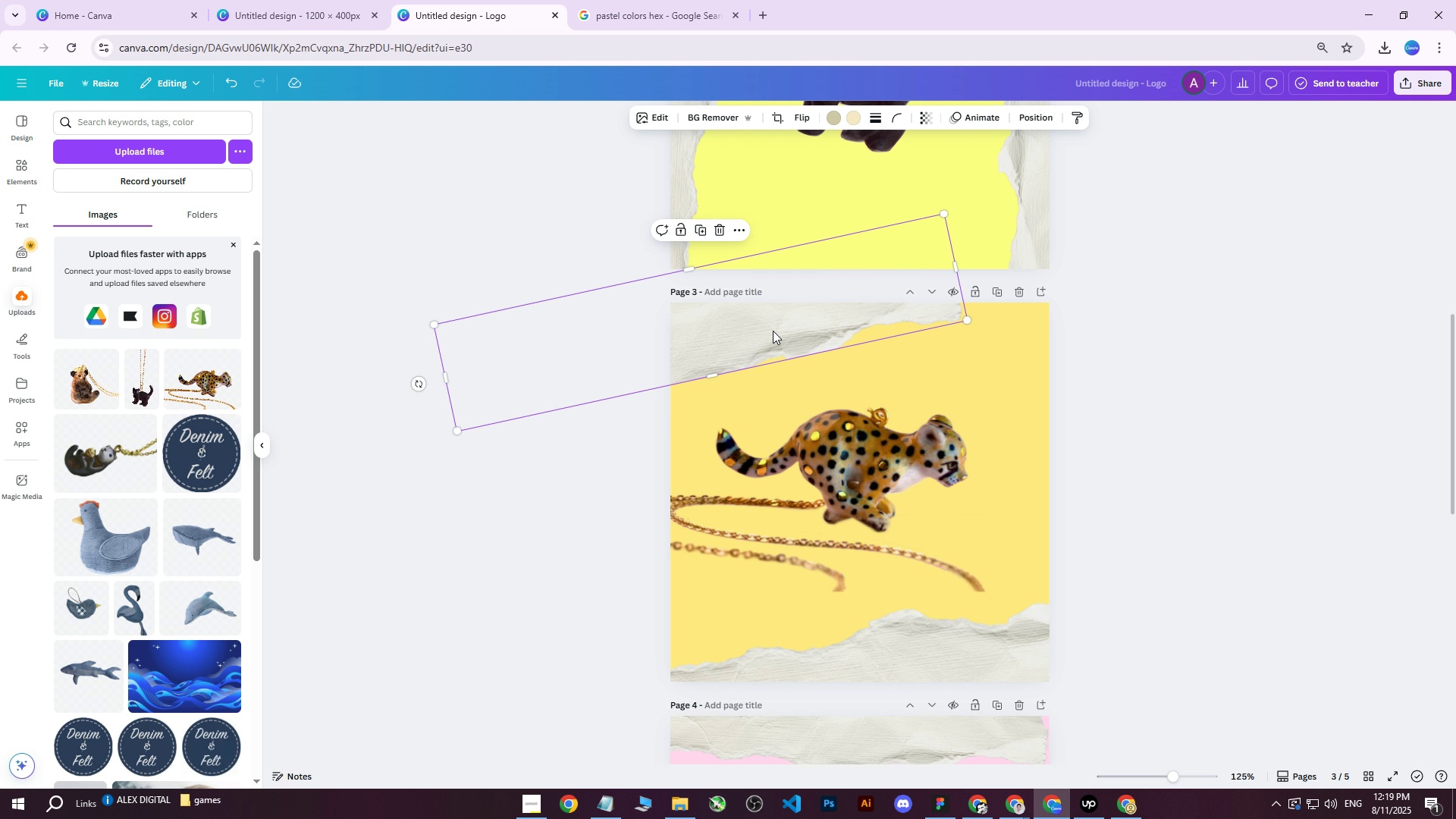 
left_click_drag(start_coordinate=[762, 335], to_coordinate=[865, 324])
 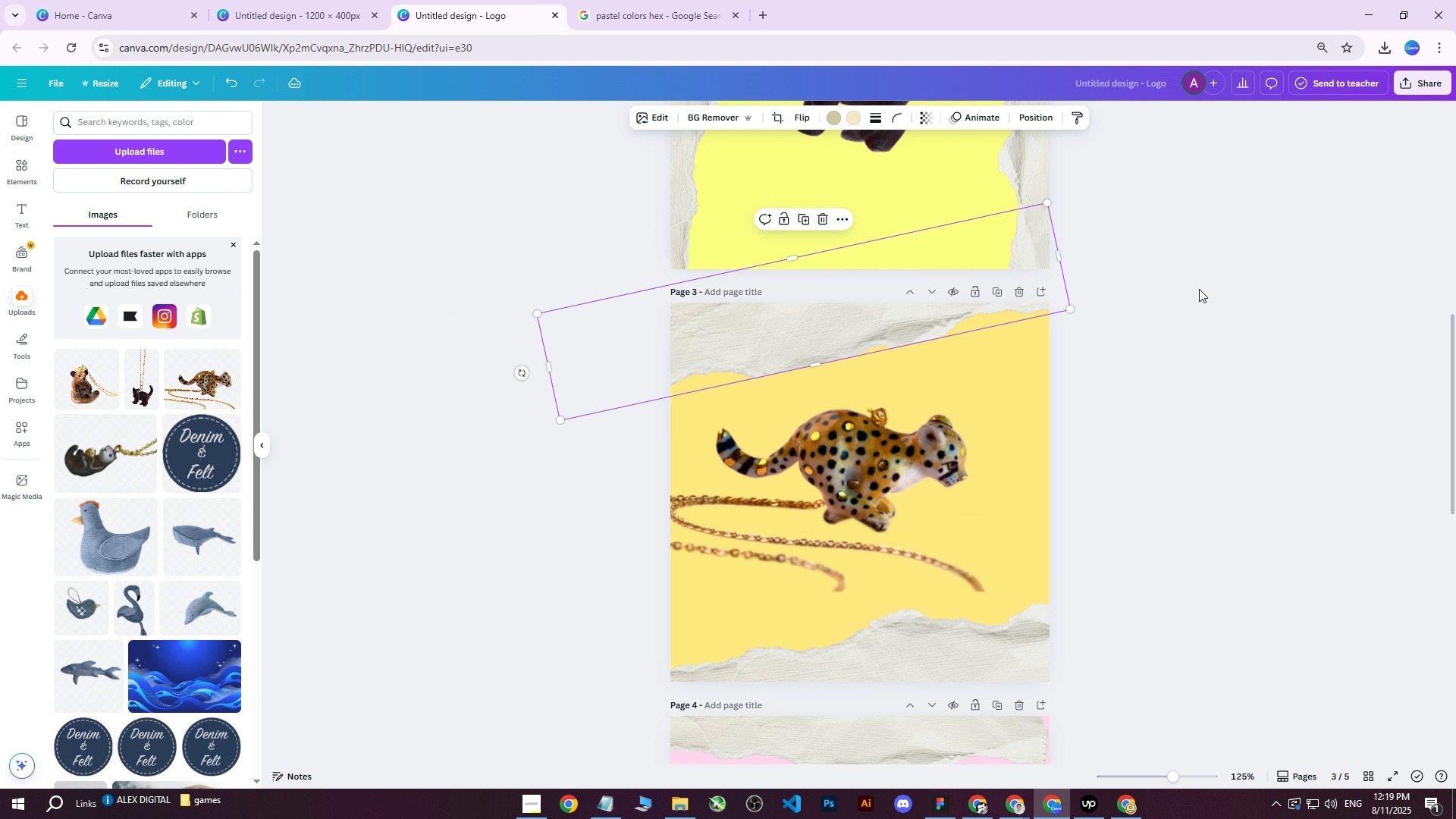 
left_click([1199, 289])
 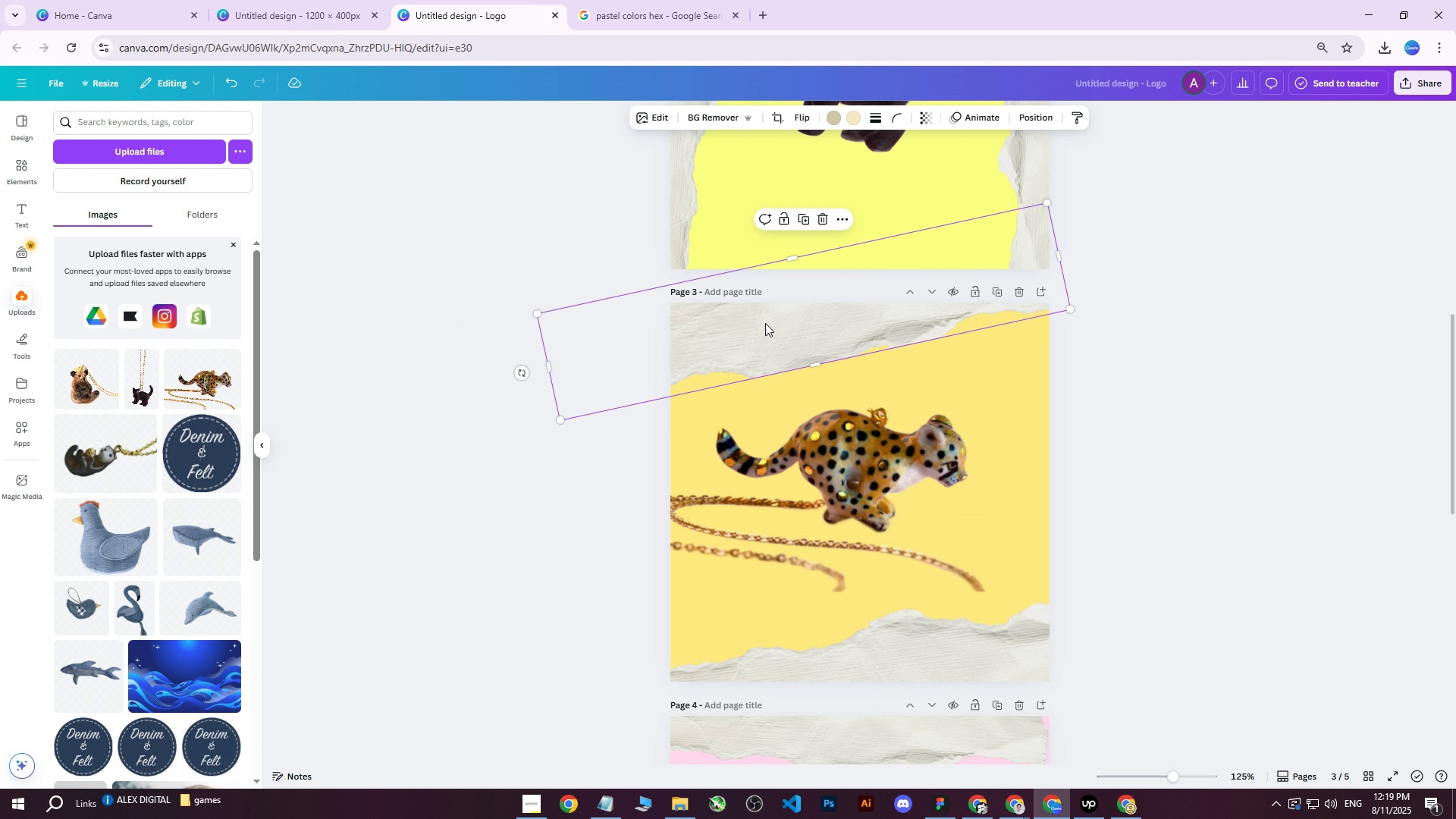 
double_click([765, 323])
 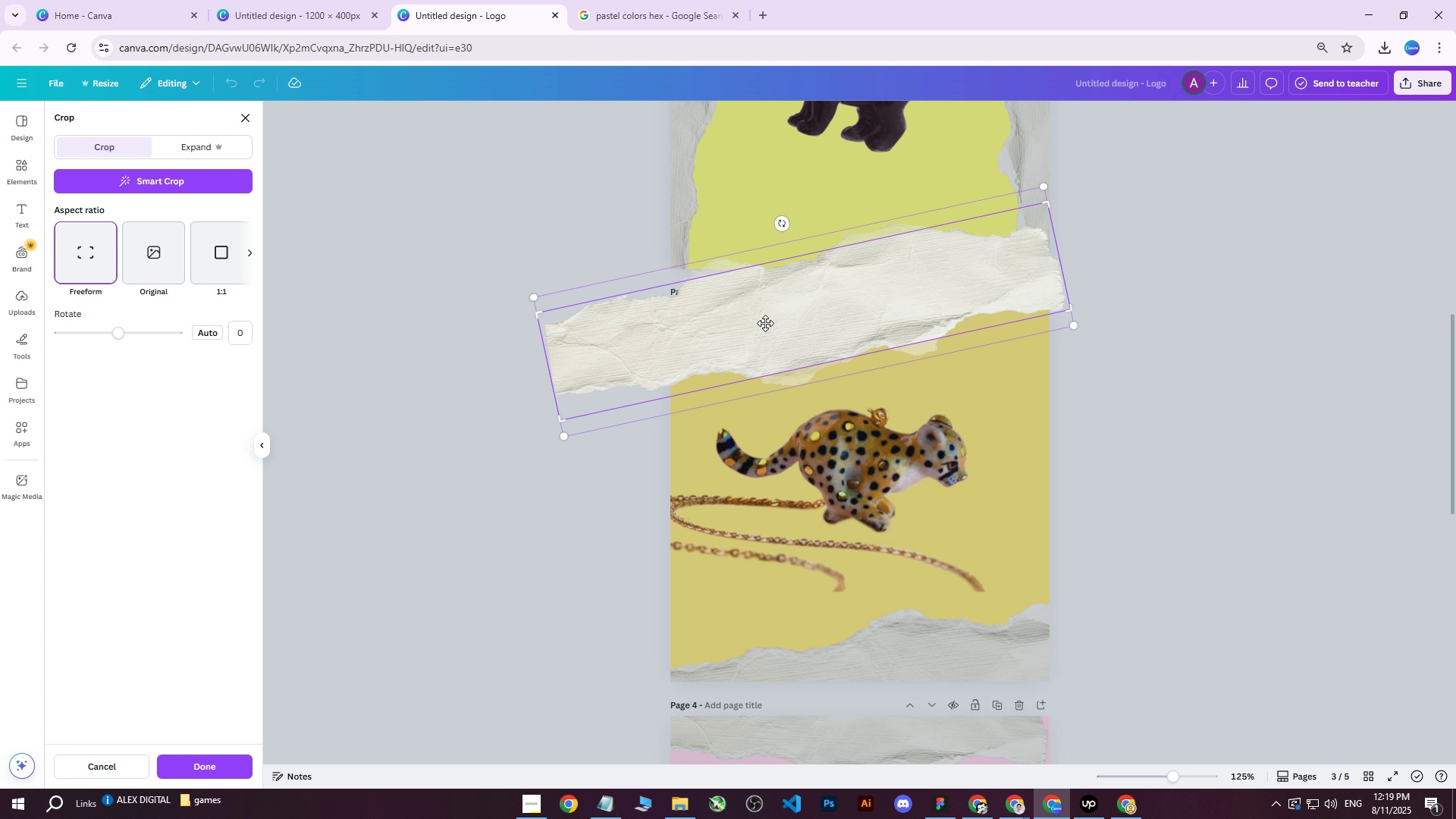 
left_click_drag(start_coordinate=[765, 325], to_coordinate=[759, 296])
 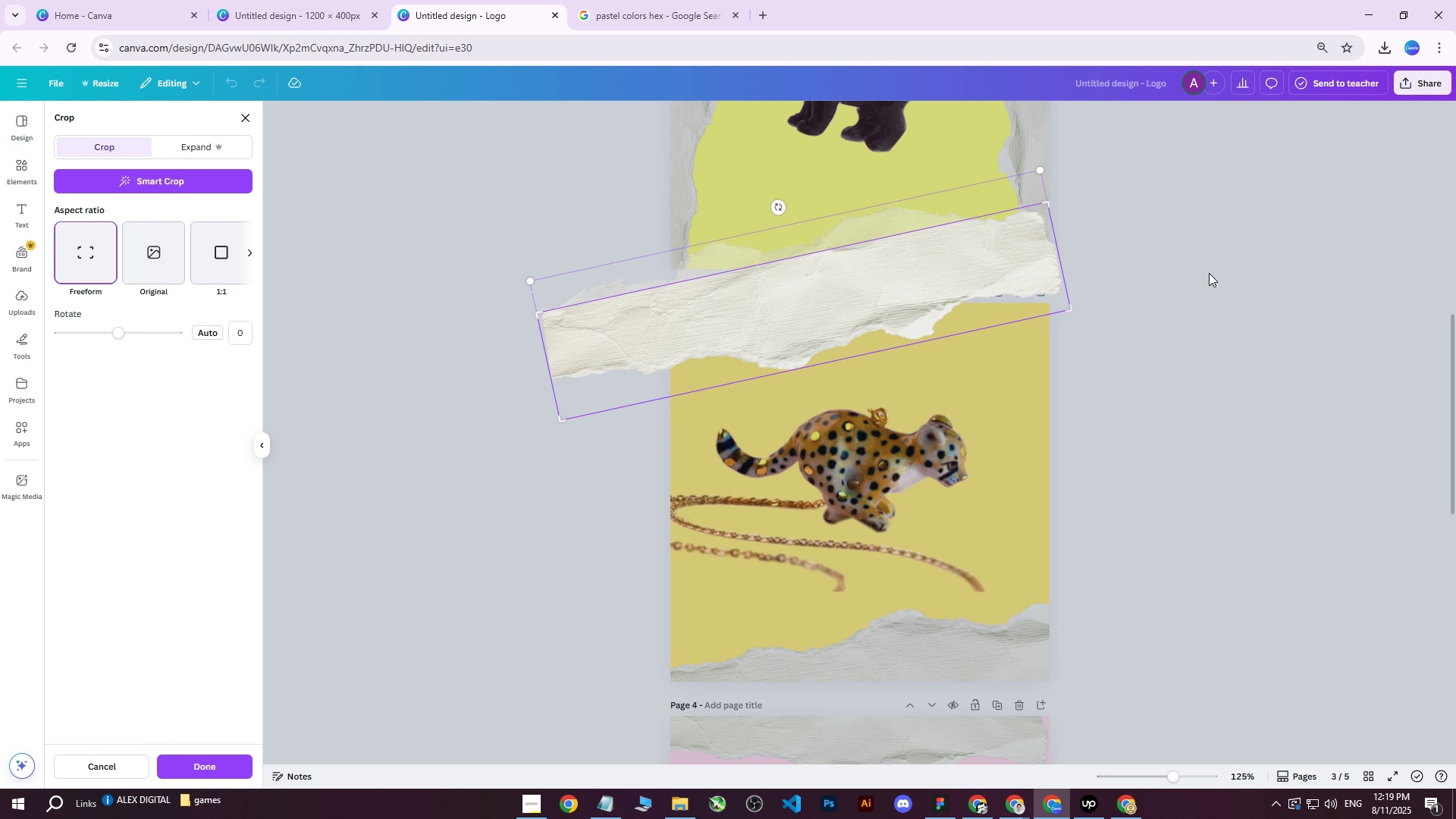 
left_click([1210, 272])
 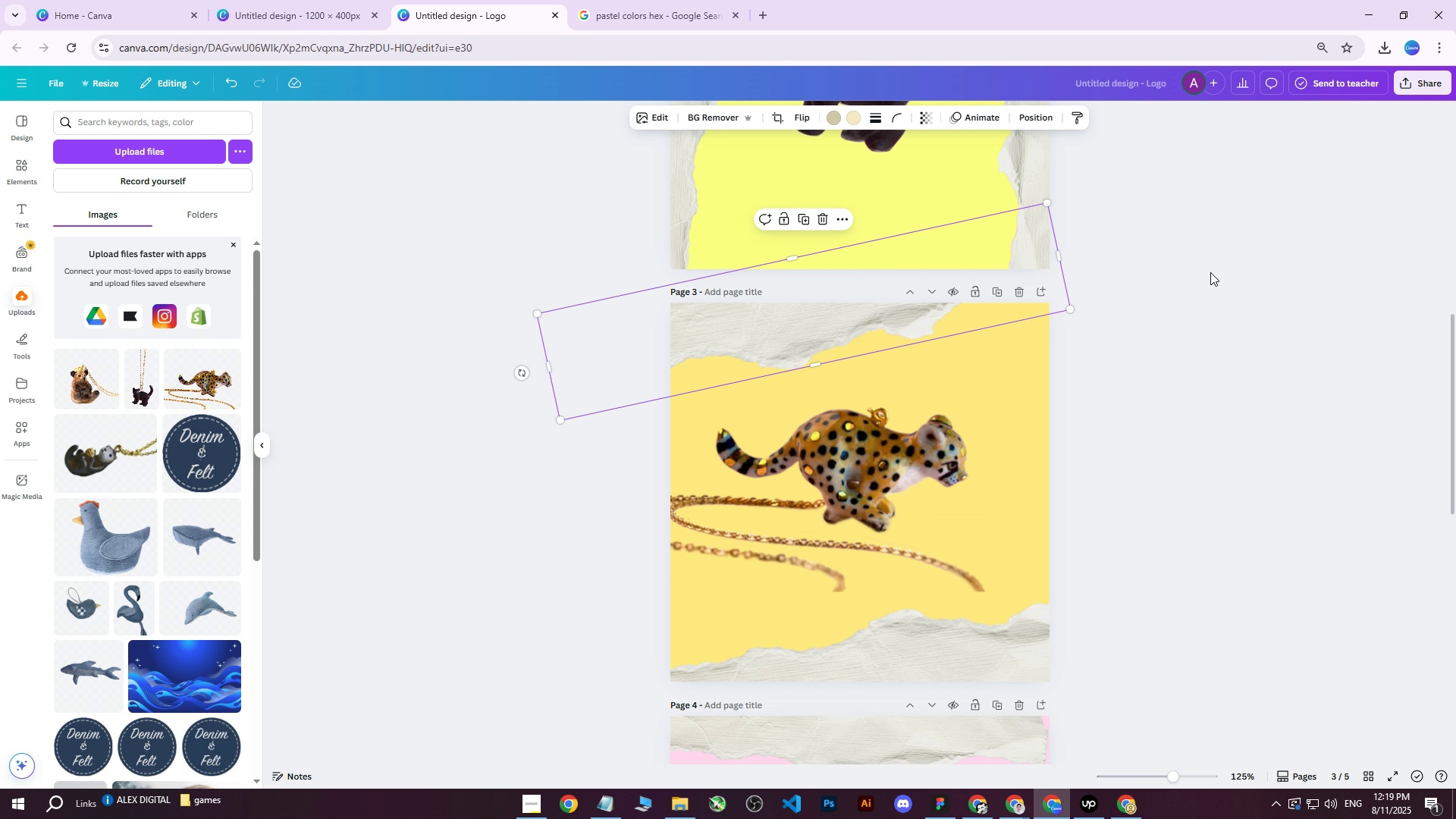 
wait(13.01)
 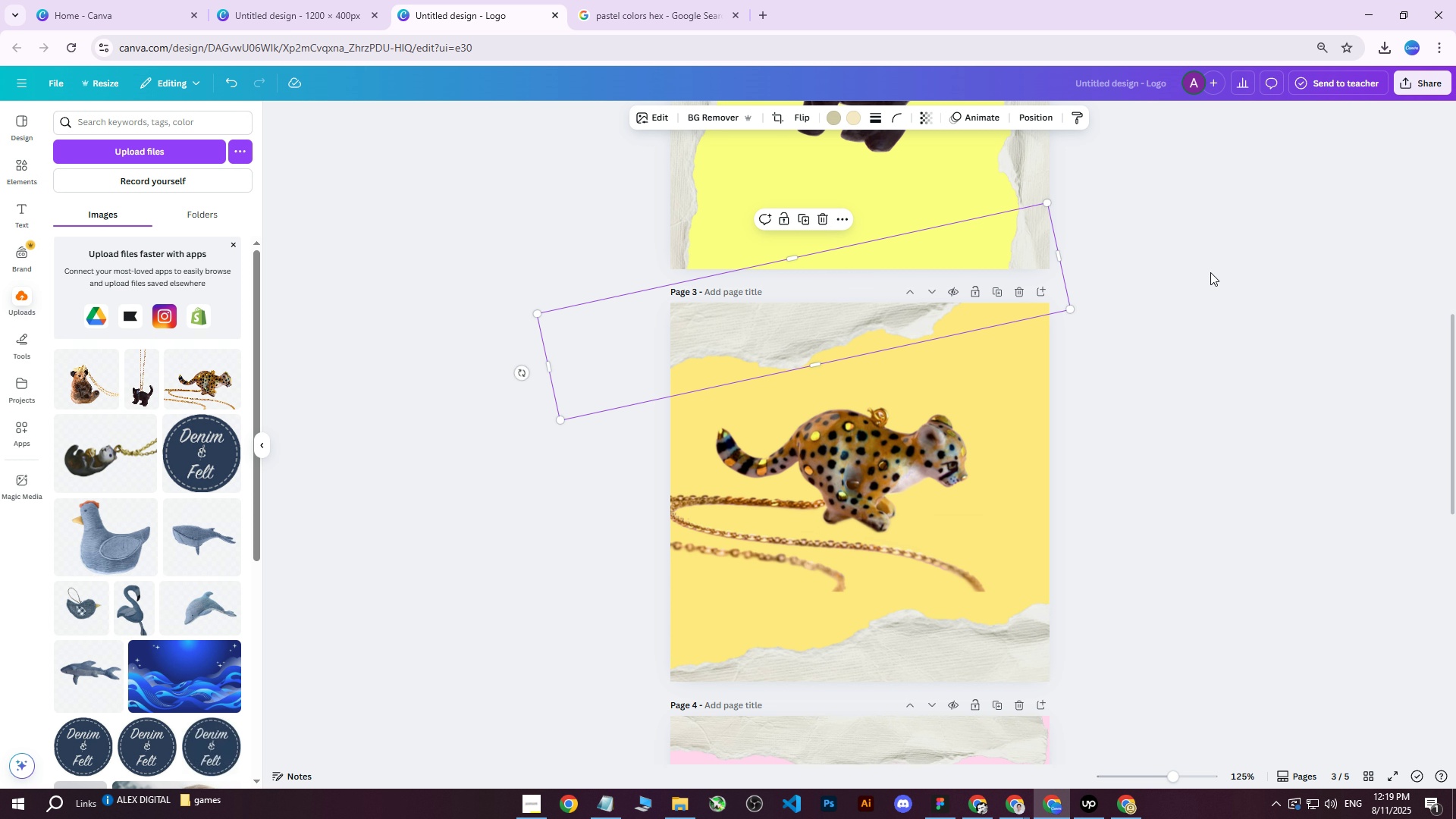 
left_click([1213, 256])
 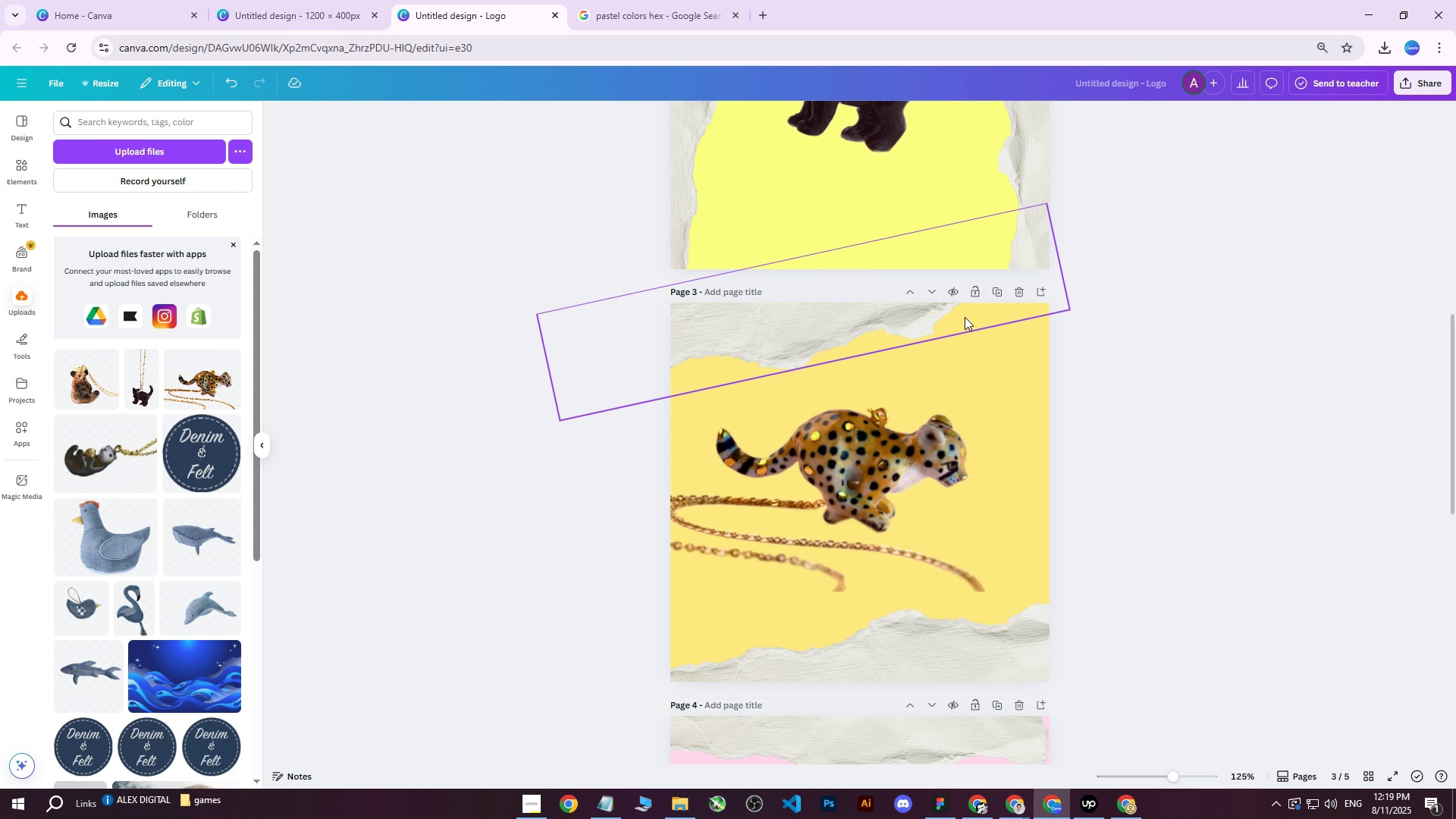 
left_click([907, 321])
 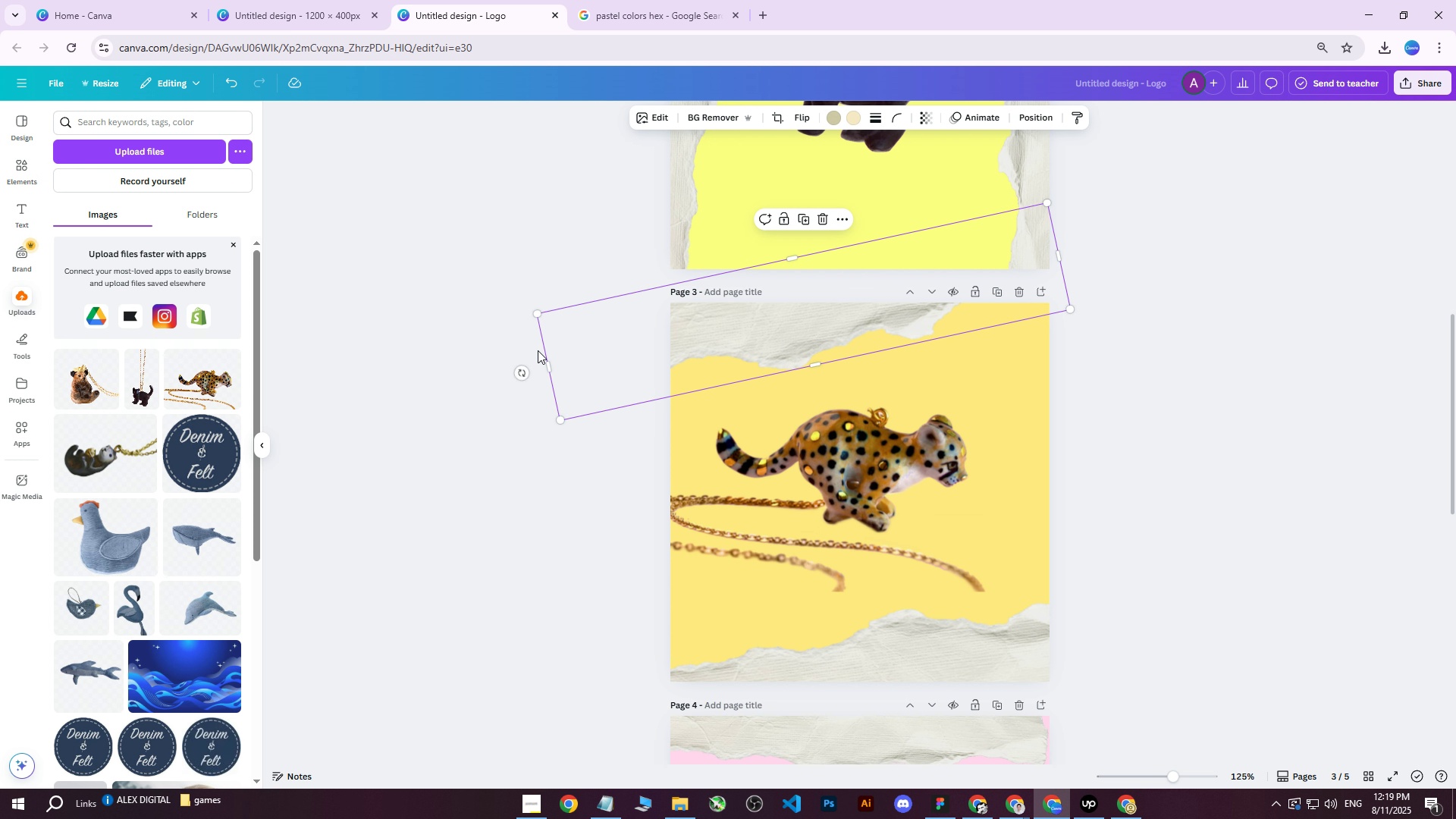 
left_click_drag(start_coordinate=[524, 372], to_coordinate=[520, 348])
 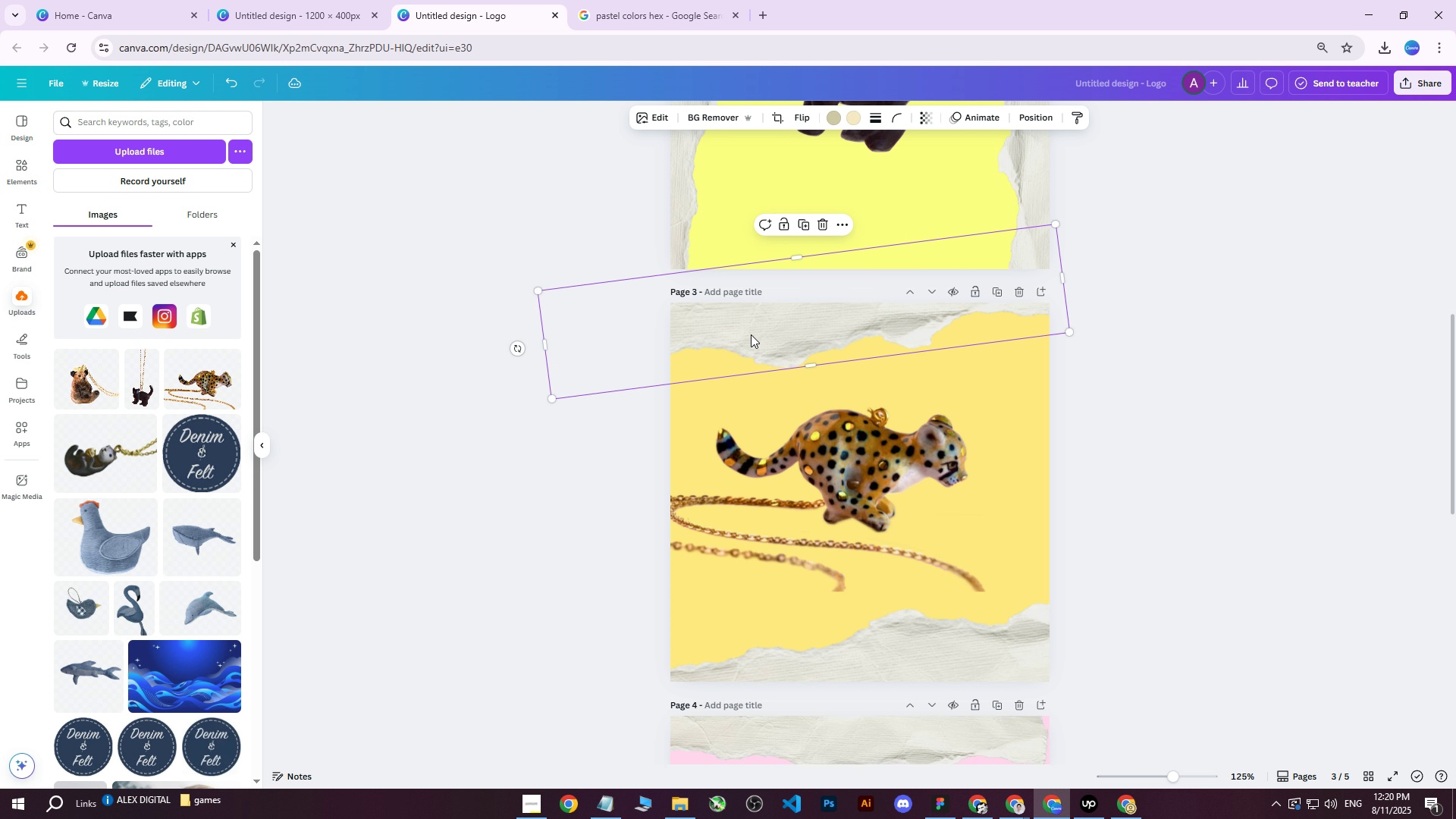 
left_click_drag(start_coordinate=[787, 326], to_coordinate=[795, 337])
 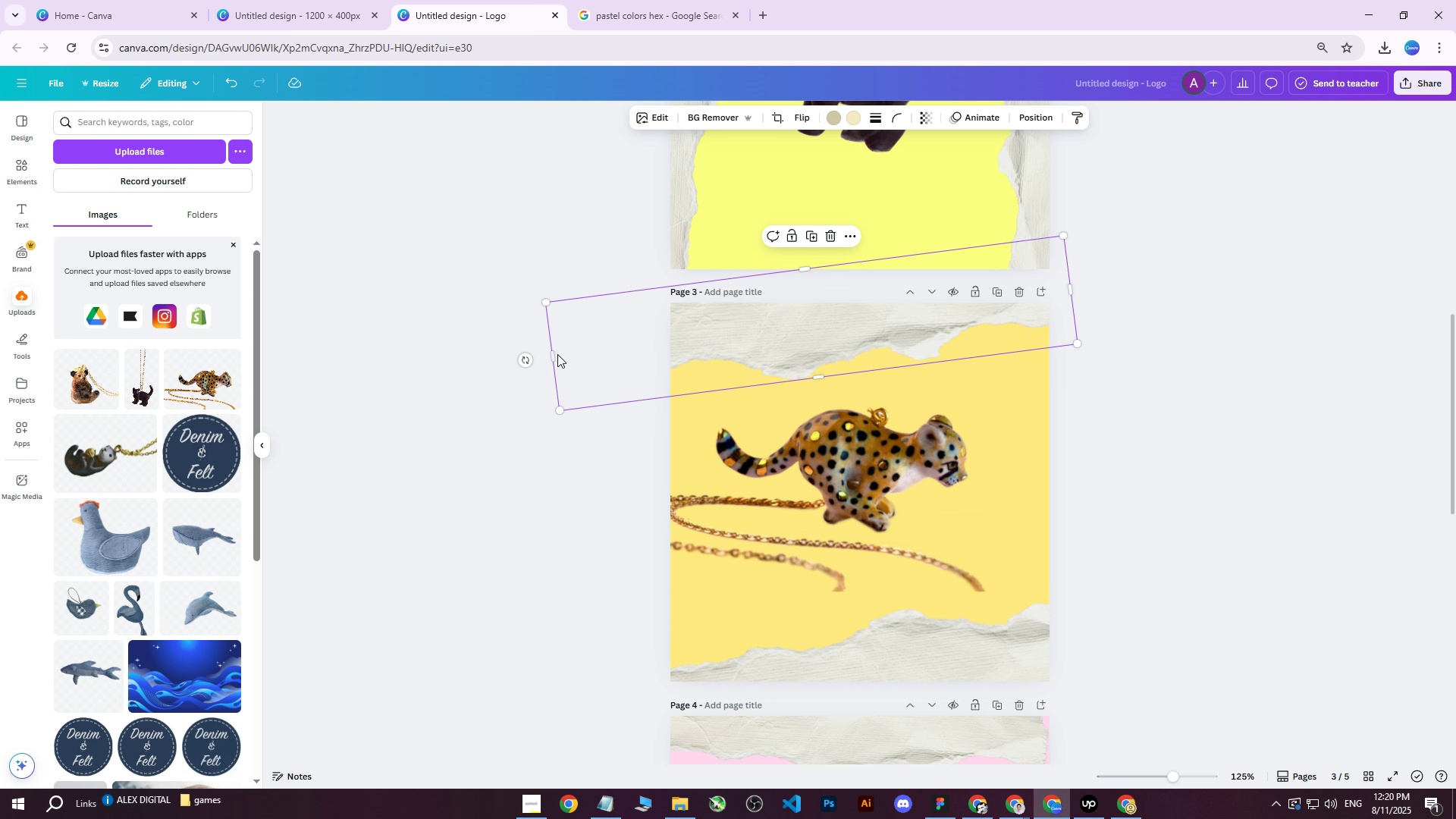 
left_click_drag(start_coordinate=[557, 354], to_coordinate=[531, 359])
 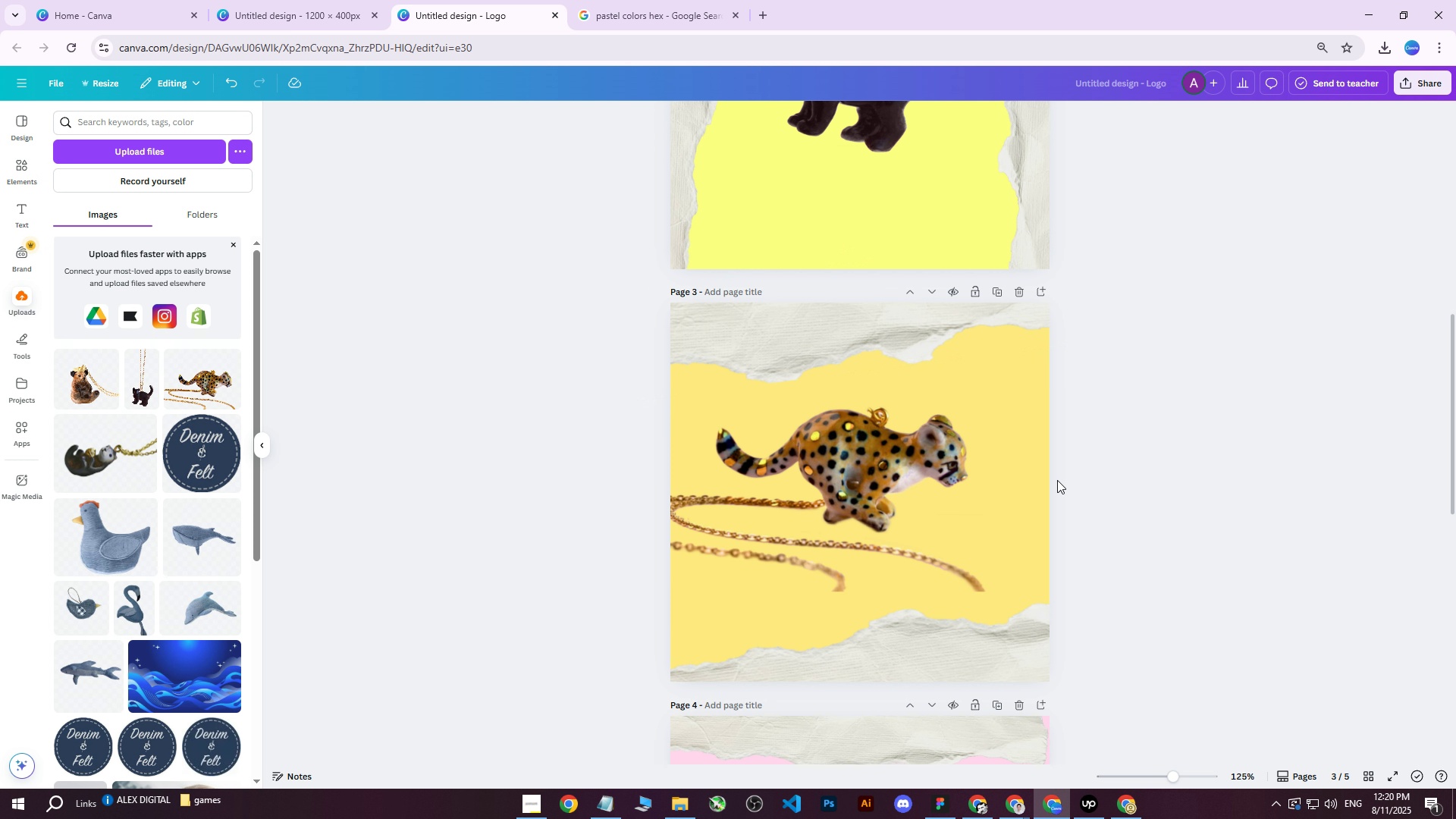 
left_click([896, 479])
 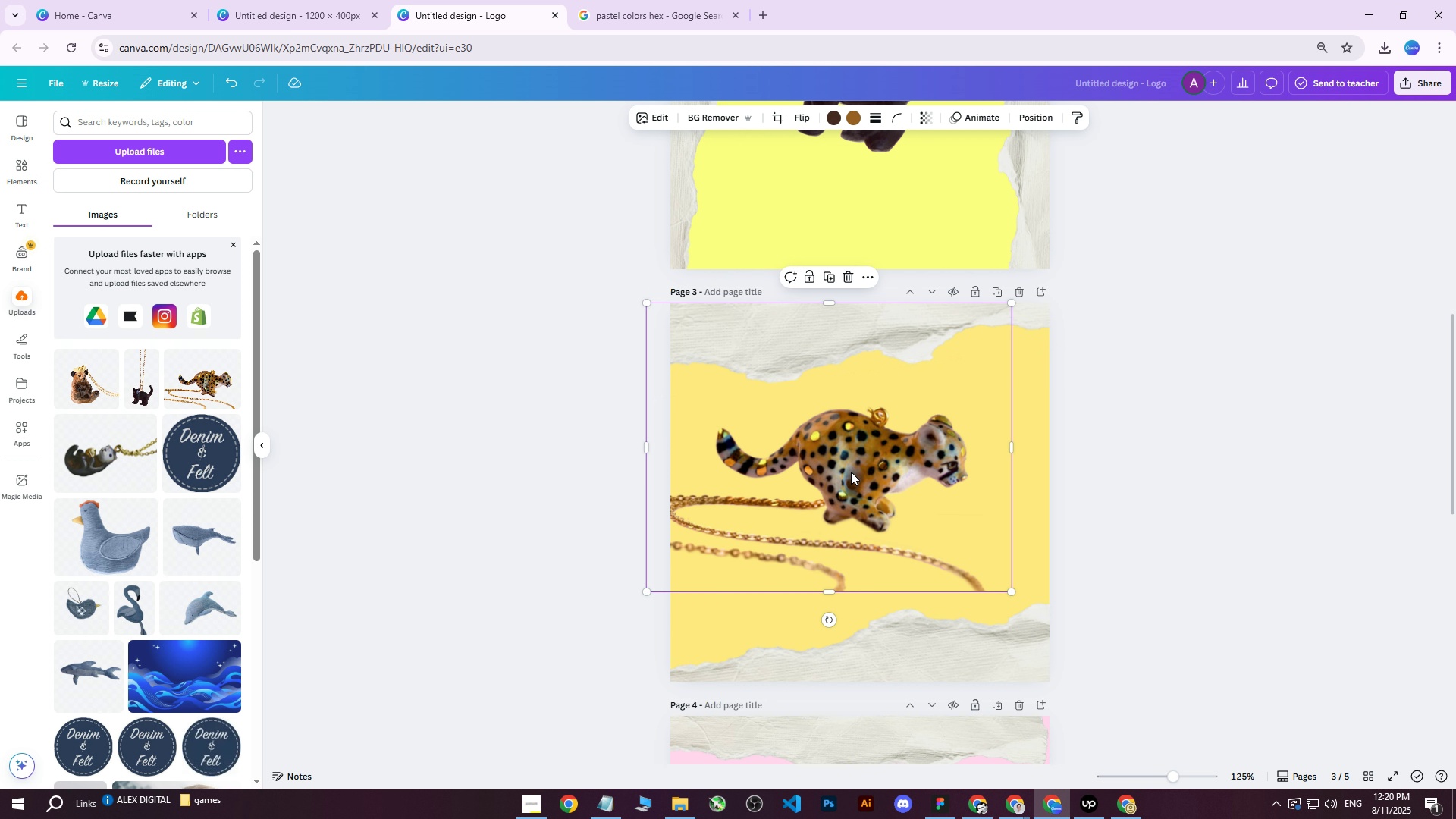 
left_click_drag(start_coordinate=[847, 466], to_coordinate=[865, 488])
 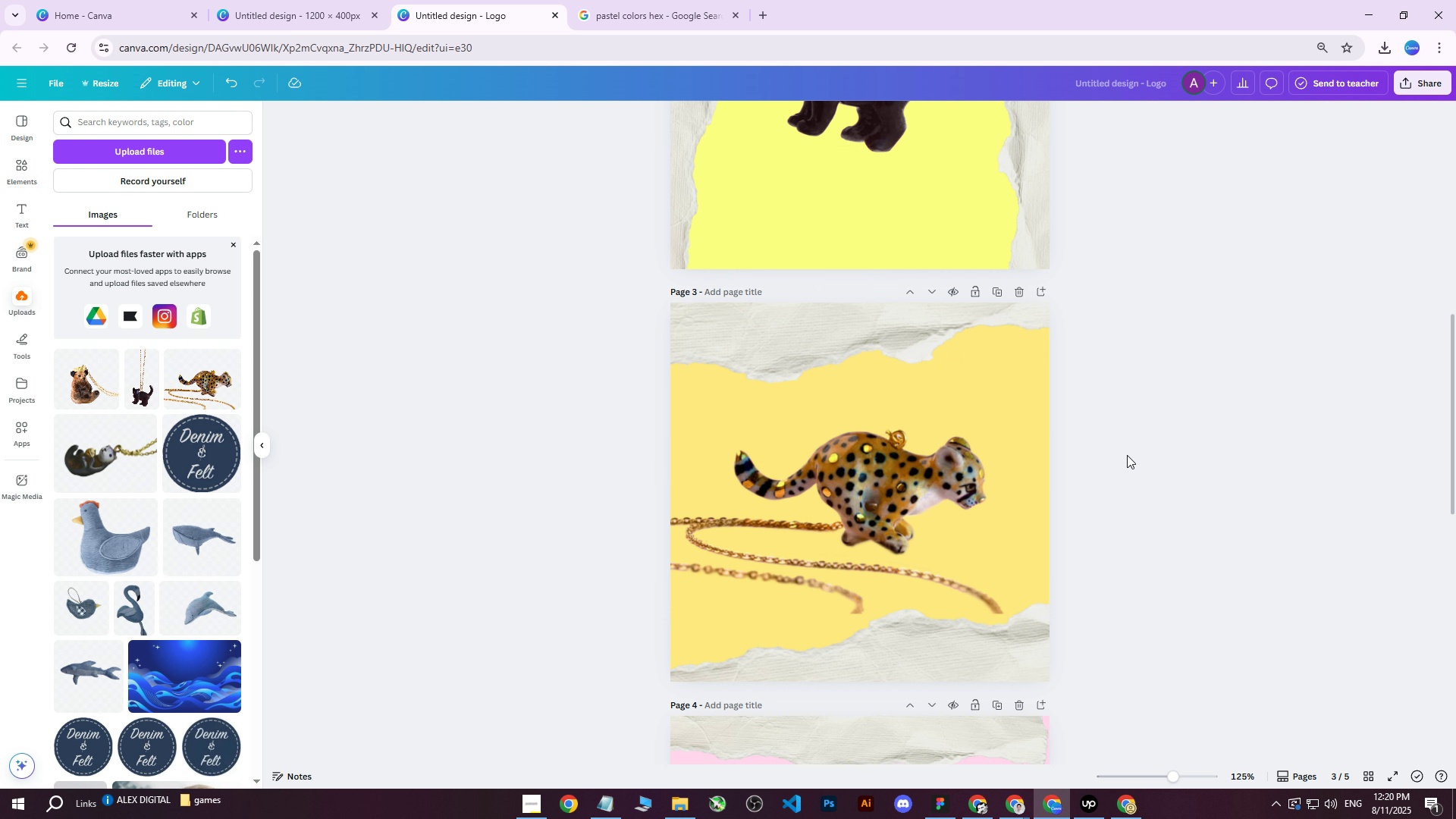 
left_click_drag(start_coordinate=[880, 484], to_coordinate=[881, 506])
 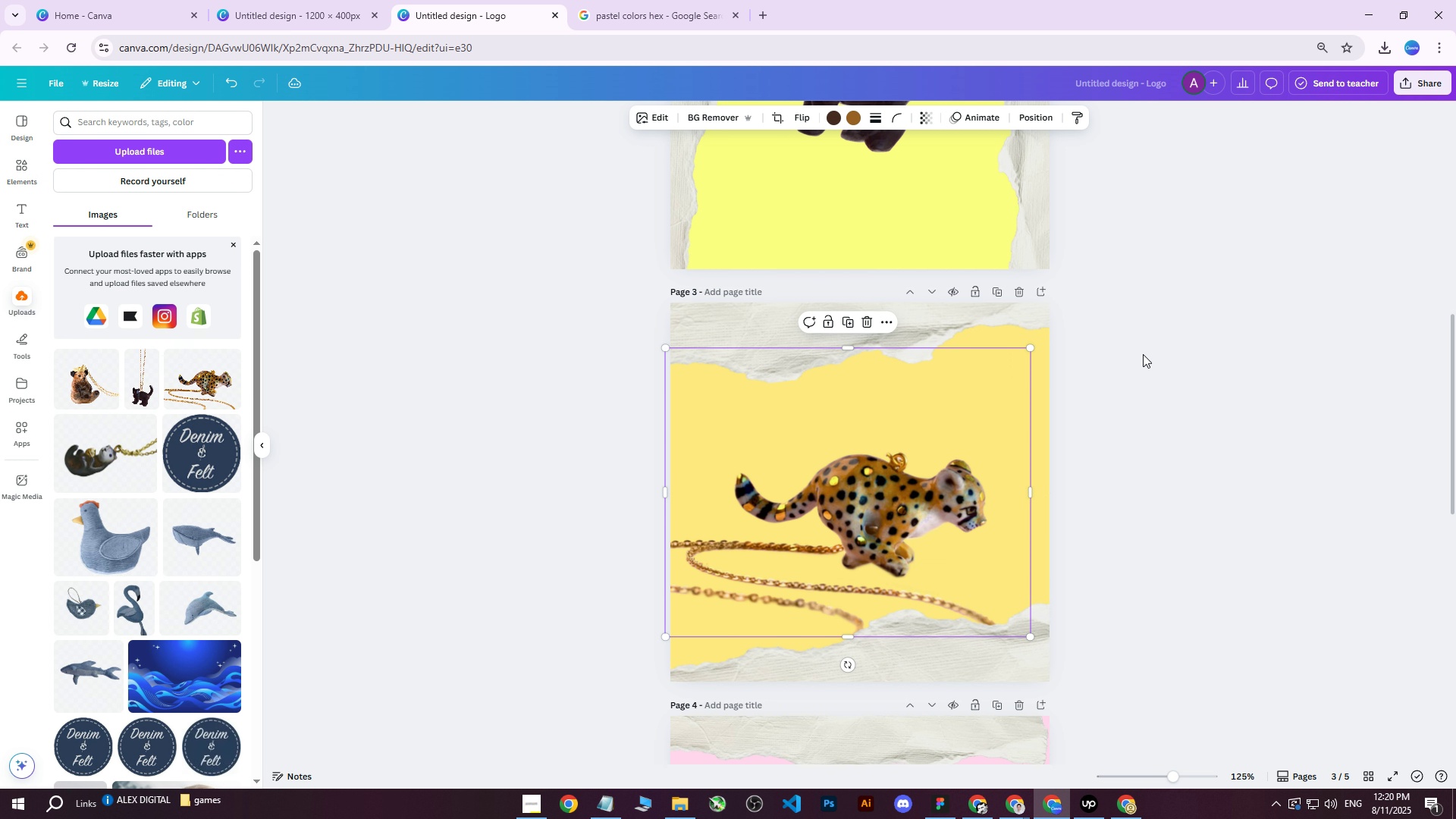 
left_click([1166, 347])
 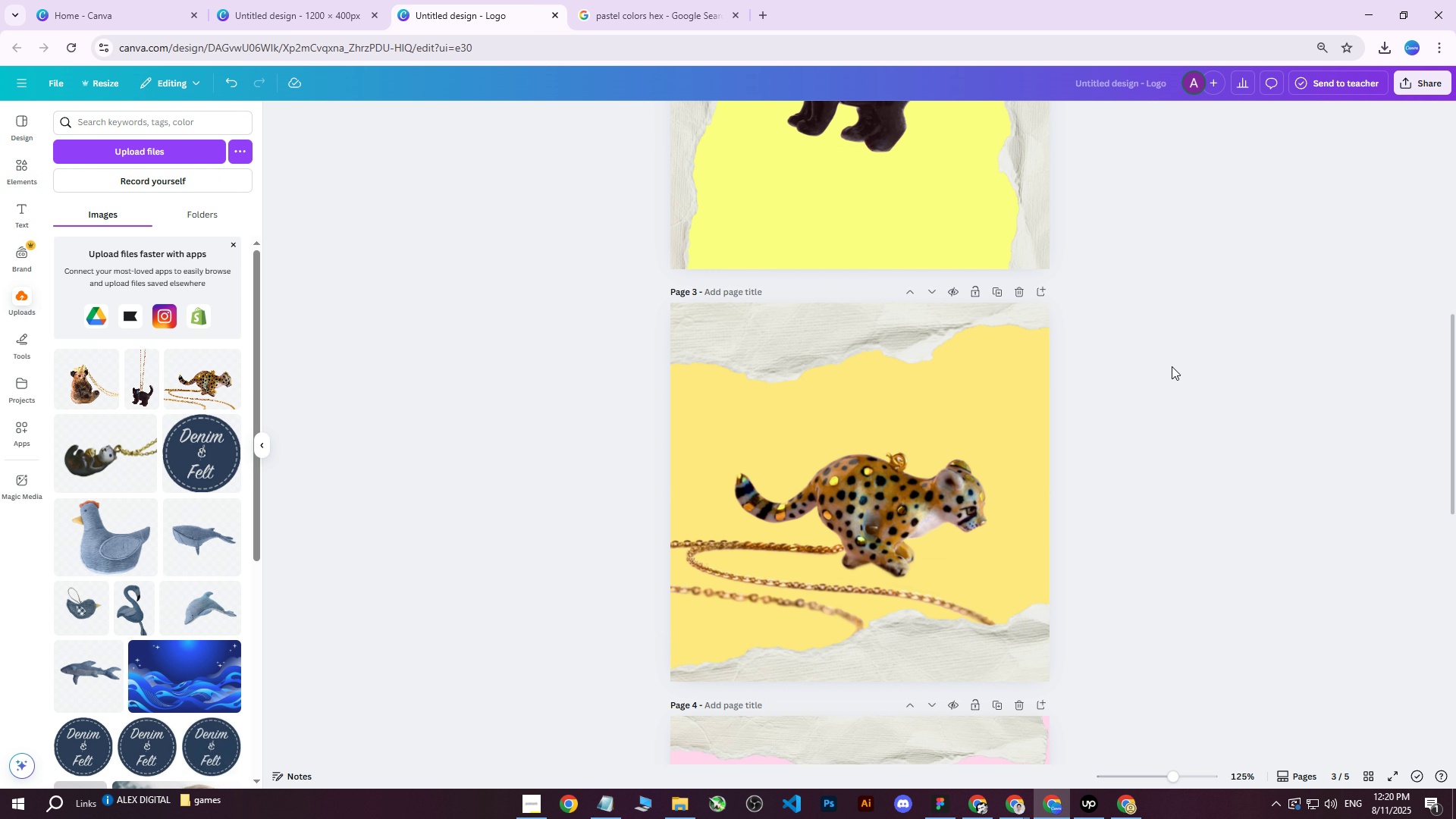 
scroll: coordinate [1166, 388], scroll_direction: down, amount: 3.0
 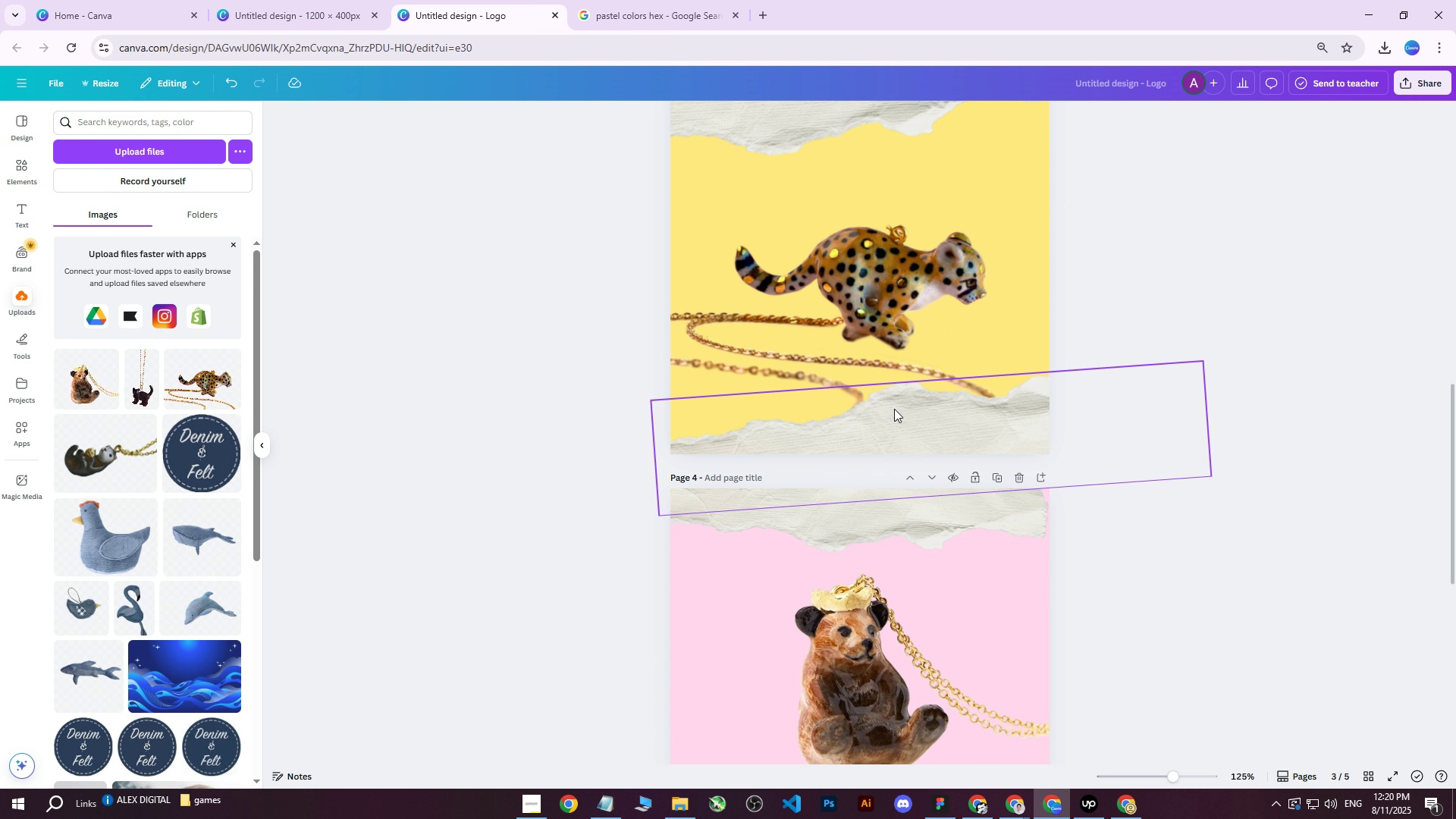 
left_click([902, 283])
 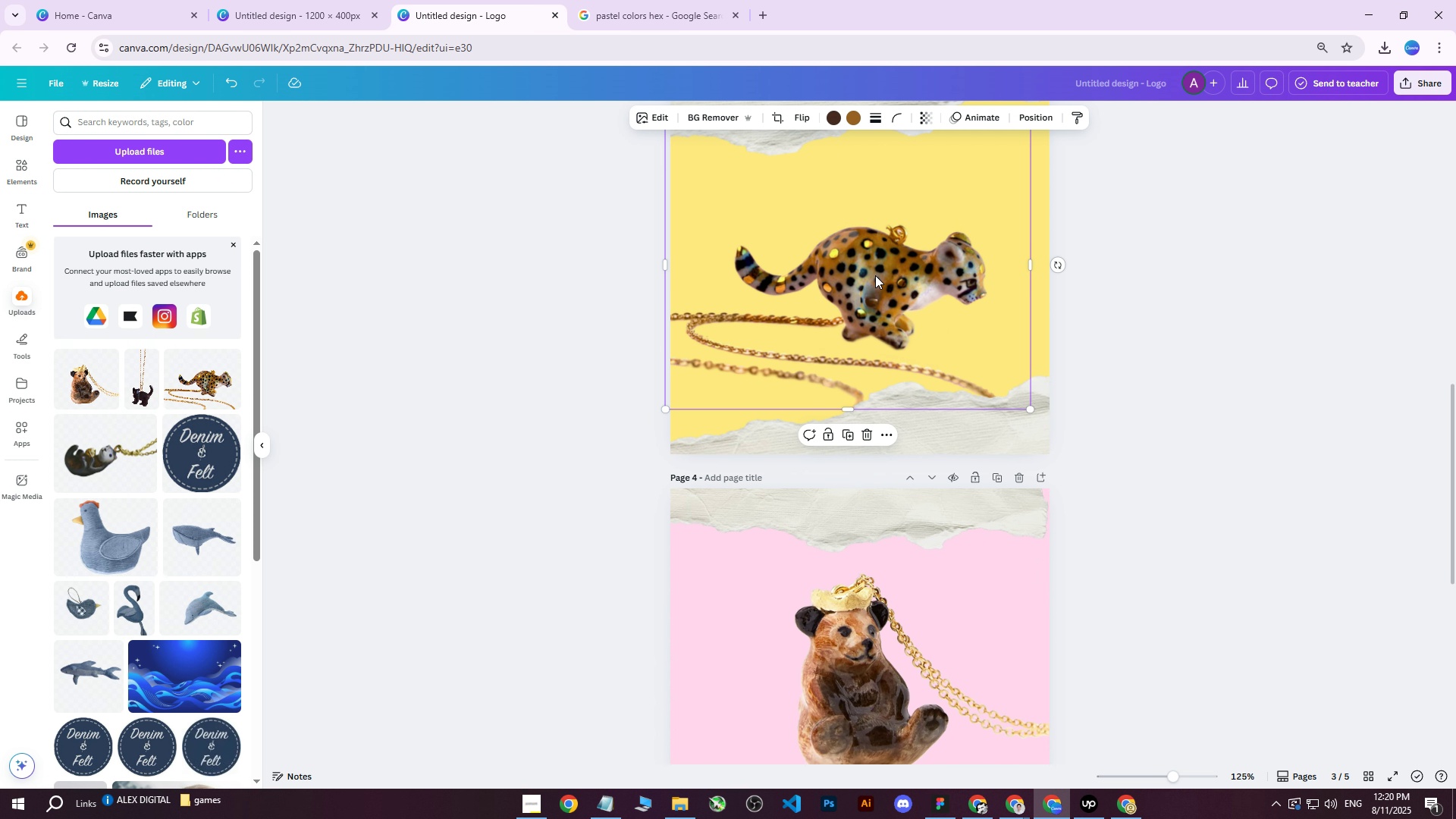 
left_click_drag(start_coordinate=[873, 273], to_coordinate=[851, 256])
 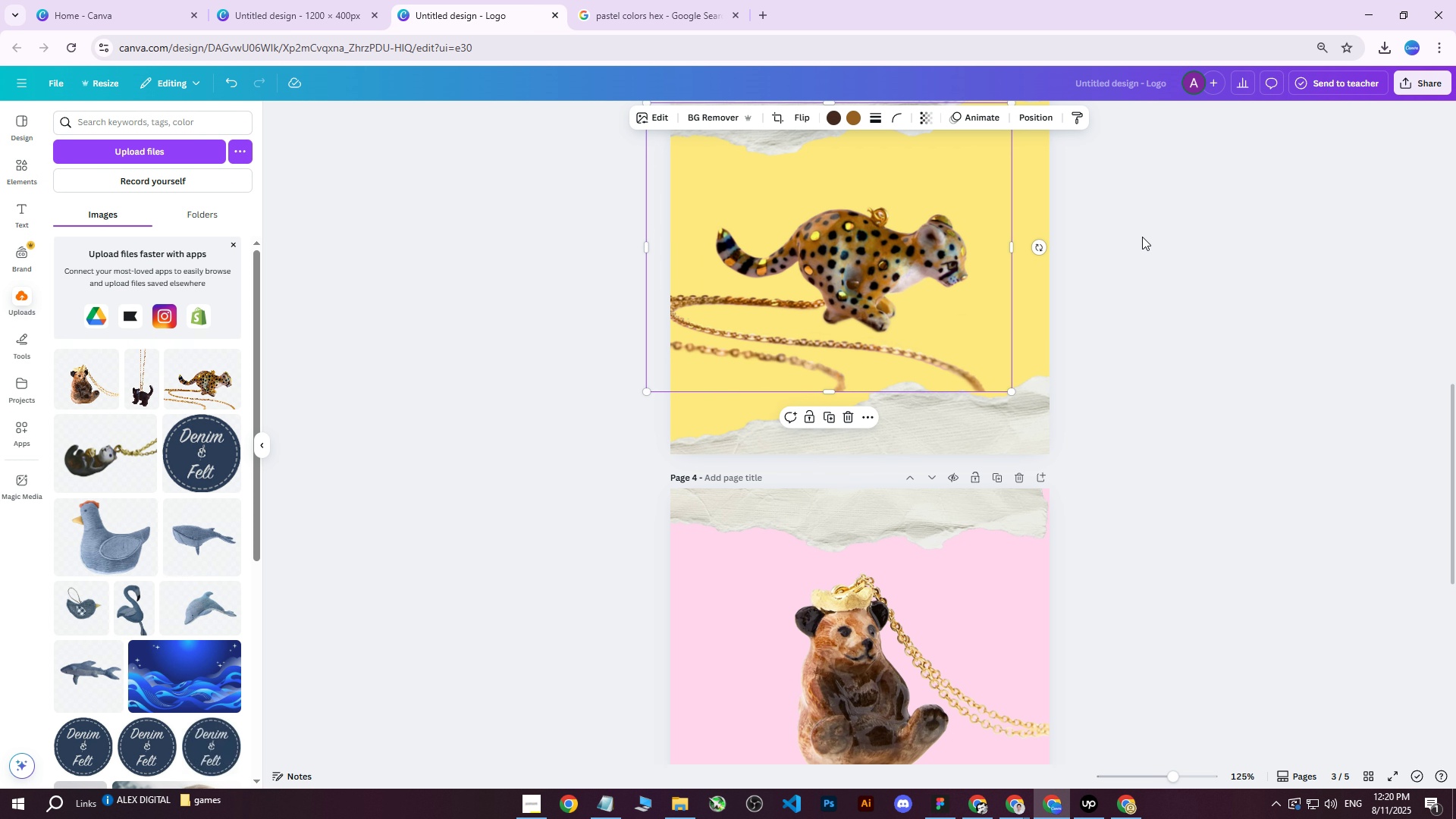 
left_click([1142, 237])
 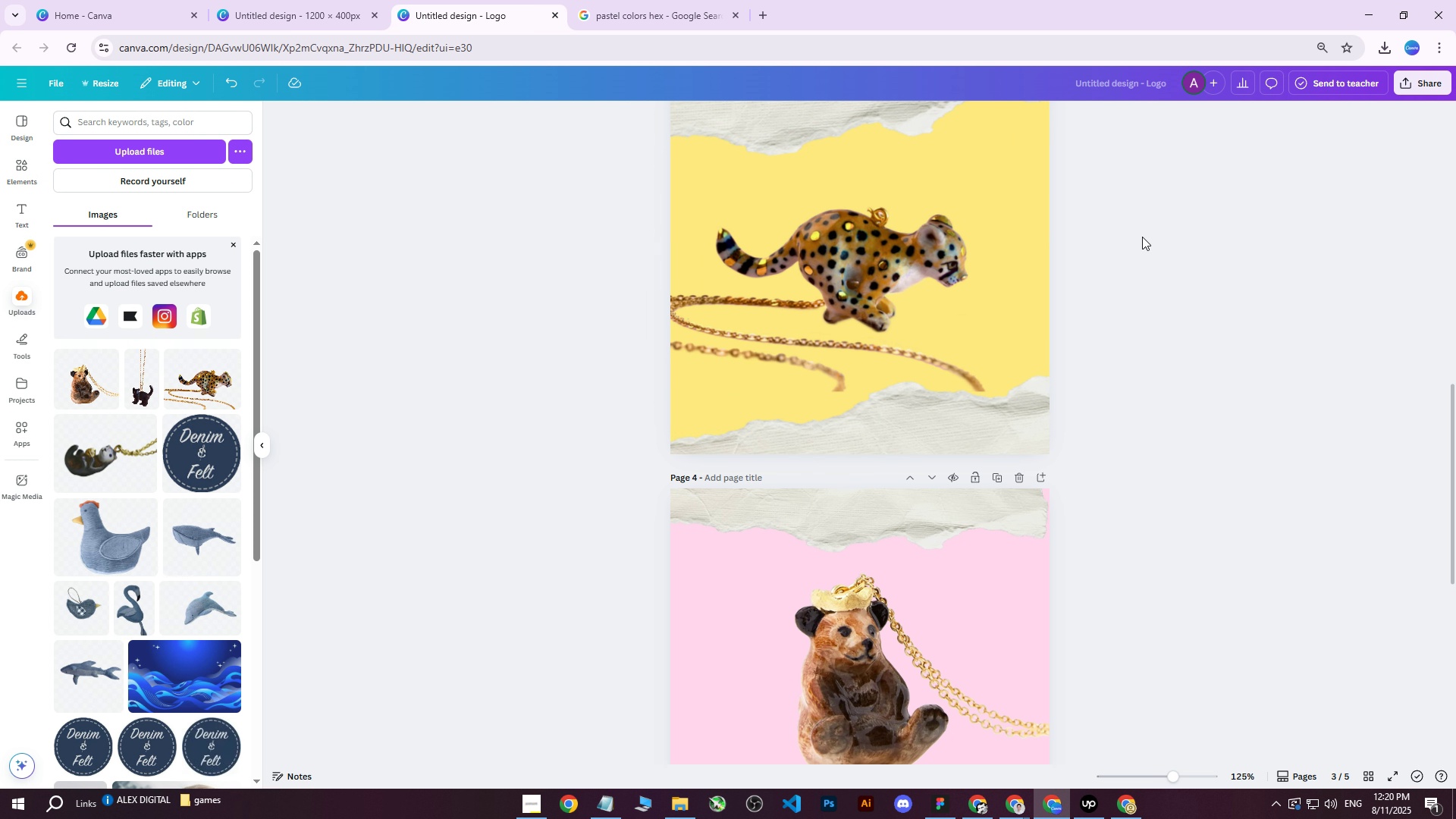 
scroll: coordinate [1144, 239], scroll_direction: up, amount: 4.0
 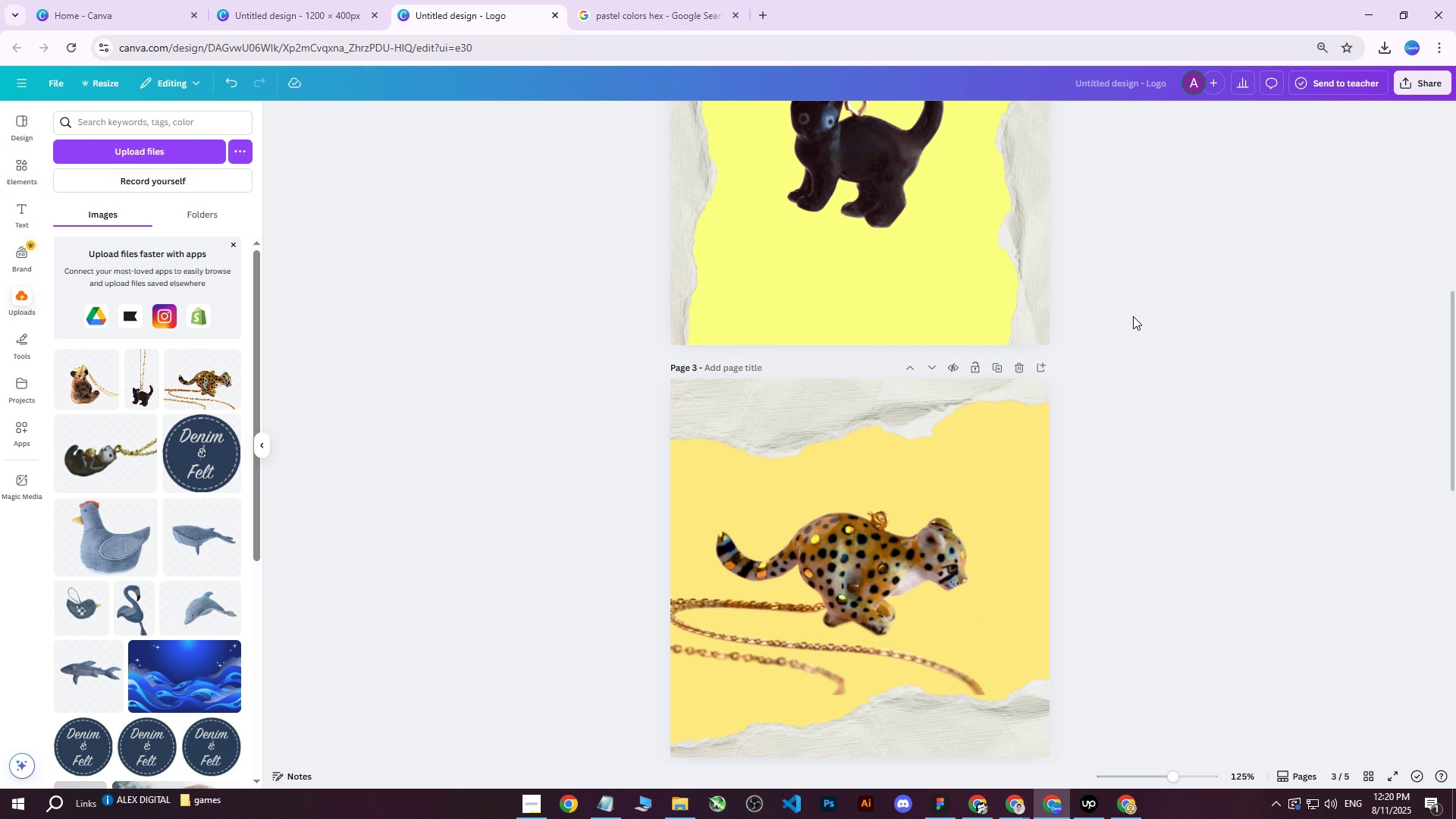 
scroll: coordinate [1138, 328], scroll_direction: down, amount: 2.0
 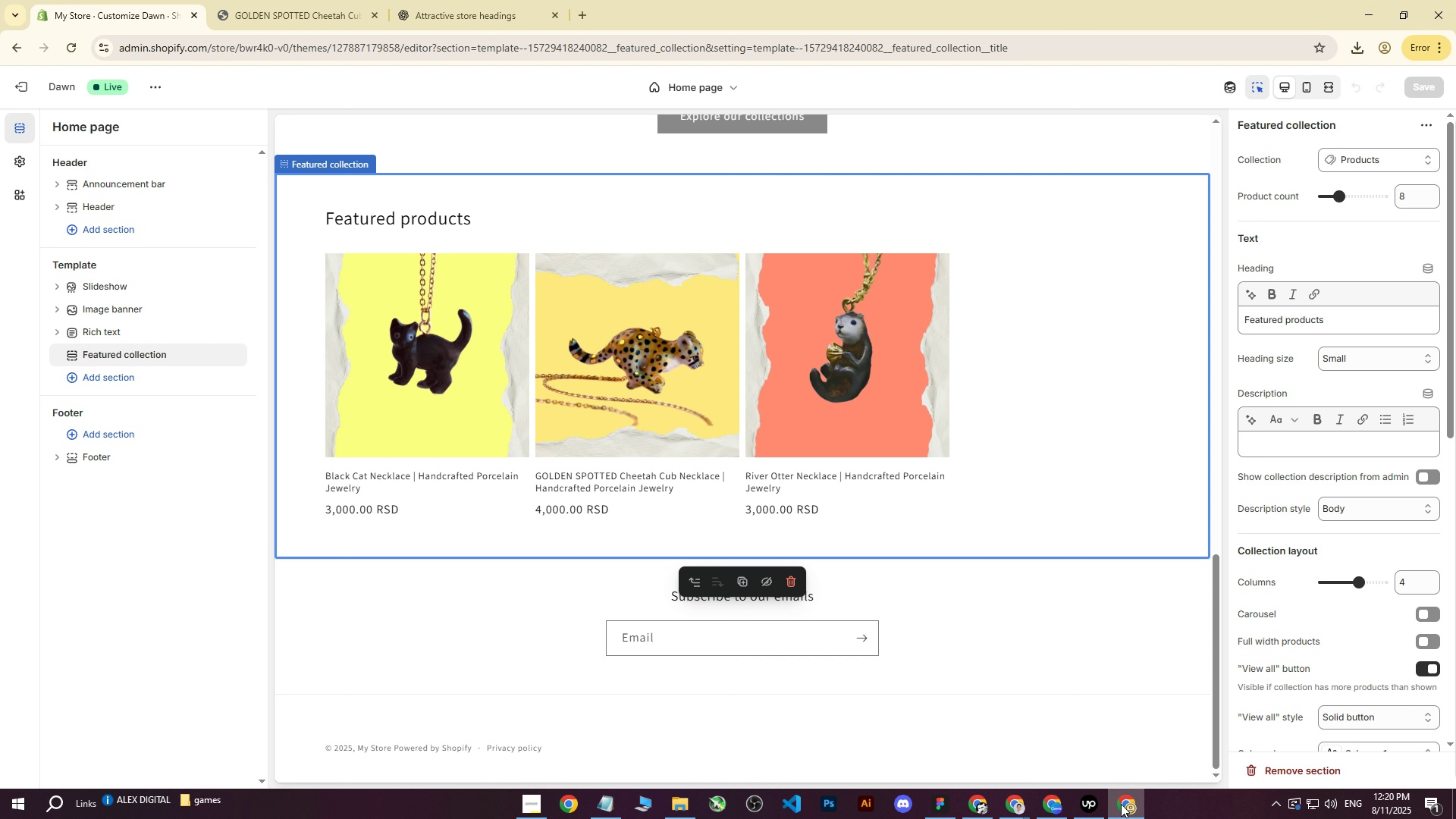 
left_click([1121, 804])
 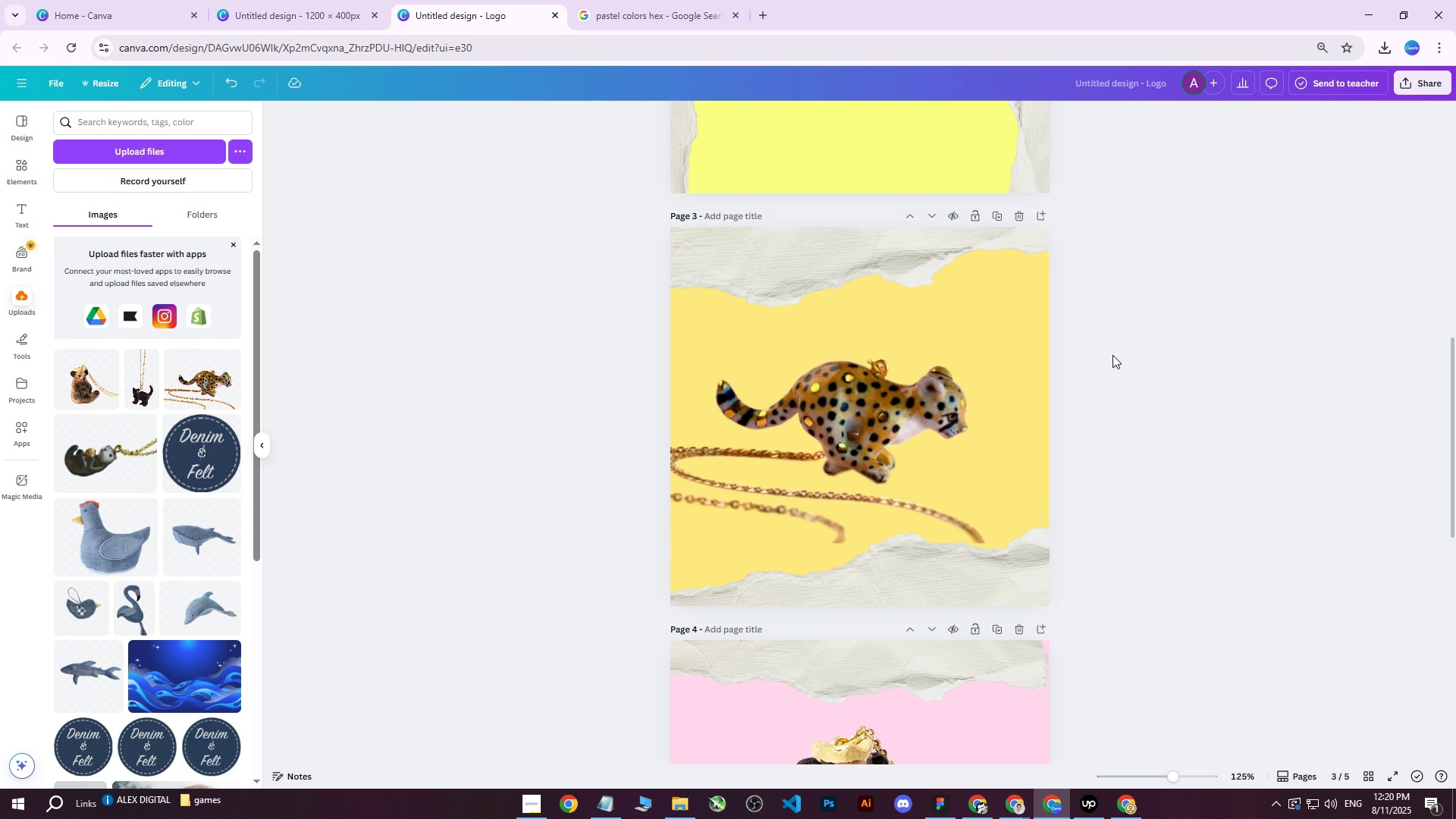 
left_click([797, 441])
 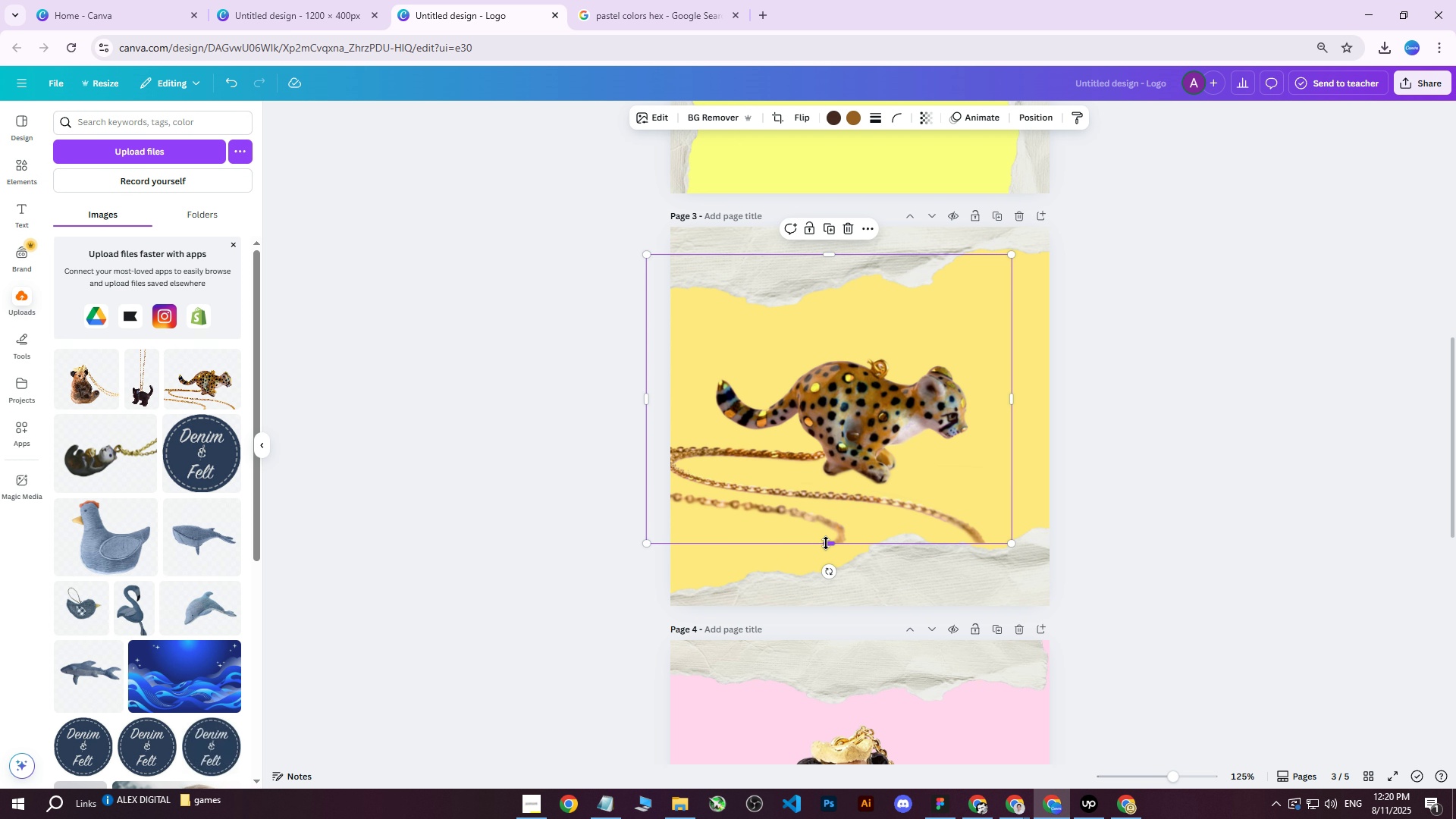 
left_click_drag(start_coordinate=[826, 543], to_coordinate=[837, 526])
 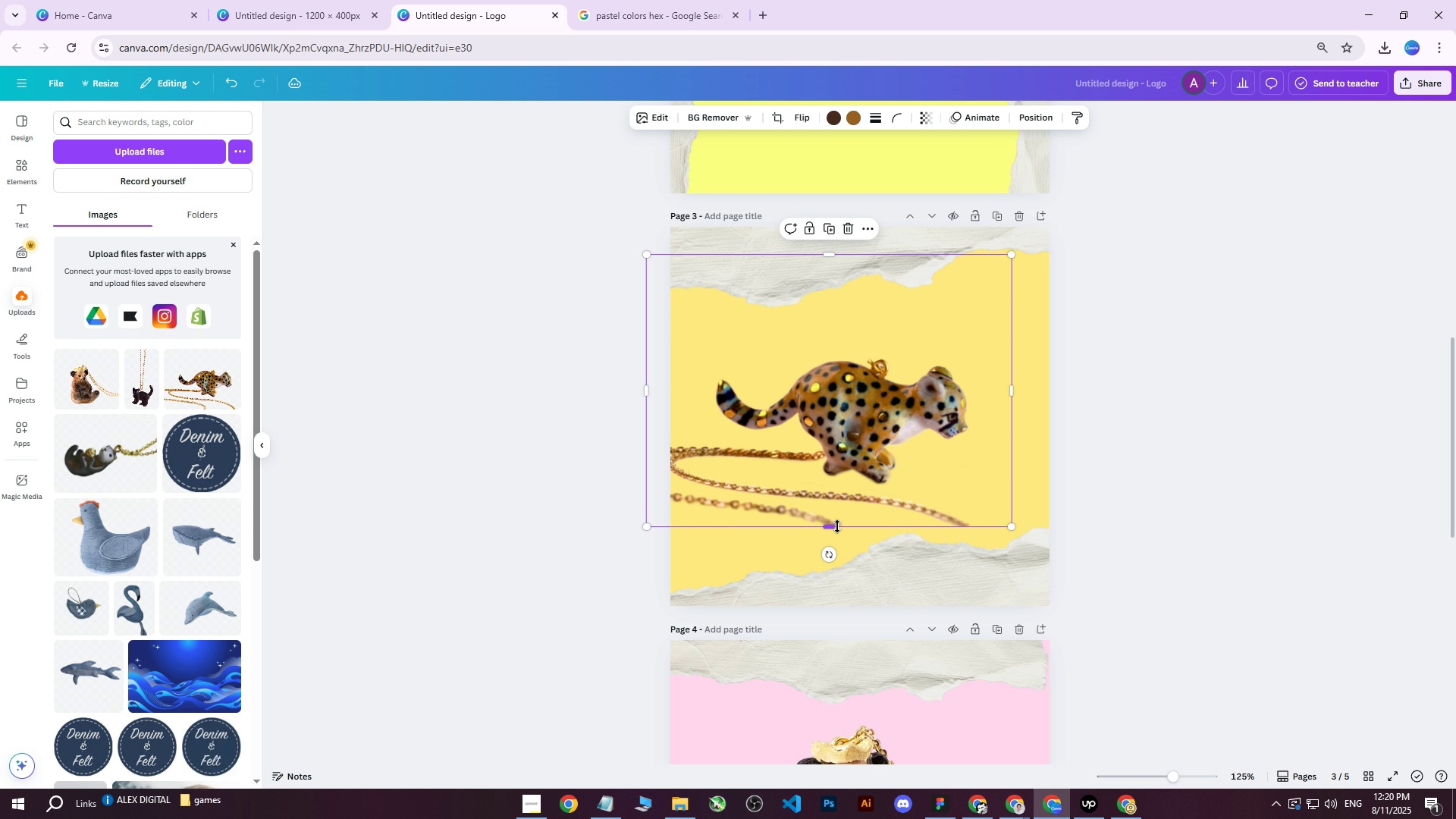 
key(Control+Z)
 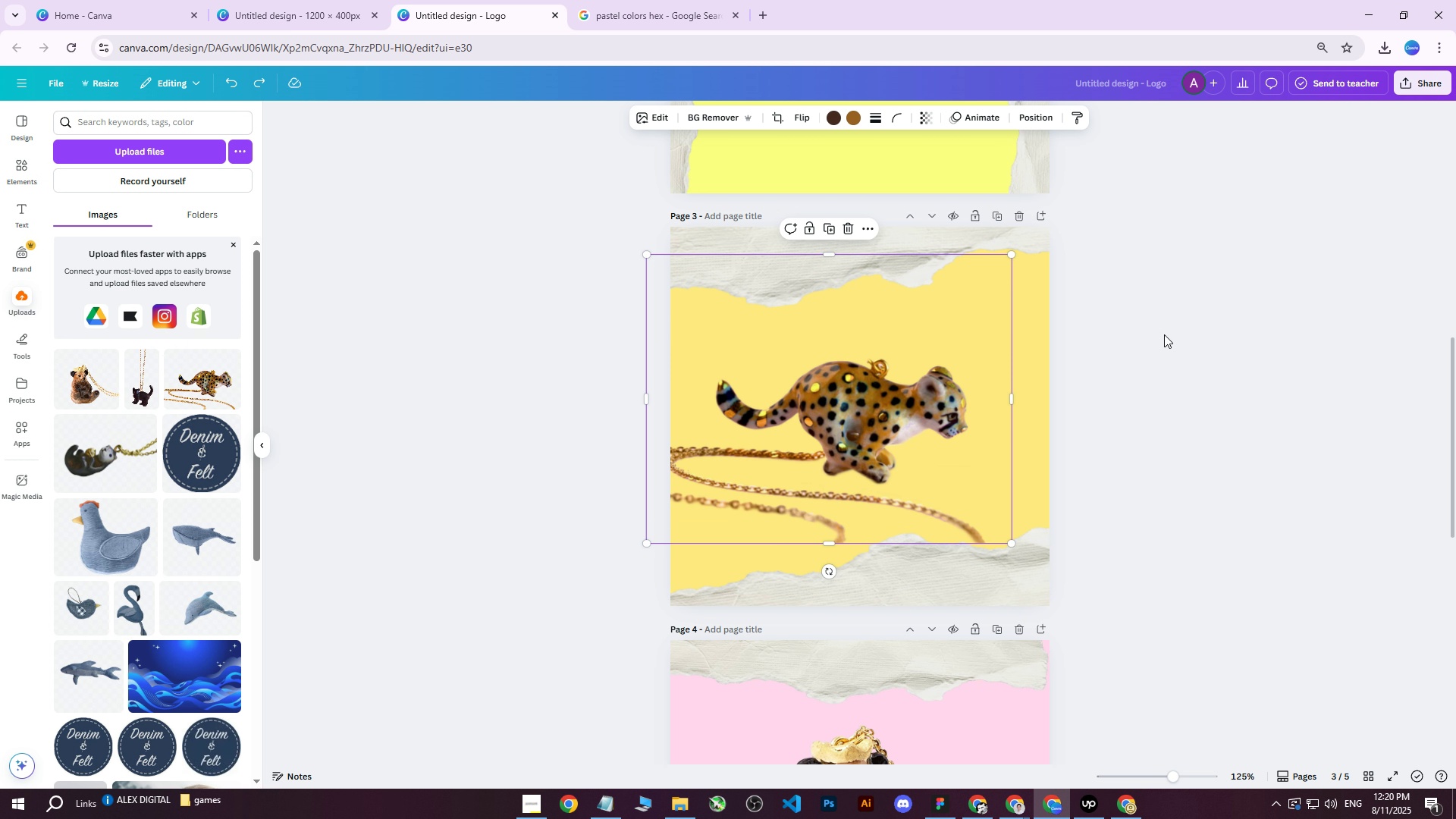 
left_click([1164, 334])
 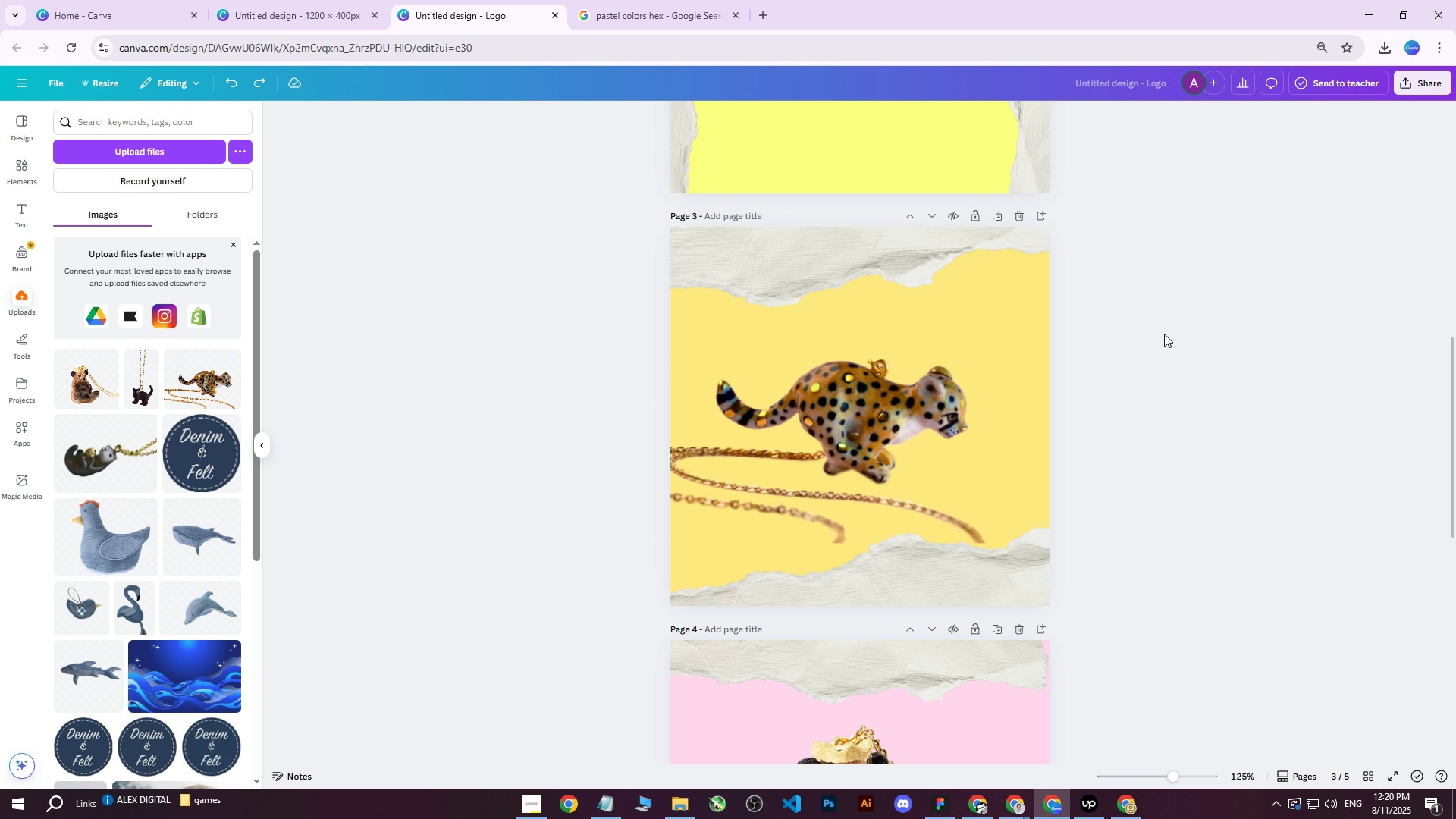 
hold_key(key=ControlLeft, duration=0.64)
scroll: coordinate [1164, 334], scroll_direction: none, amount: 0.0
 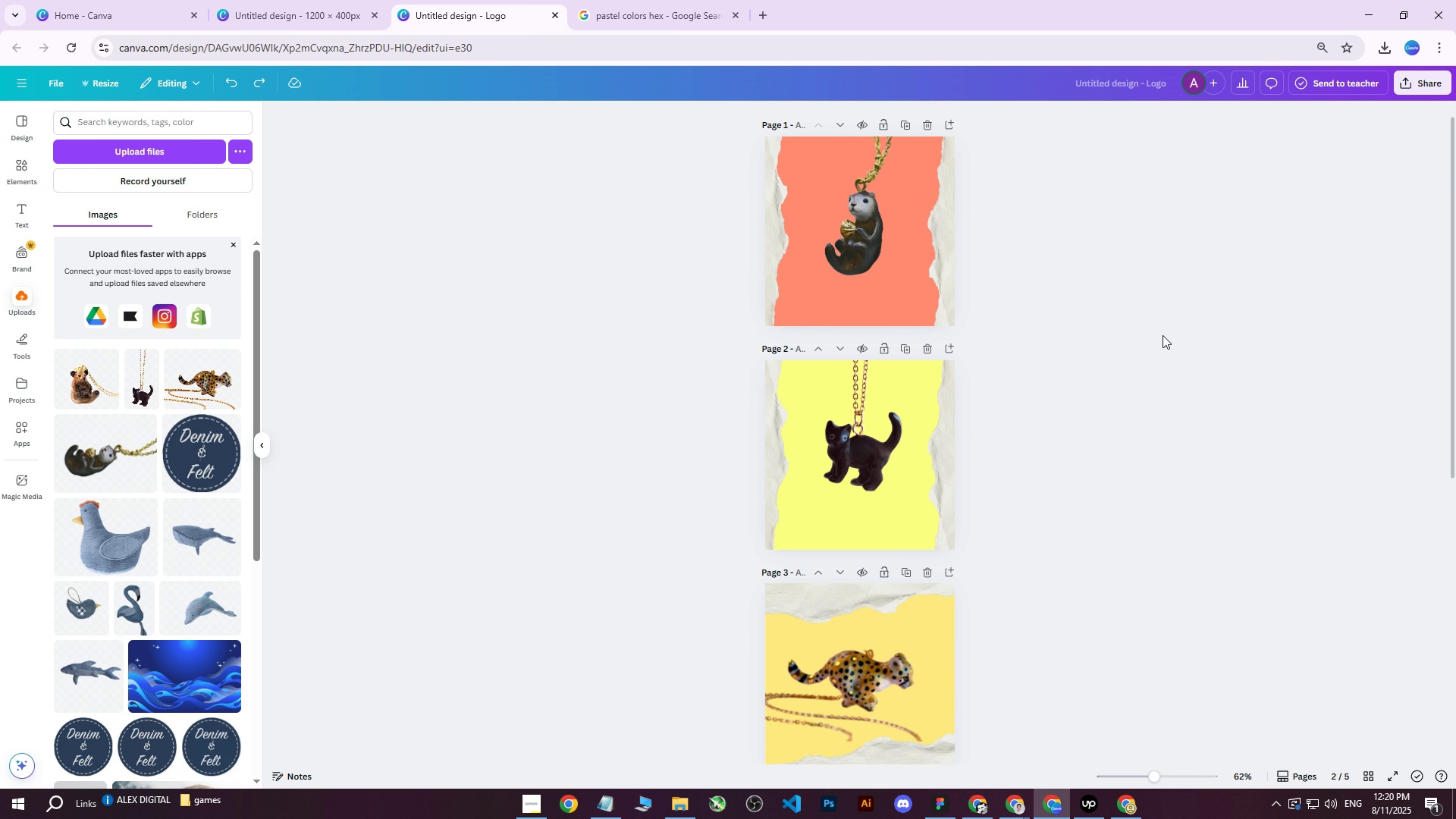 
scroll: coordinate [1156, 345], scroll_direction: down, amount: 2.0
 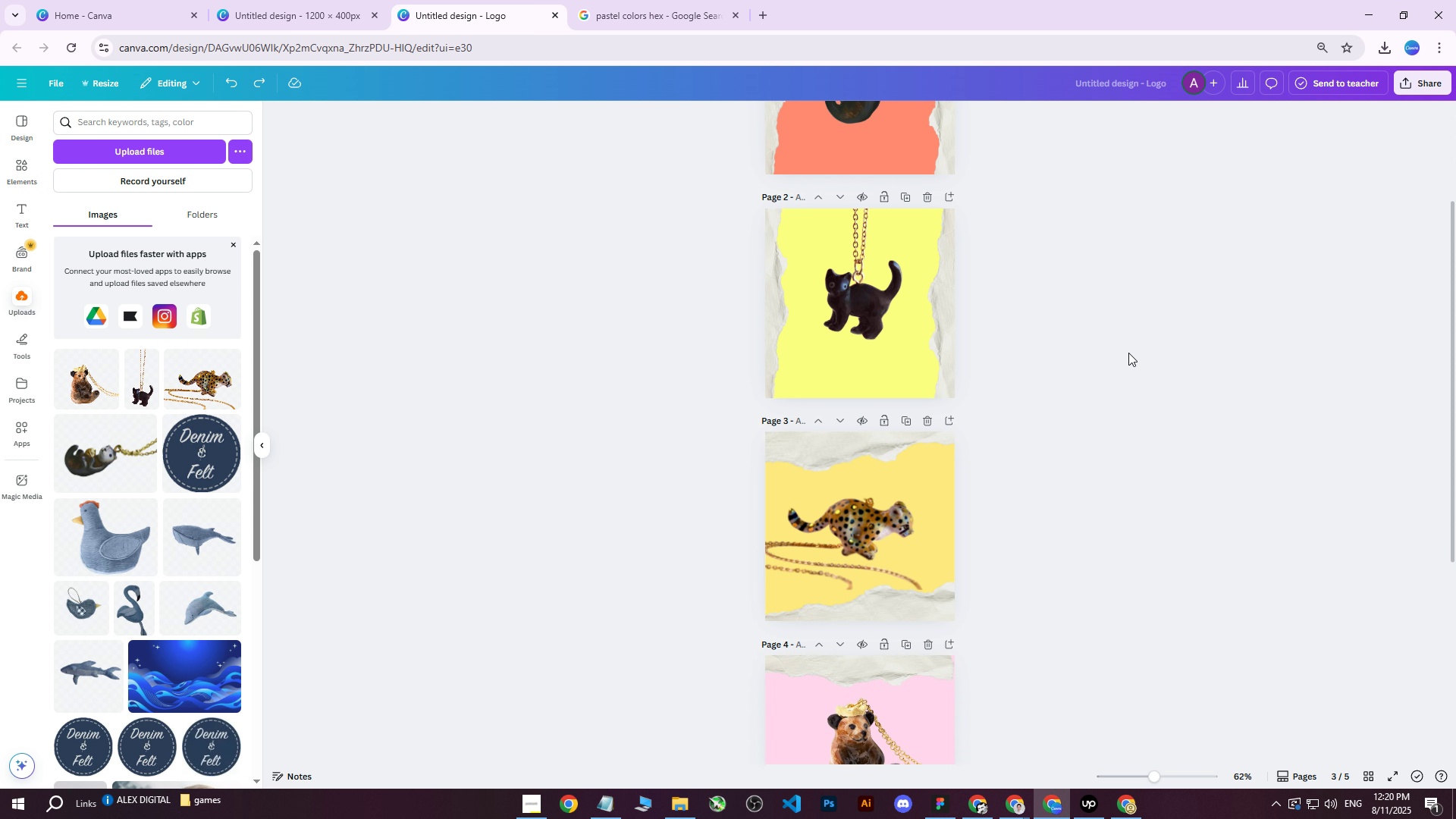 
hold_key(key=ShiftLeft, duration=0.51)
scroll: coordinate [1082, 383], scroll_direction: down, amount: 1.0
 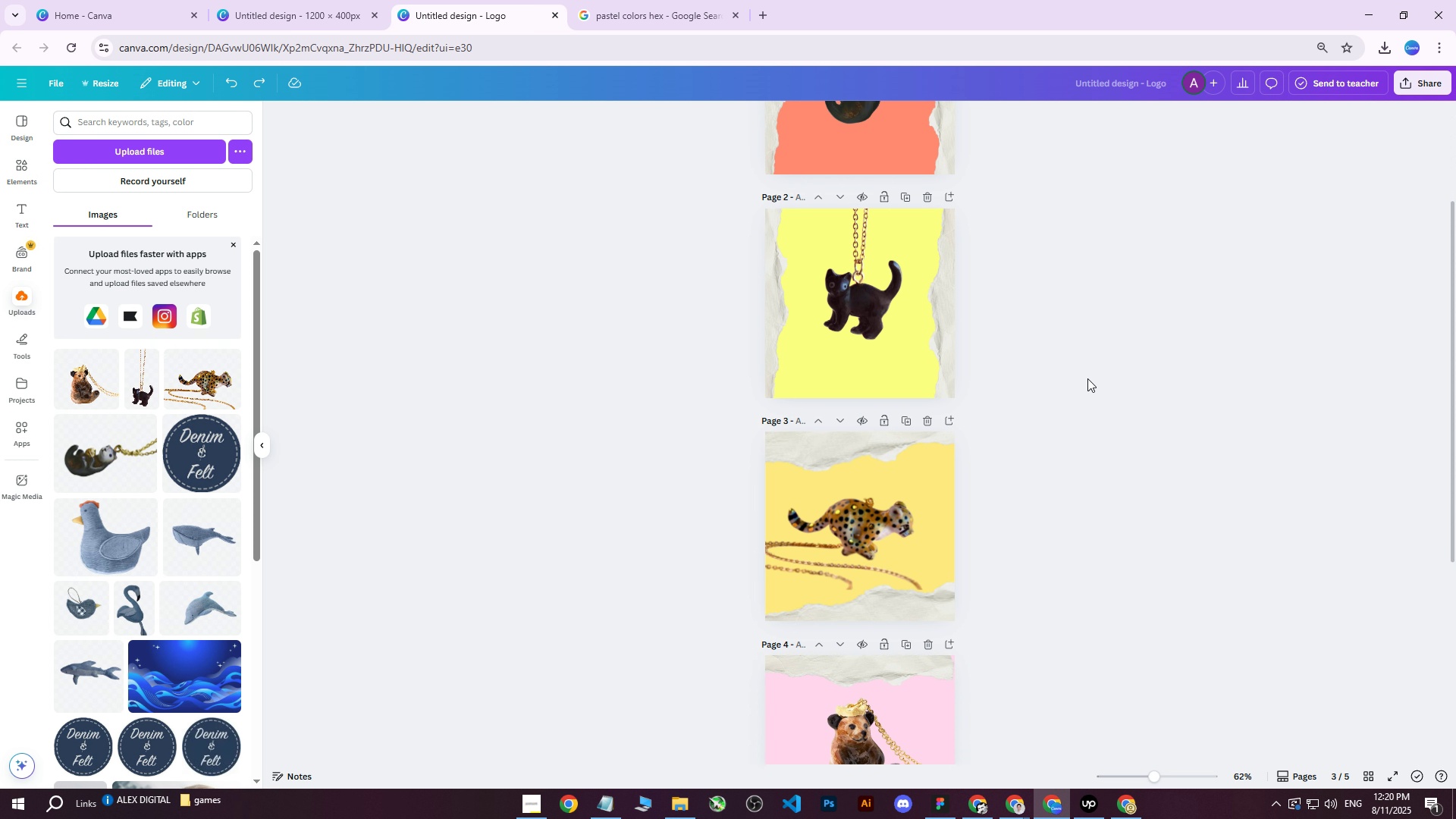 
hold_key(key=ControlLeft, duration=0.94)
scroll: coordinate [1078, 339], scroll_direction: up, amount: 1.0
 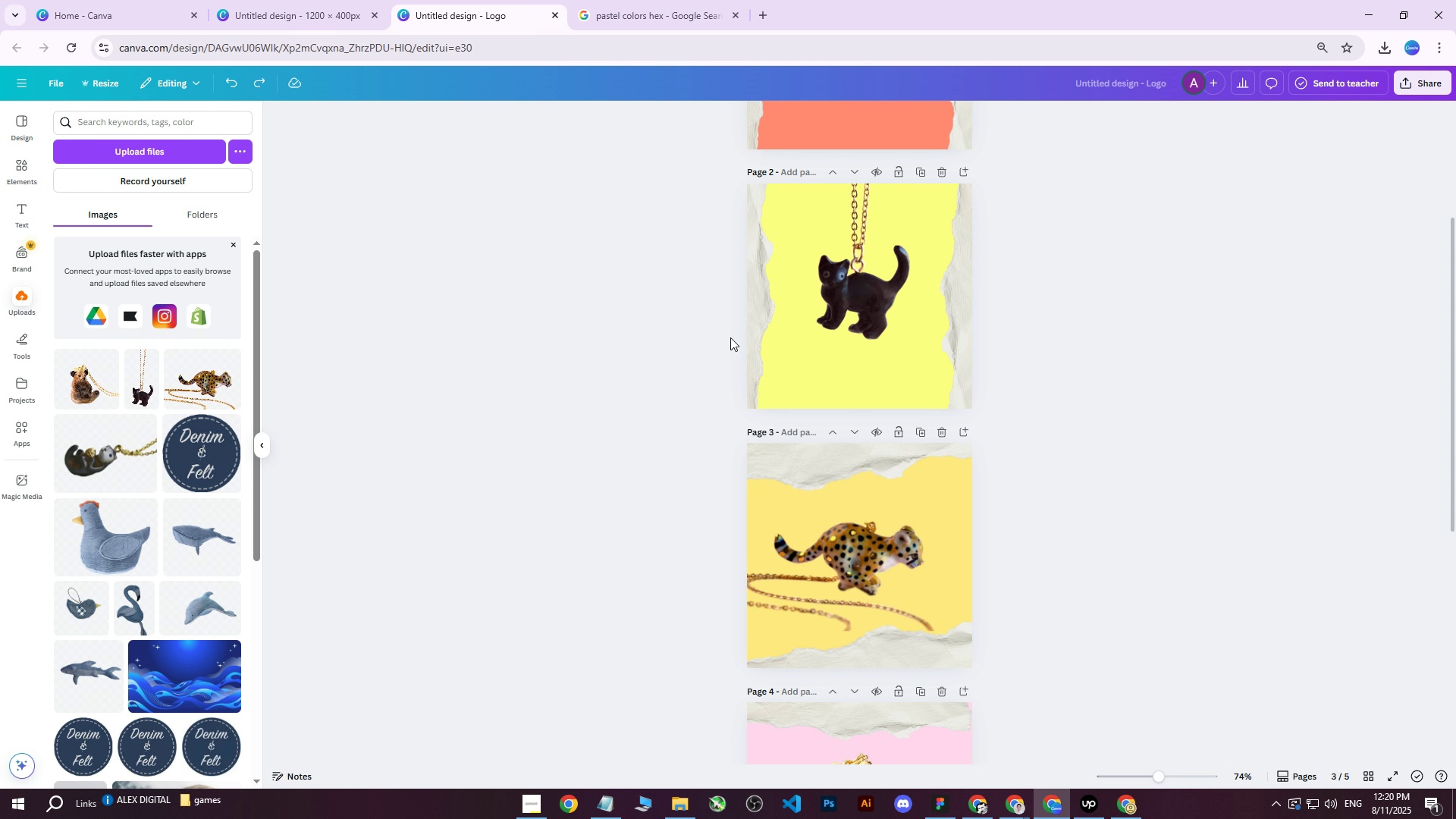 
left_click([754, 318])
 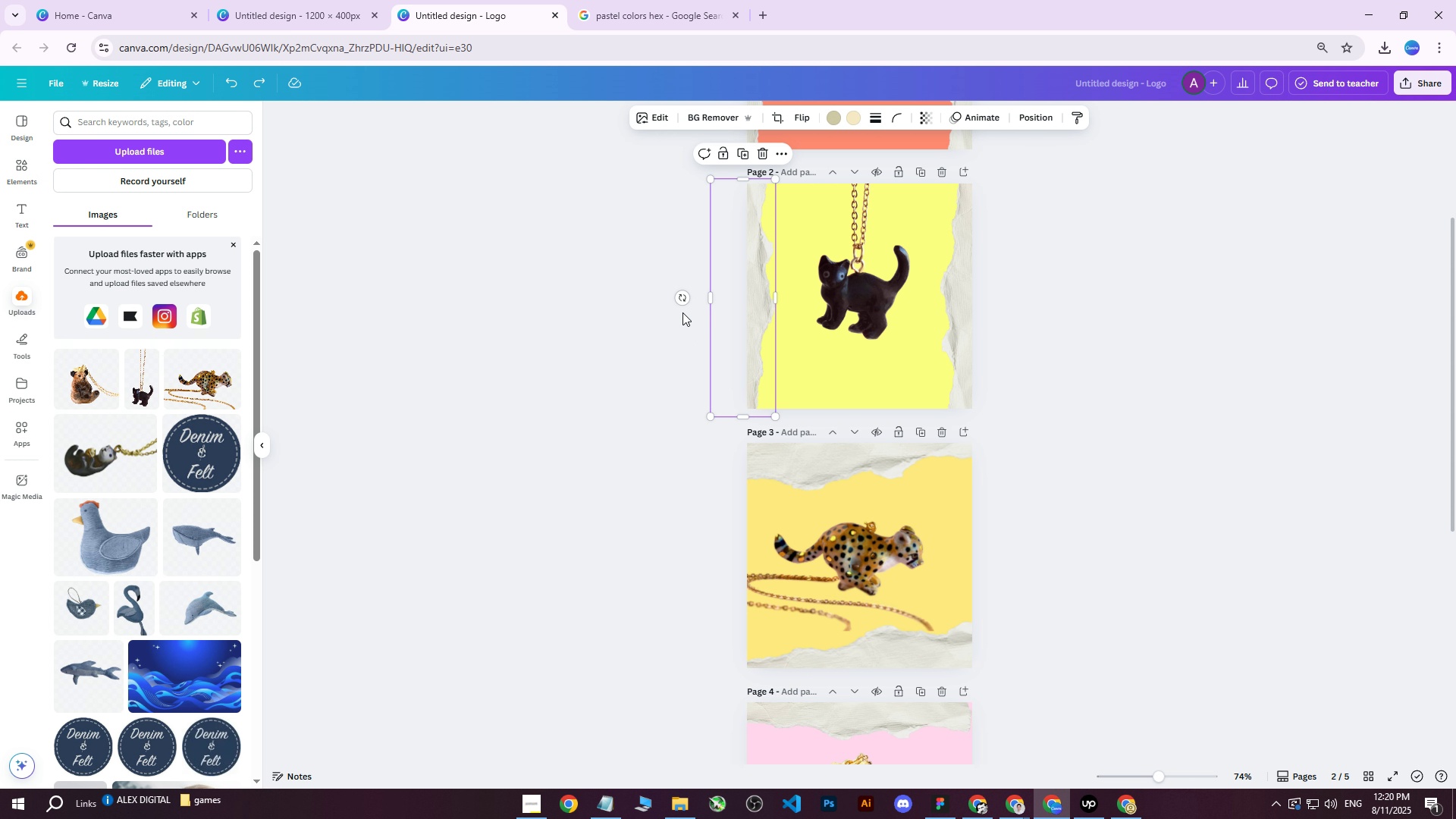 
left_click_drag(start_coordinate=[679, 298], to_coordinate=[690, 310])
 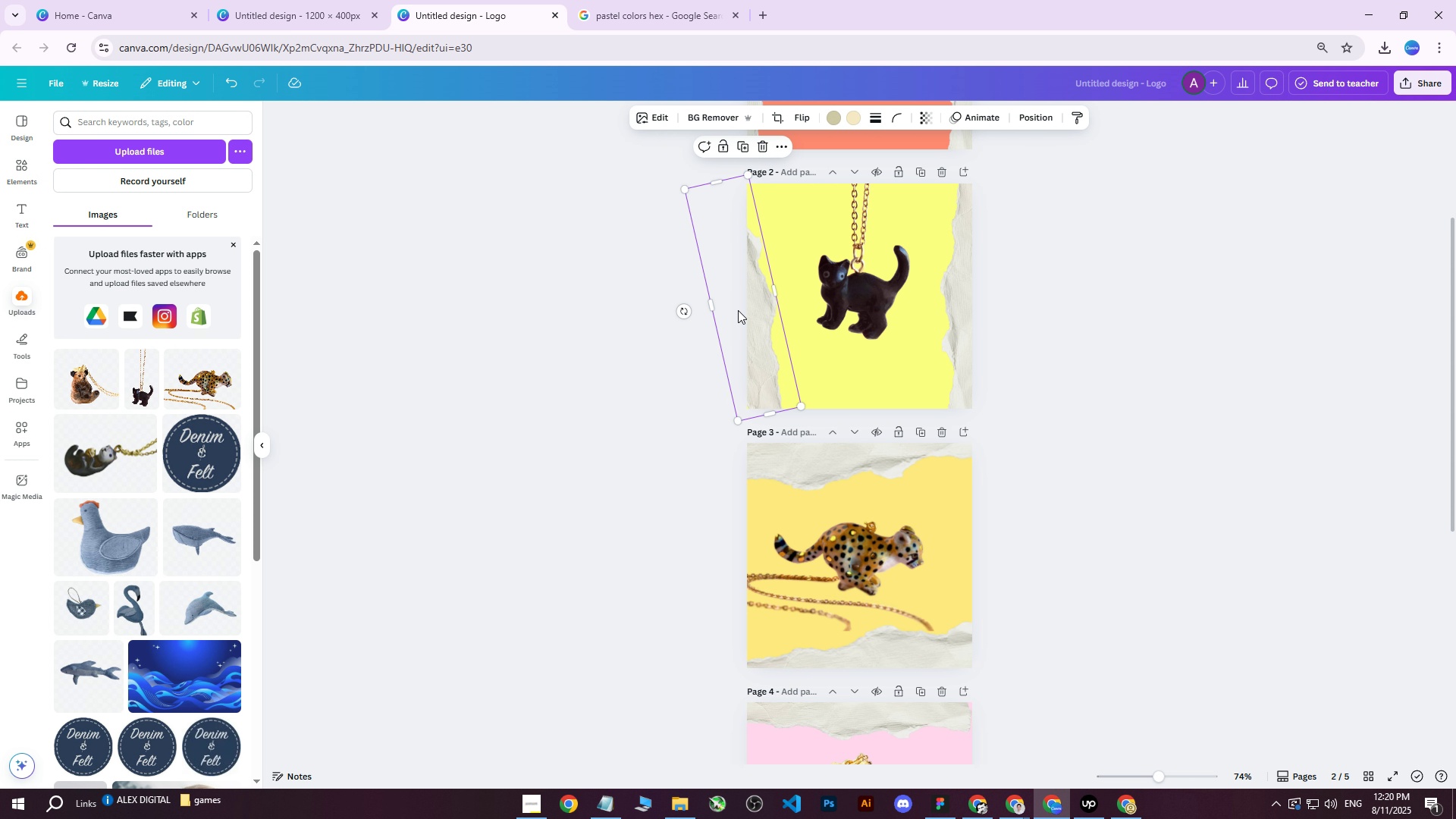 
left_click_drag(start_coordinate=[738, 310], to_coordinate=[752, 316])
 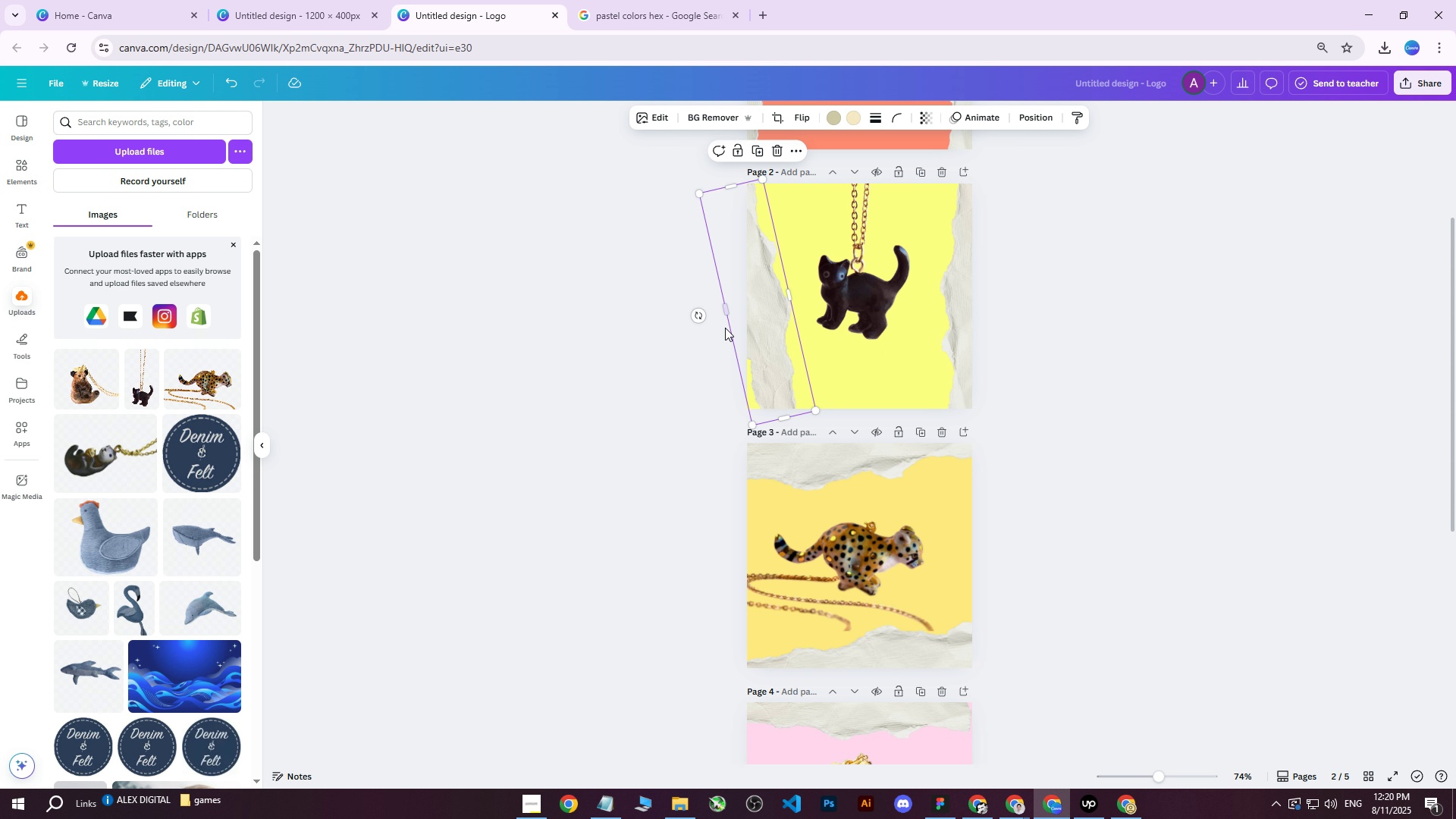 
left_click_drag(start_coordinate=[726, 312], to_coordinate=[715, 319])
 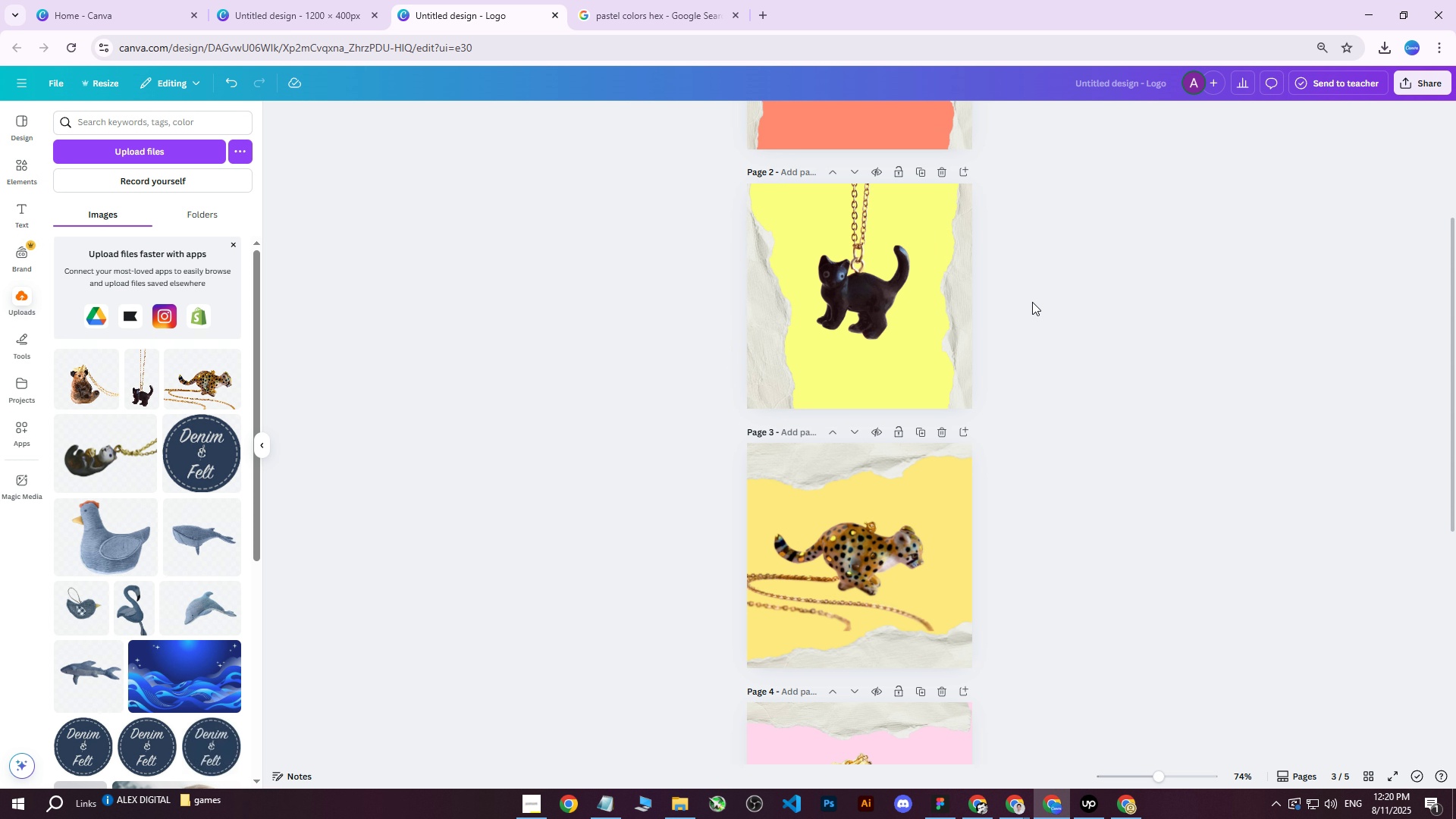 
double_click([959, 289])
 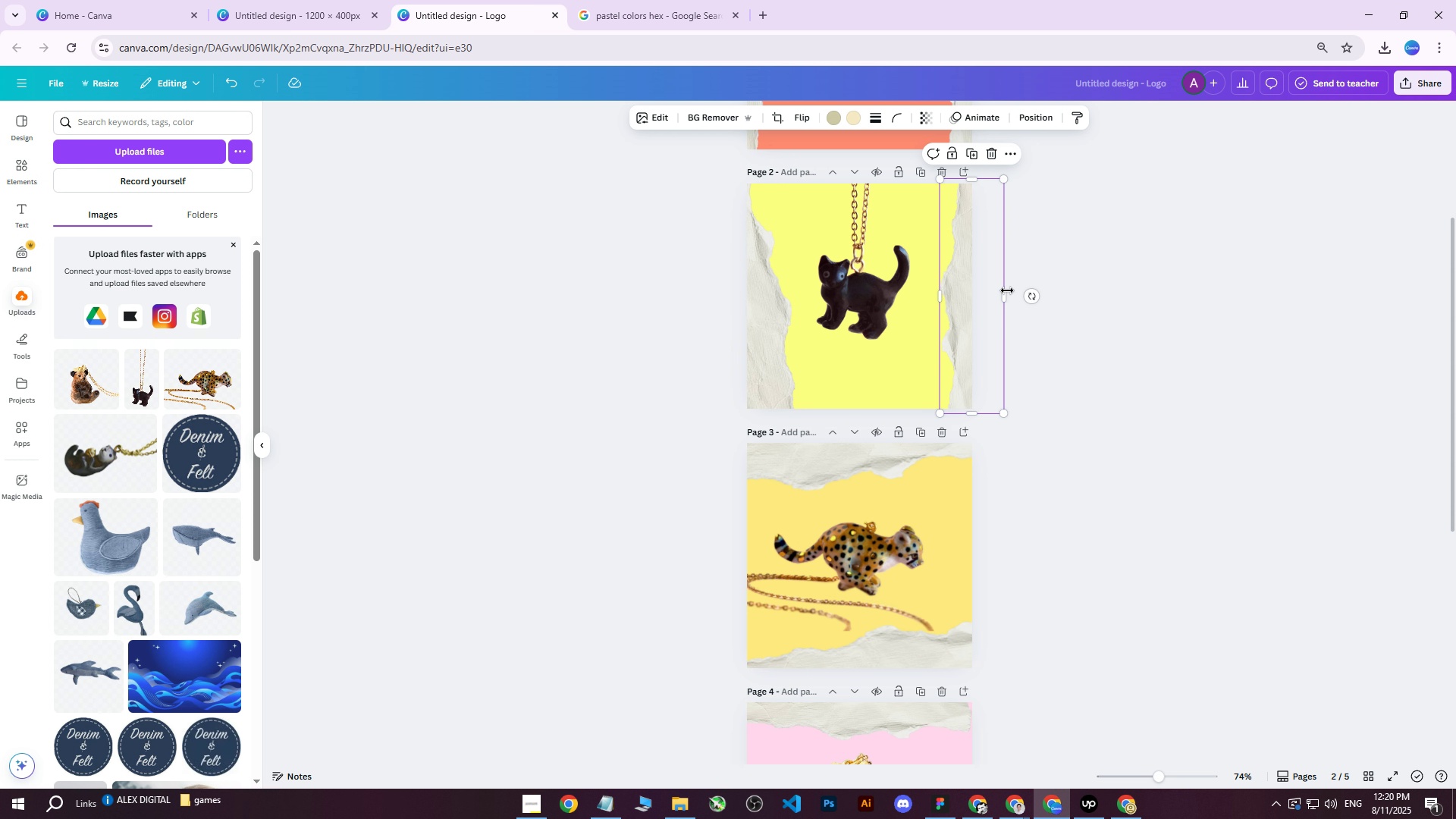 
scroll: coordinate [1053, 274], scroll_direction: up, amount: 2.0
 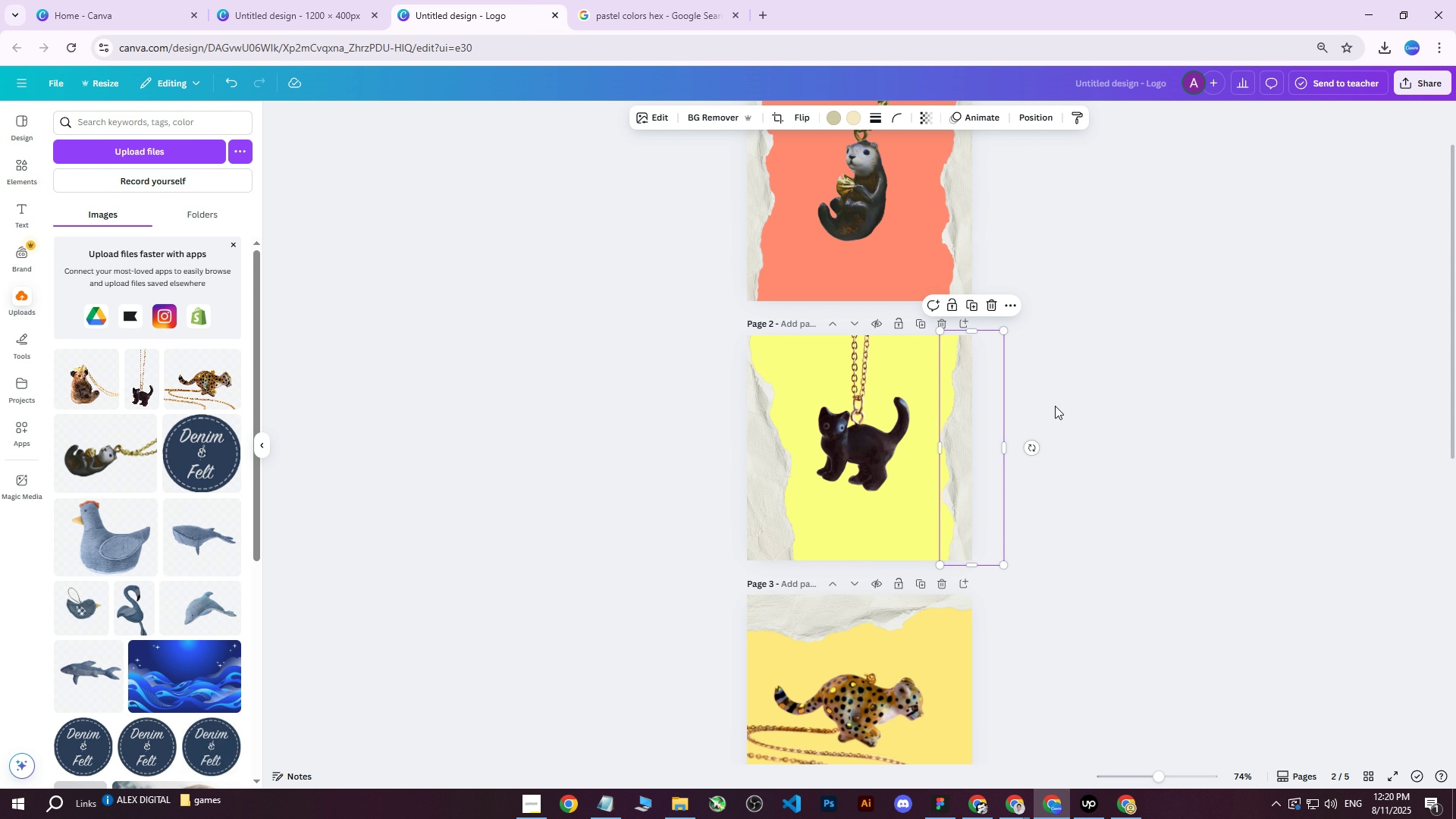 
hold_key(key=ControlLeft, duration=0.52)
scroll: coordinate [1055, 406], scroll_direction: down, amount: 2.0
 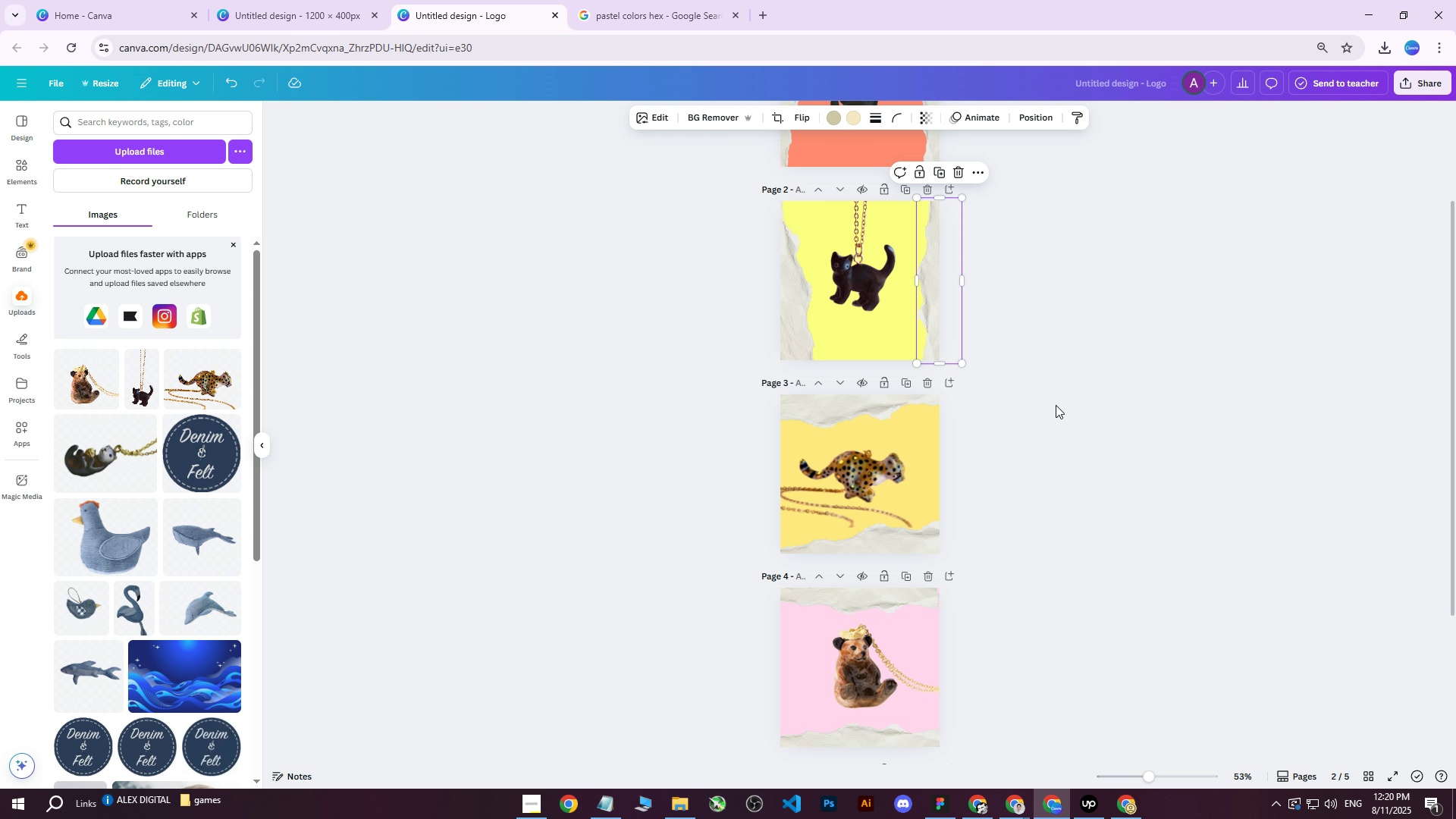 
wait(7.73)
 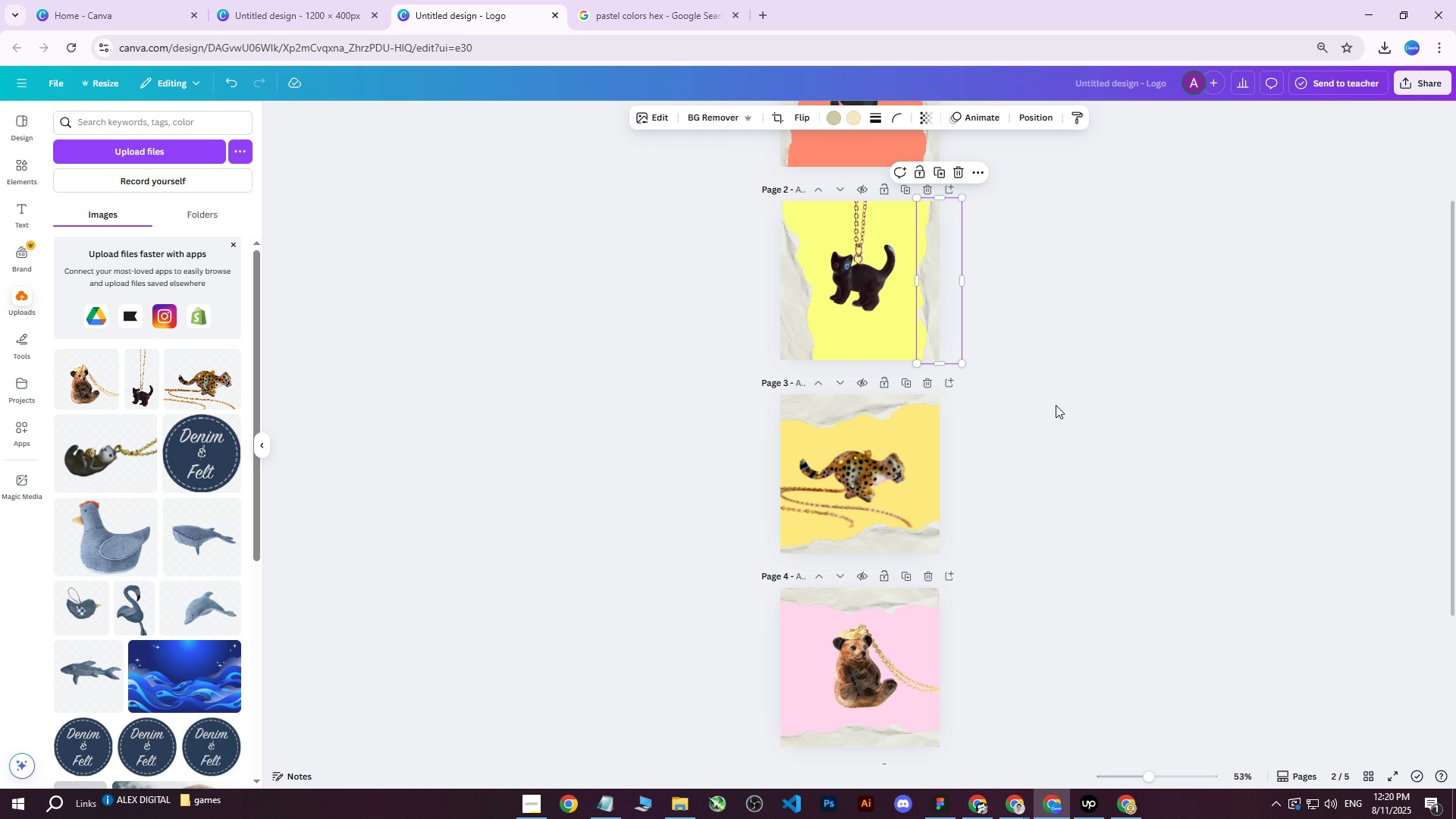 
scroll: coordinate [1057, 244], scroll_direction: up, amount: 2.0
 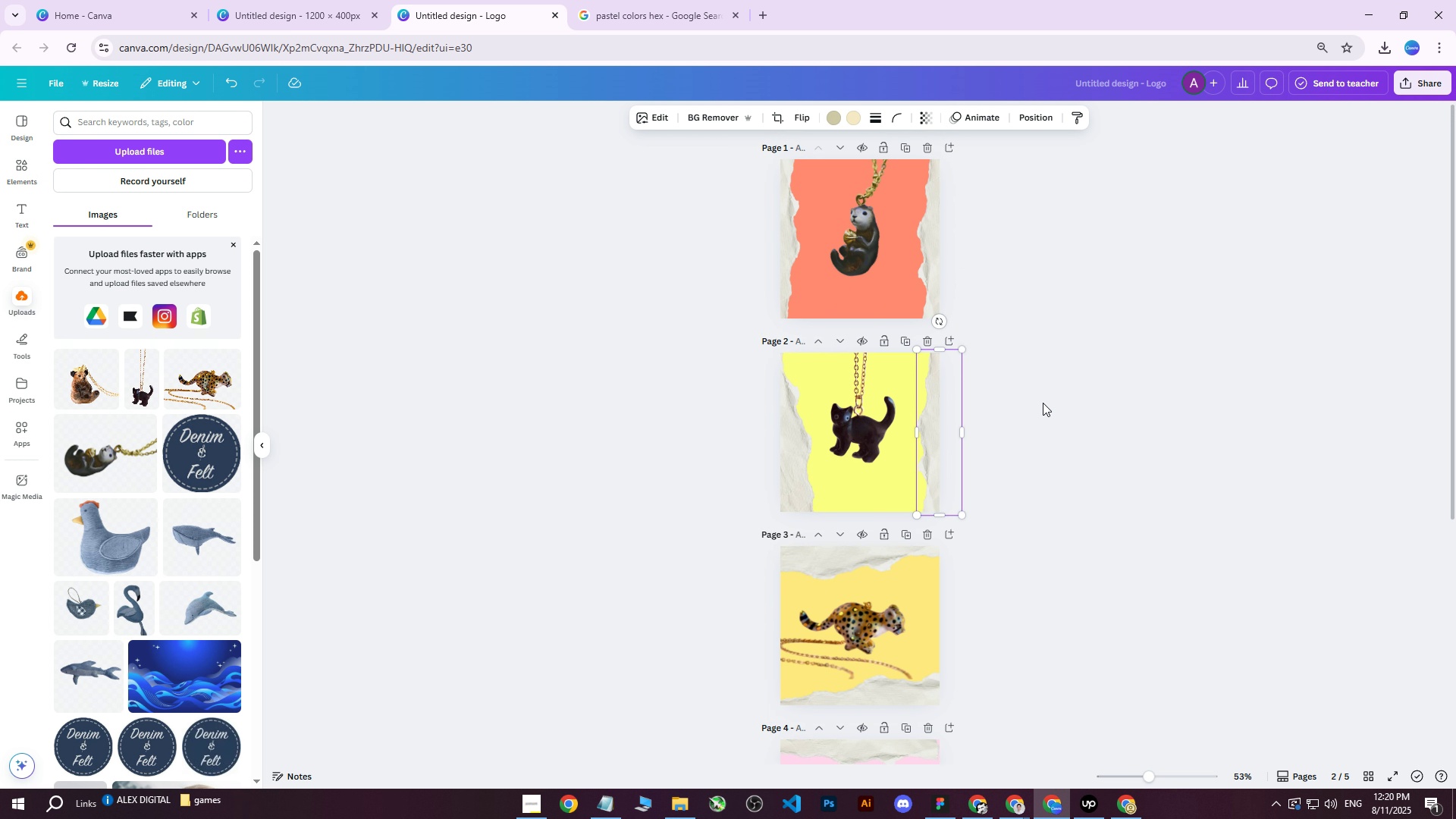 
left_click([1043, 406])
 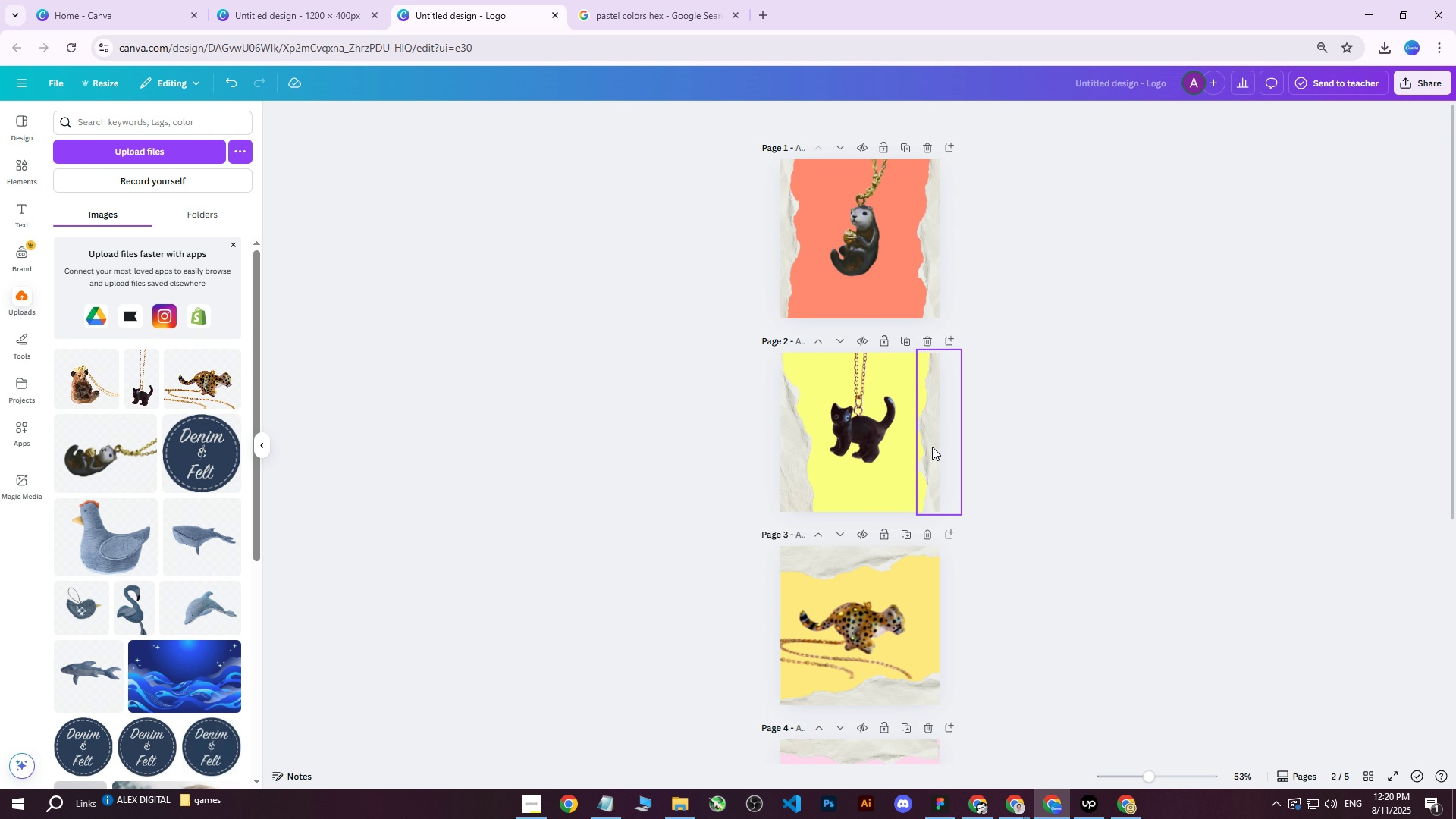 
left_click([928, 438])
 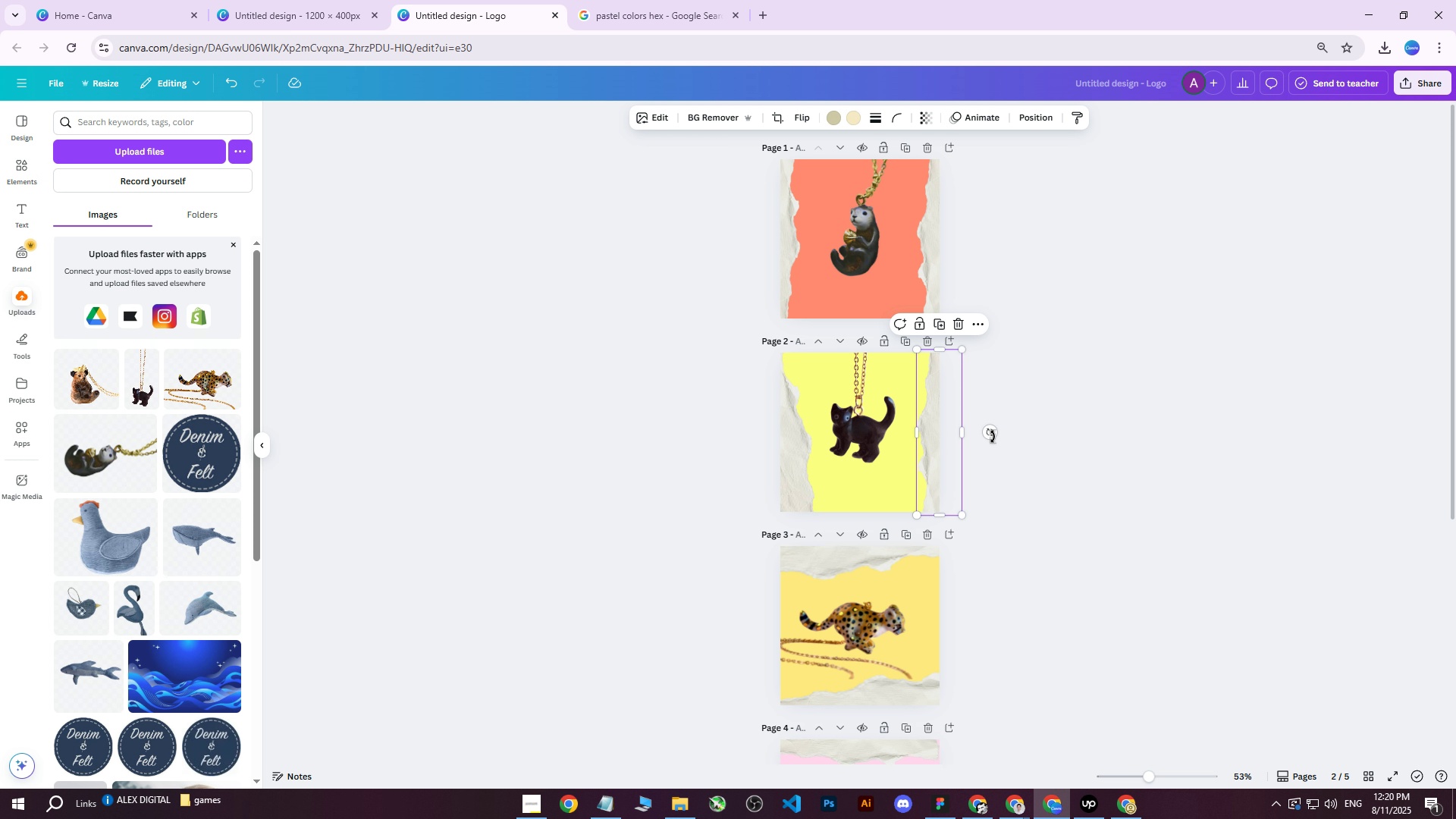 
left_click_drag(start_coordinate=[995, 429], to_coordinate=[994, 412])
 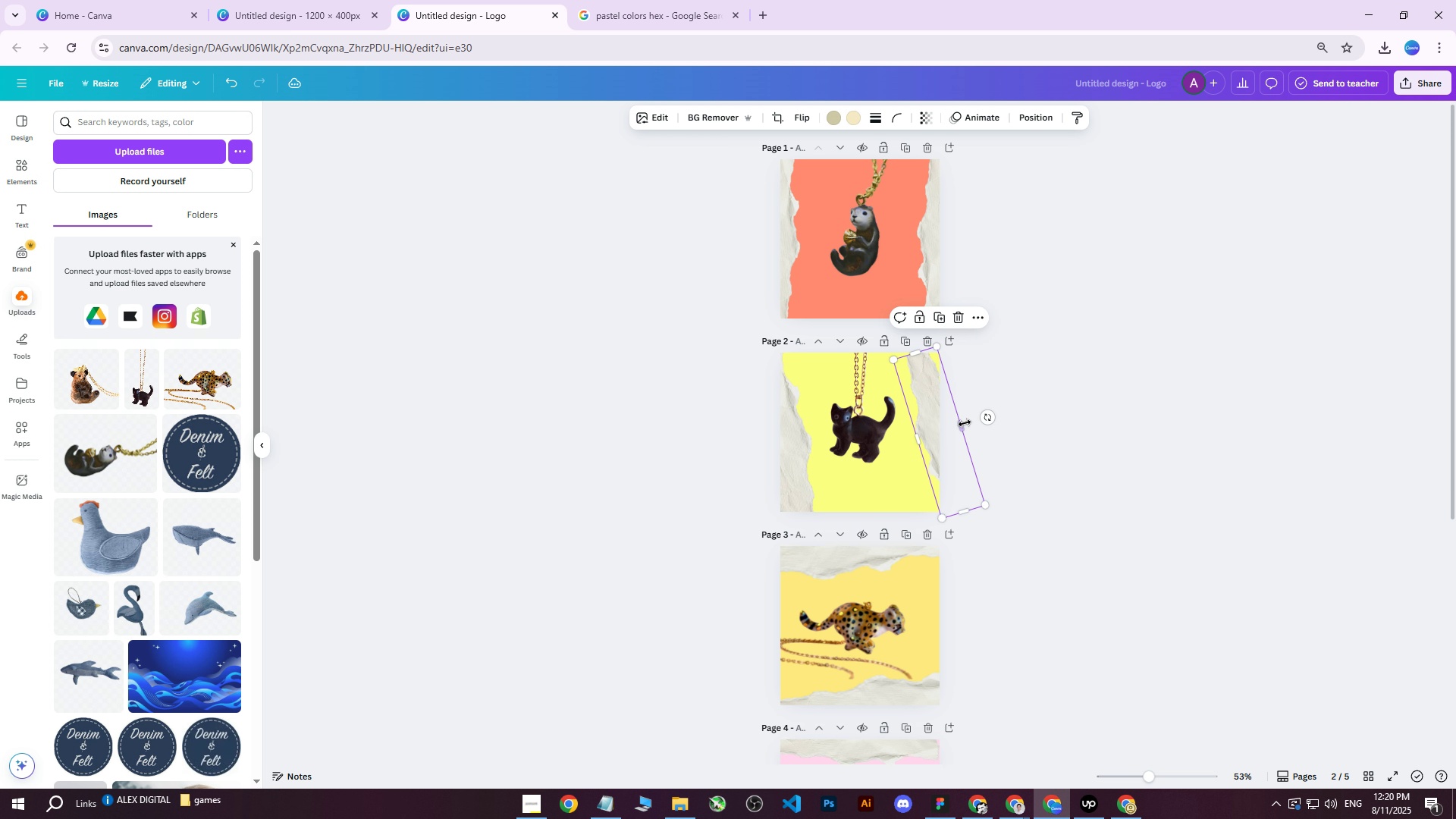 
left_click_drag(start_coordinate=[962, 424], to_coordinate=[988, 411])
 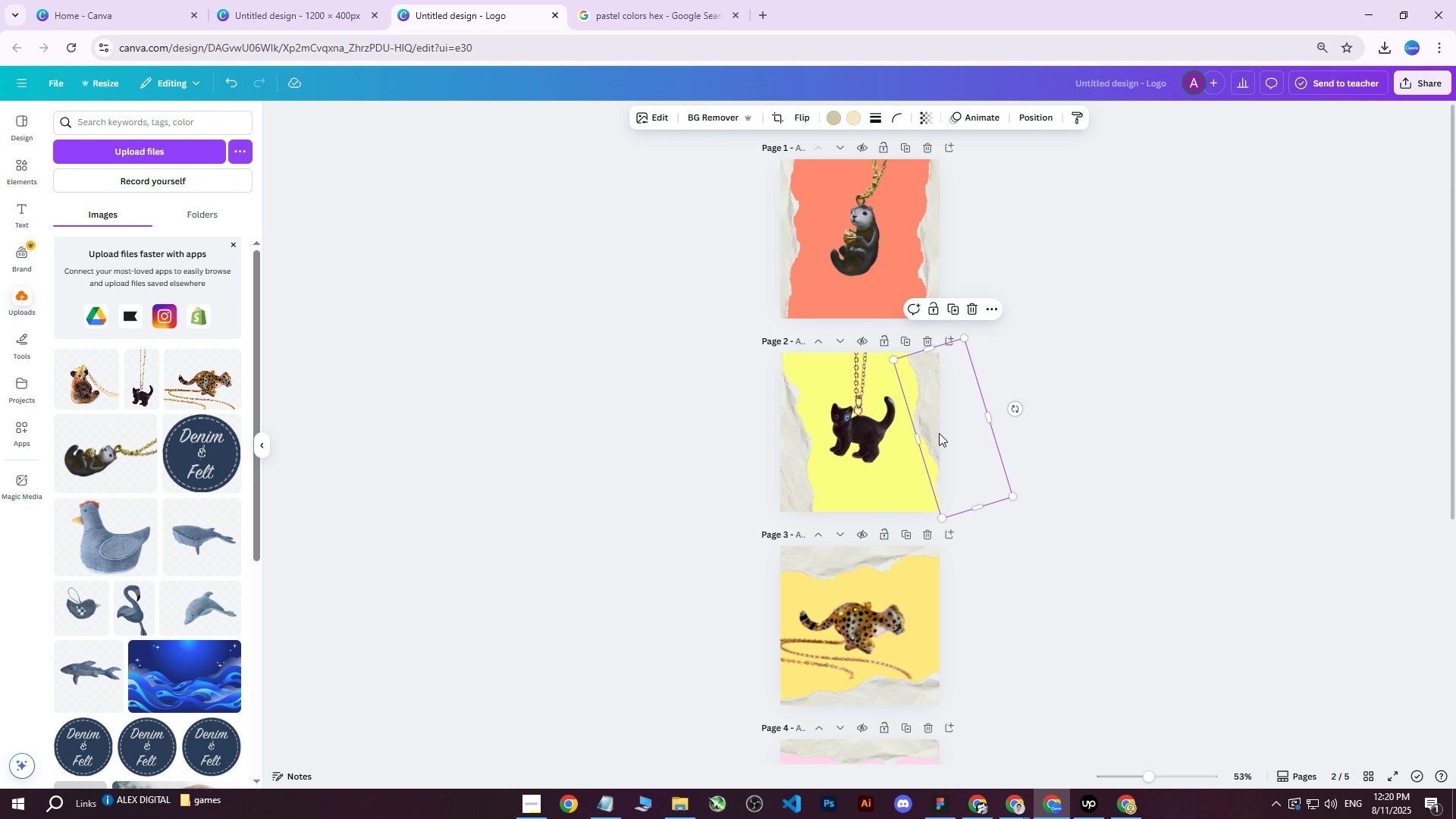 
left_click_drag(start_coordinate=[939, 434], to_coordinate=[939, 423])
 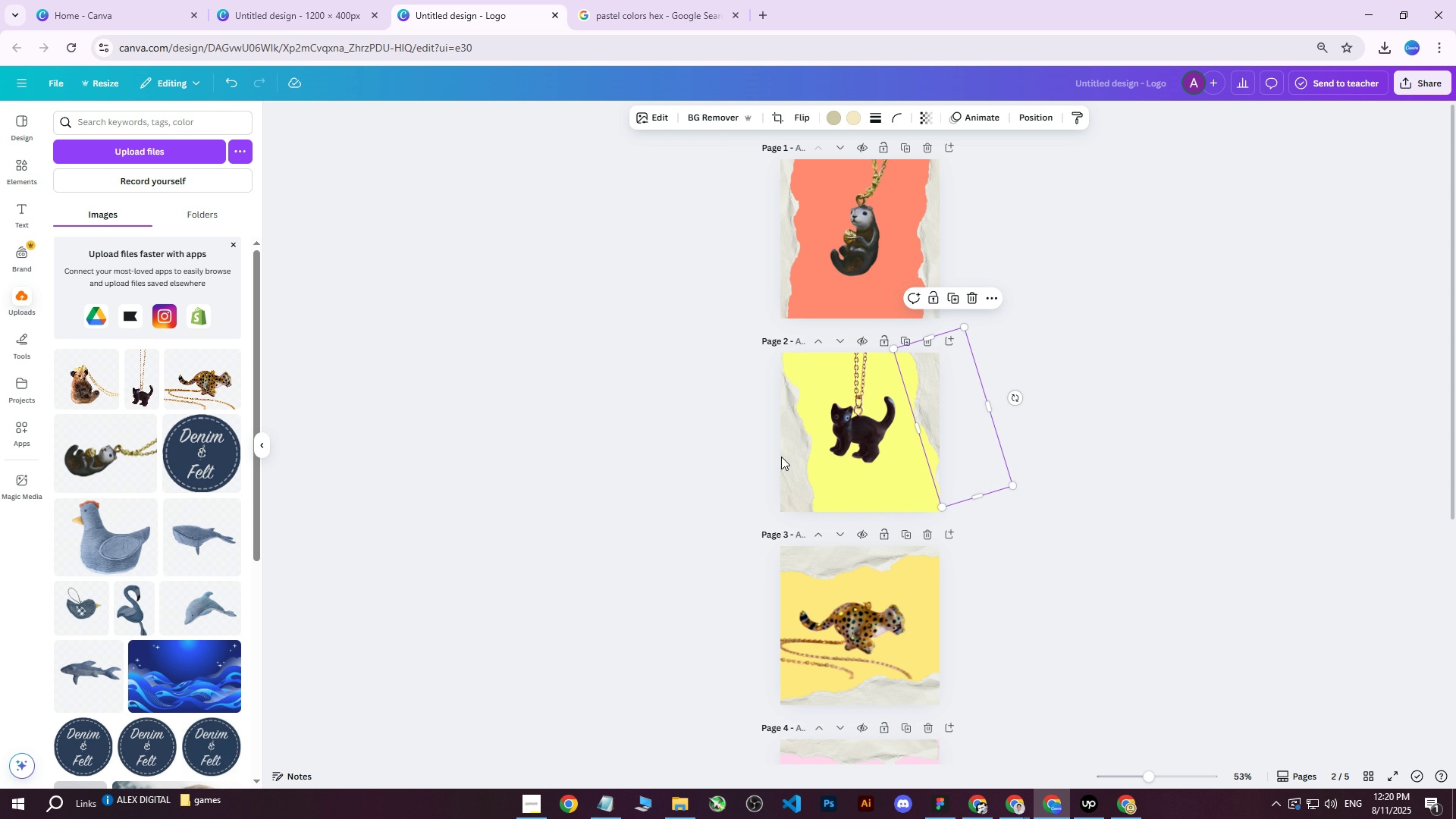 
left_click([788, 453])
 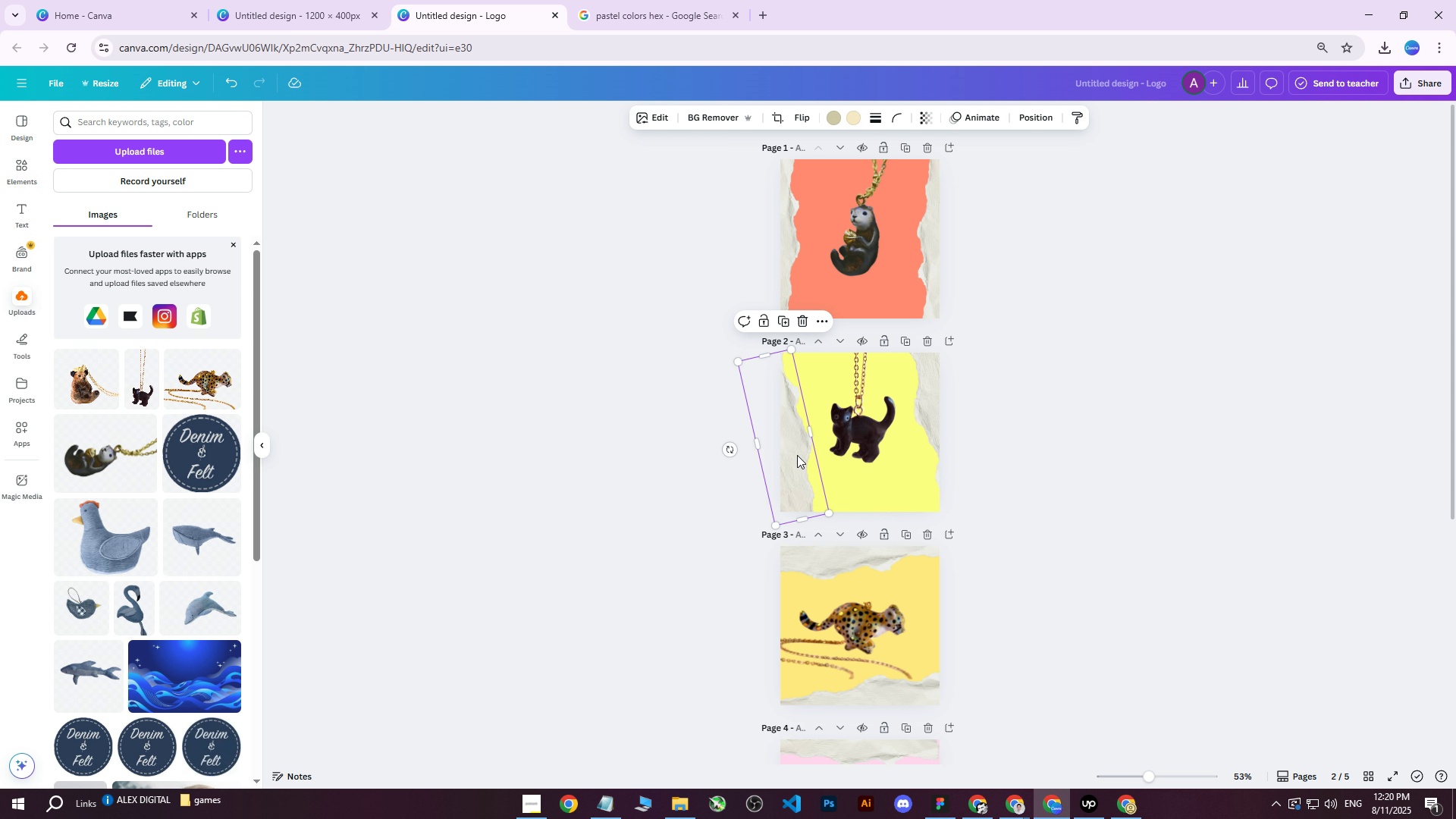 
left_click_drag(start_coordinate=[797, 459], to_coordinate=[786, 472])
 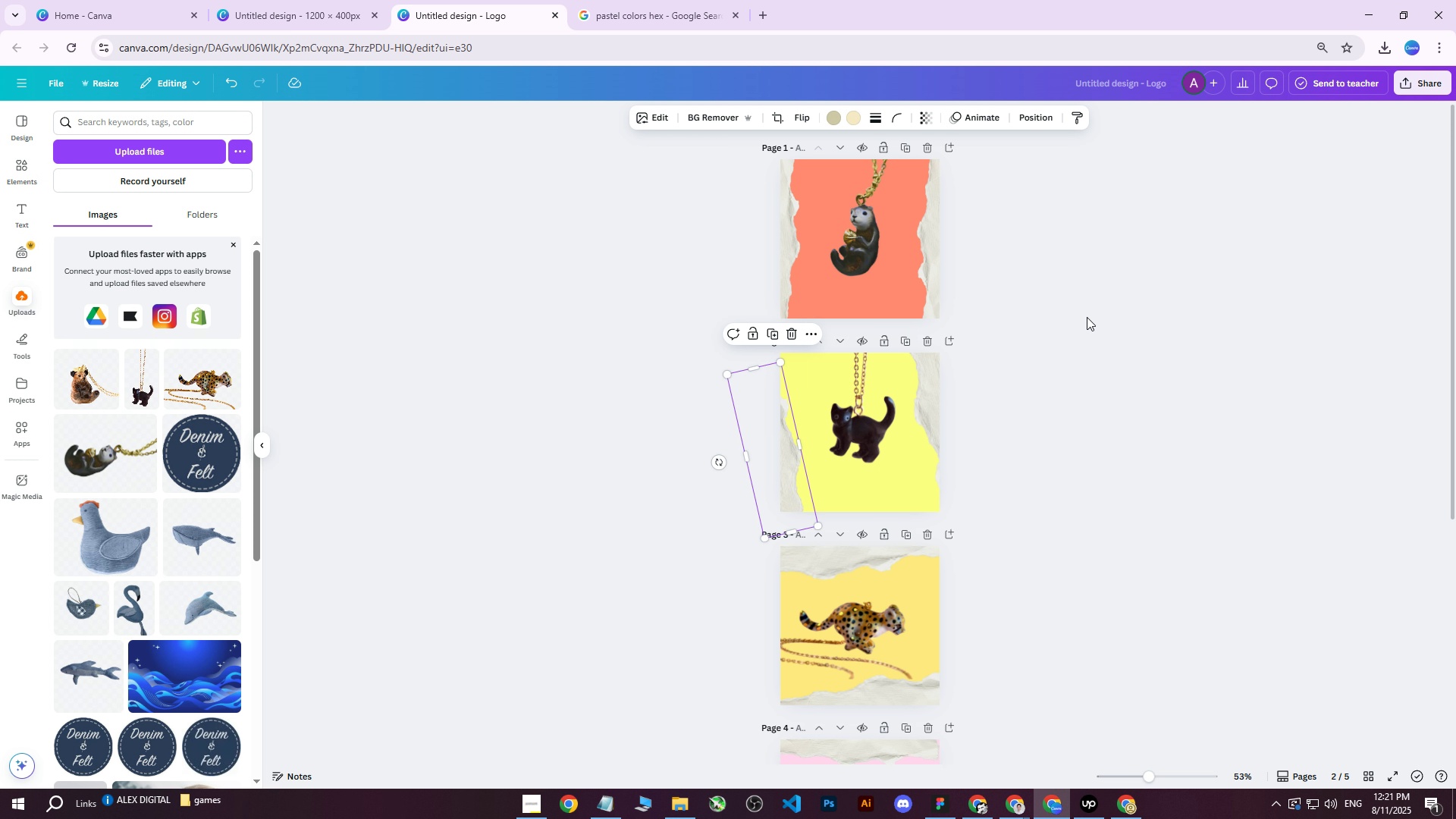 
left_click([1087, 317])
 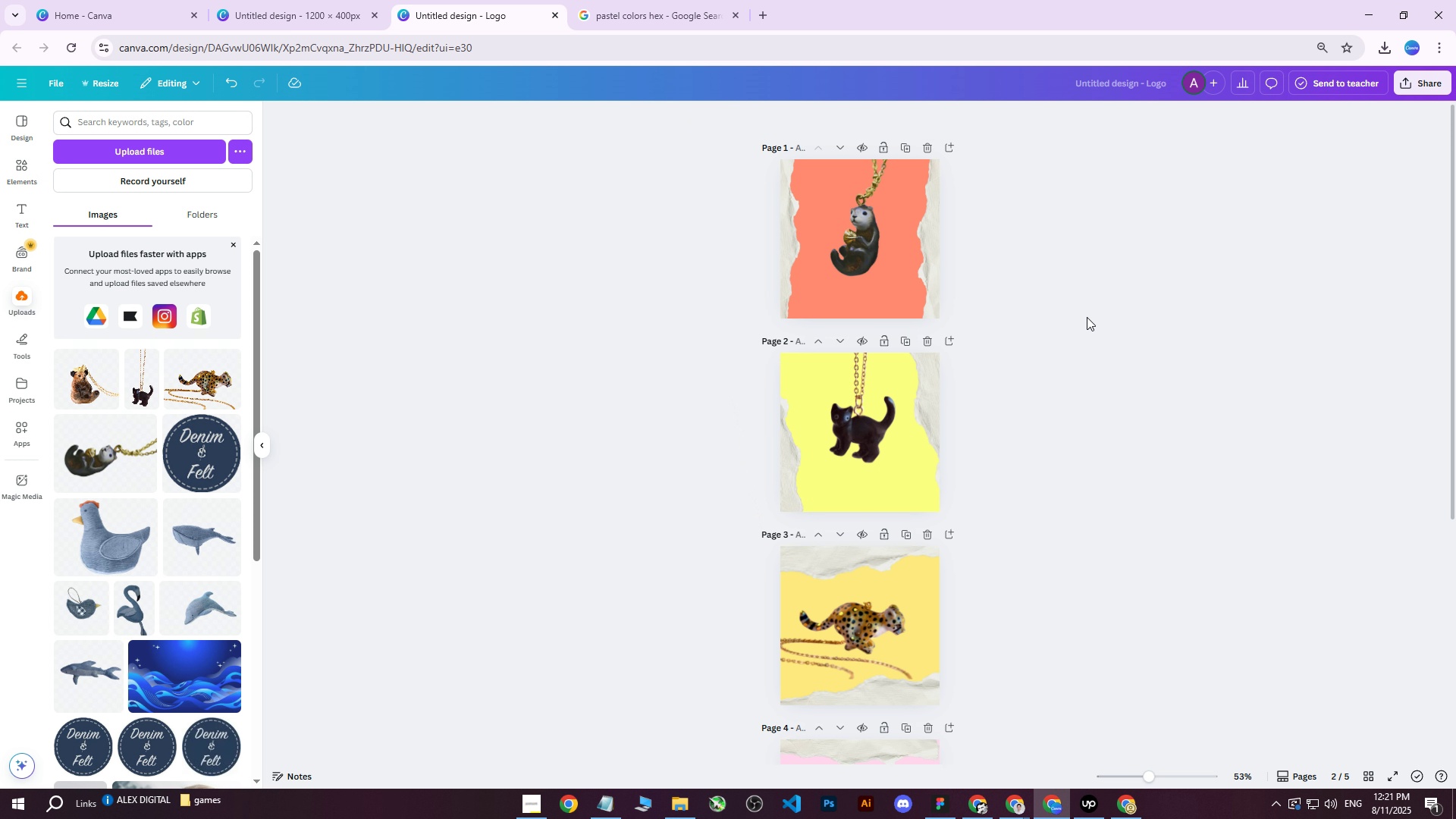 
scroll: coordinate [1089, 339], scroll_direction: down, amount: 4.0
 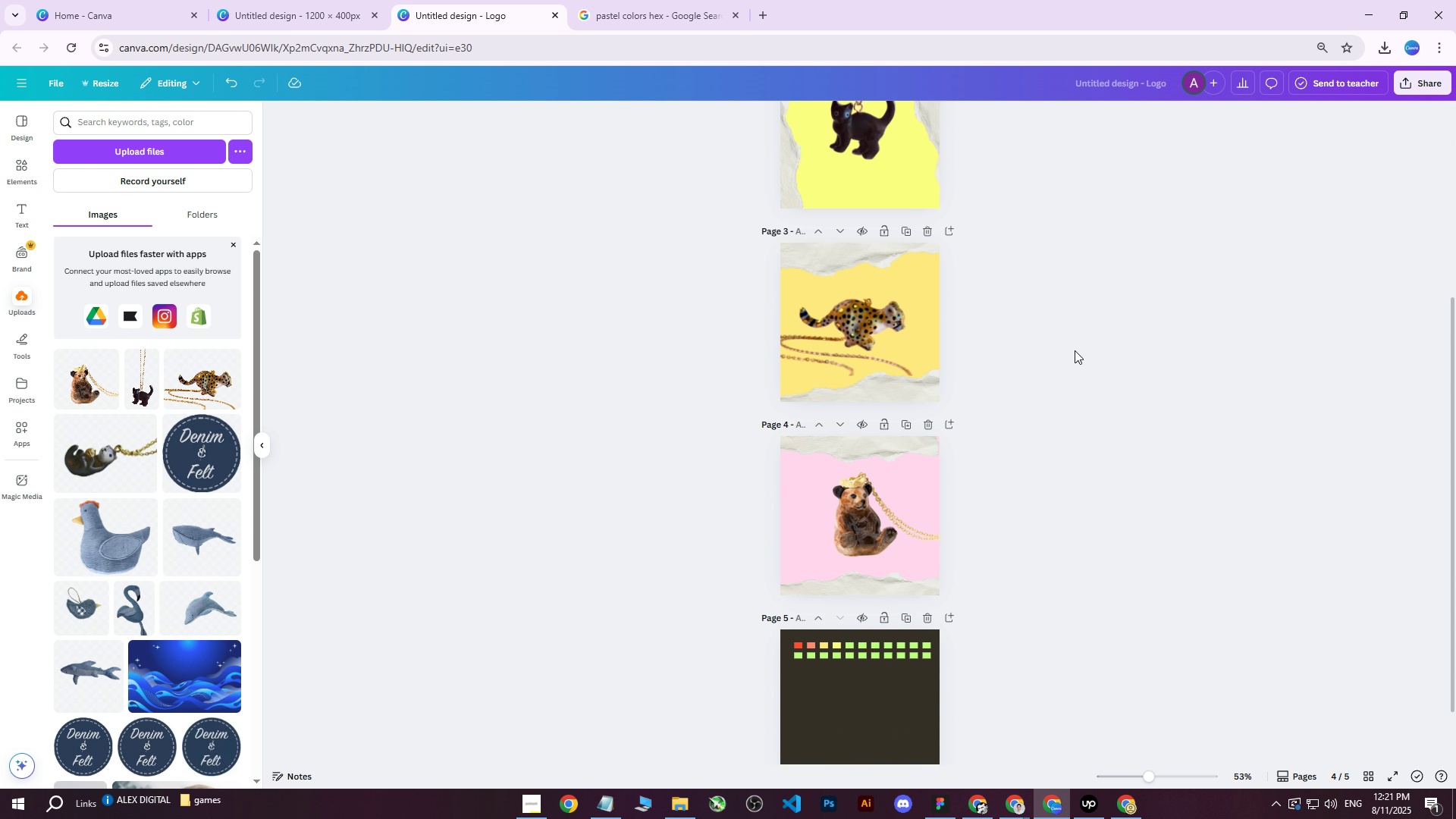 
scroll: coordinate [1072, 344], scroll_direction: up, amount: 2.0
 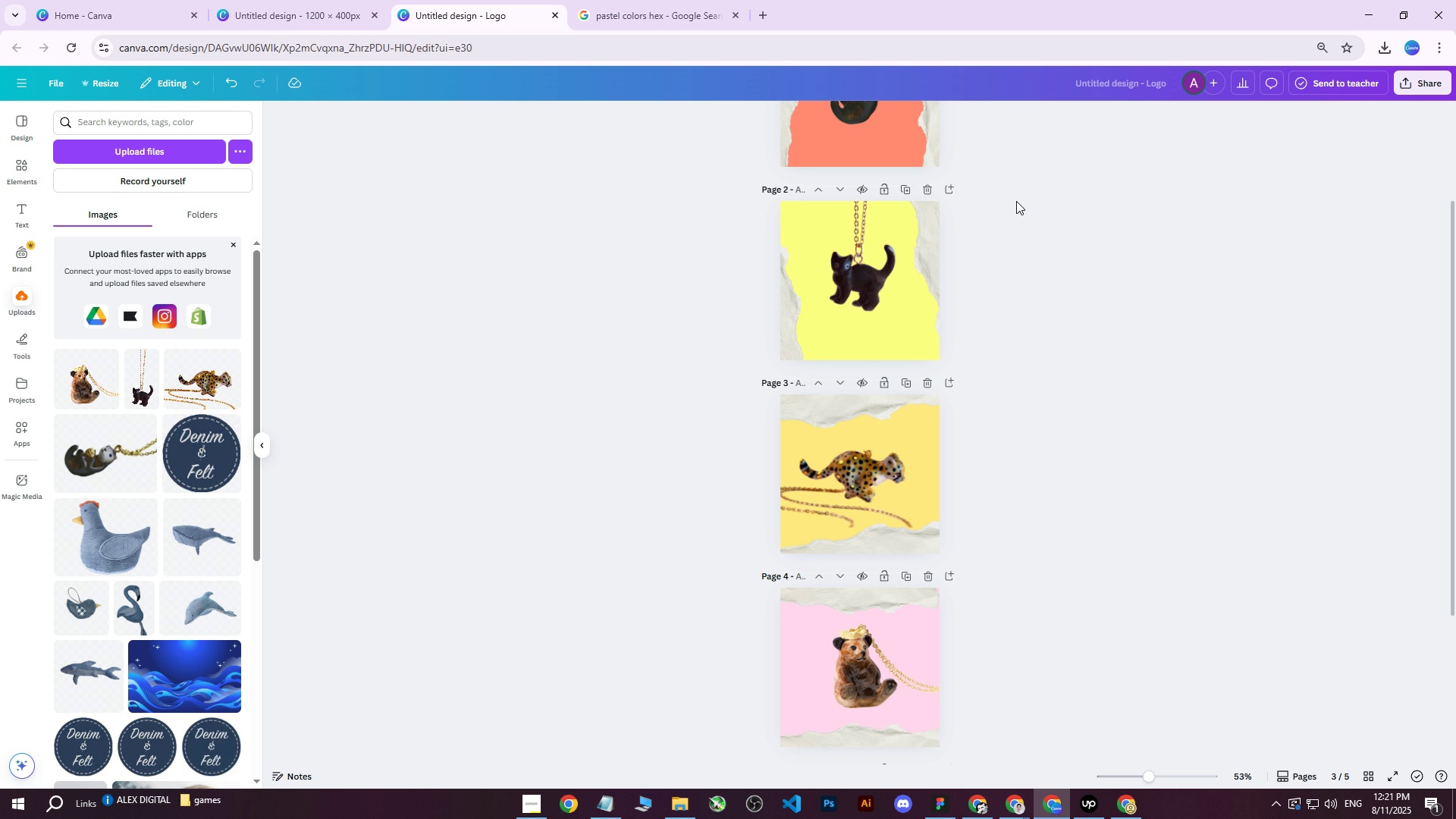 
left_click([884, 259])
 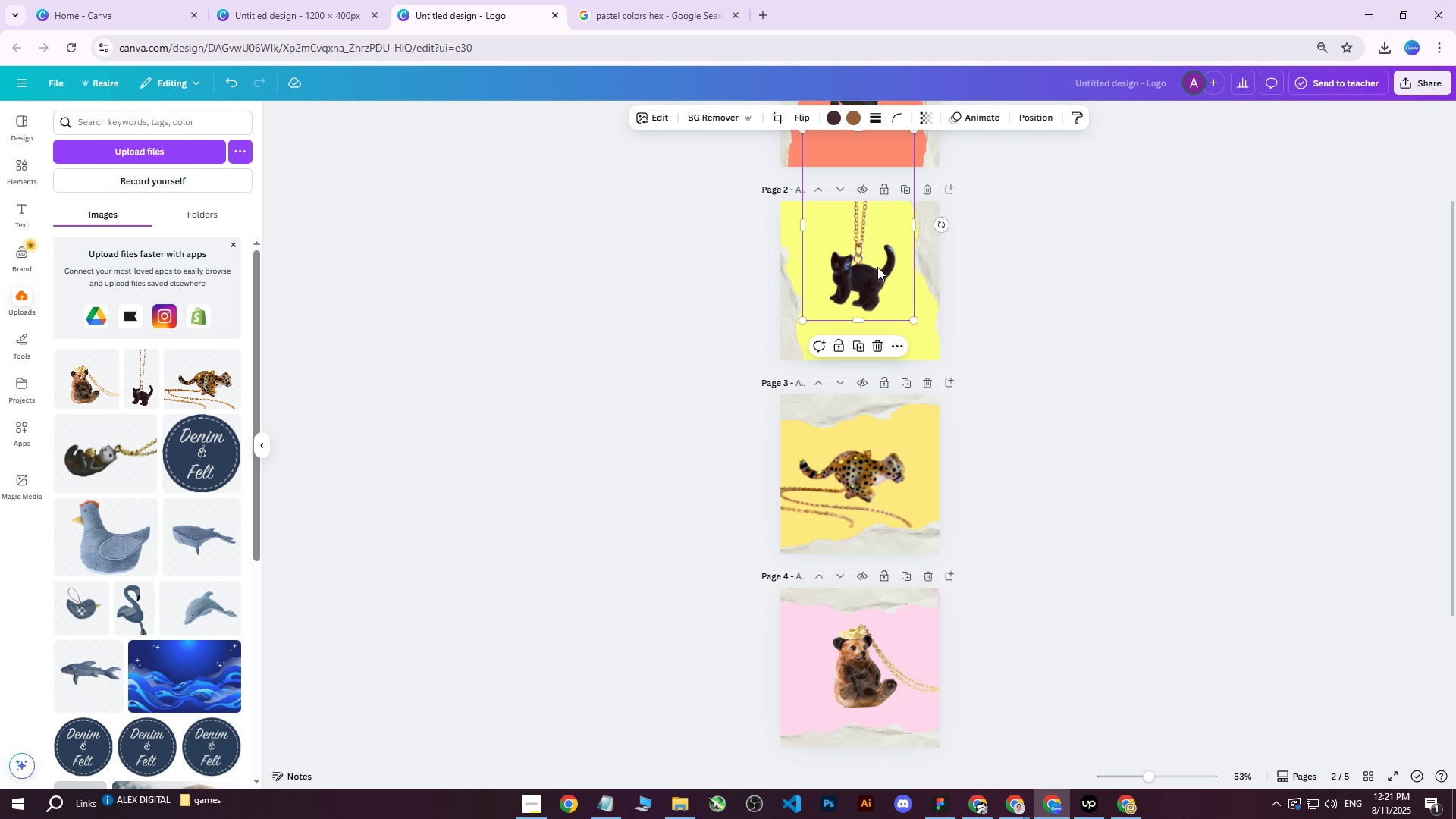 
left_click_drag(start_coordinate=[874, 272], to_coordinate=[874, 279])
 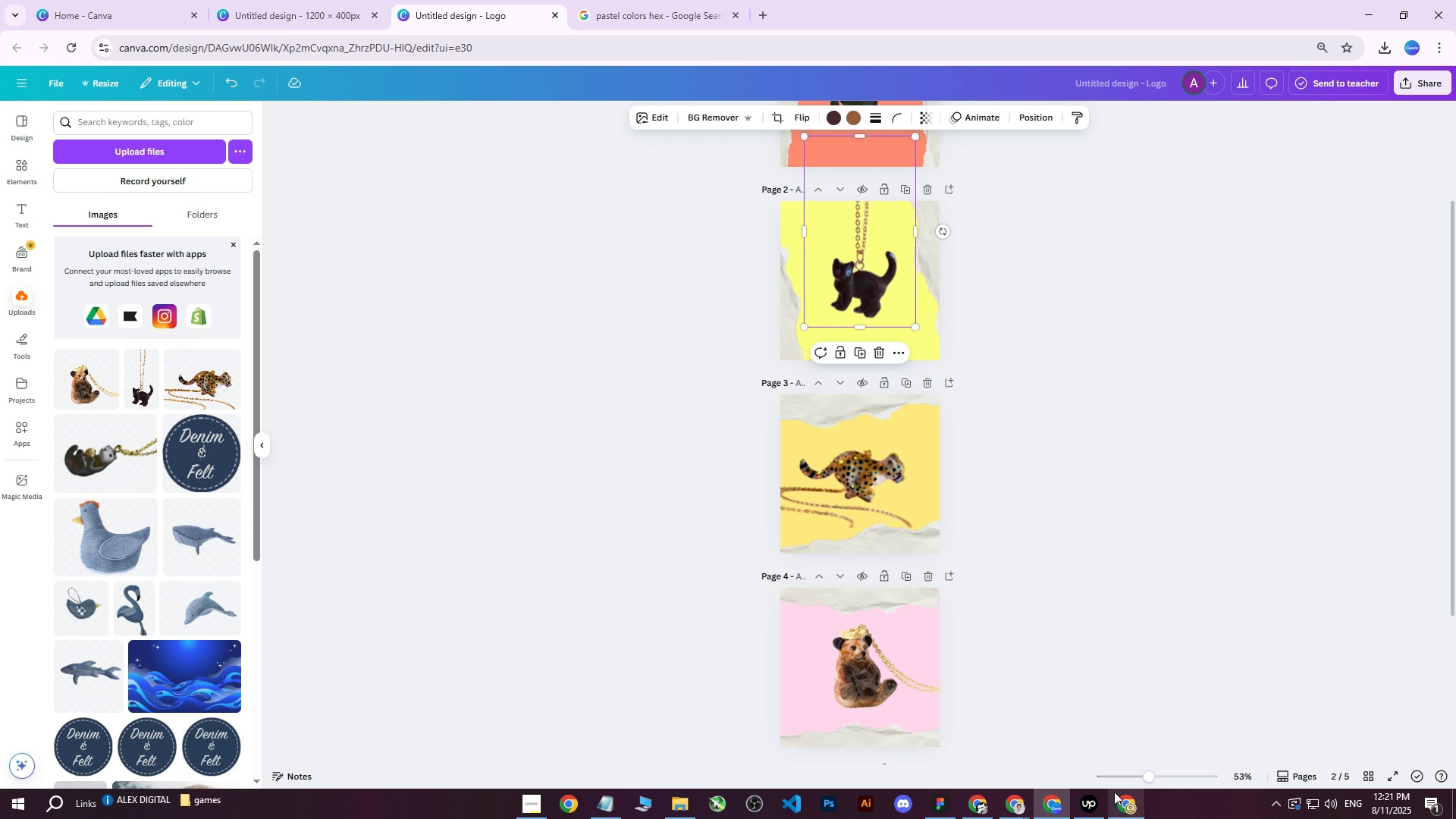 
left_click([1119, 800])
 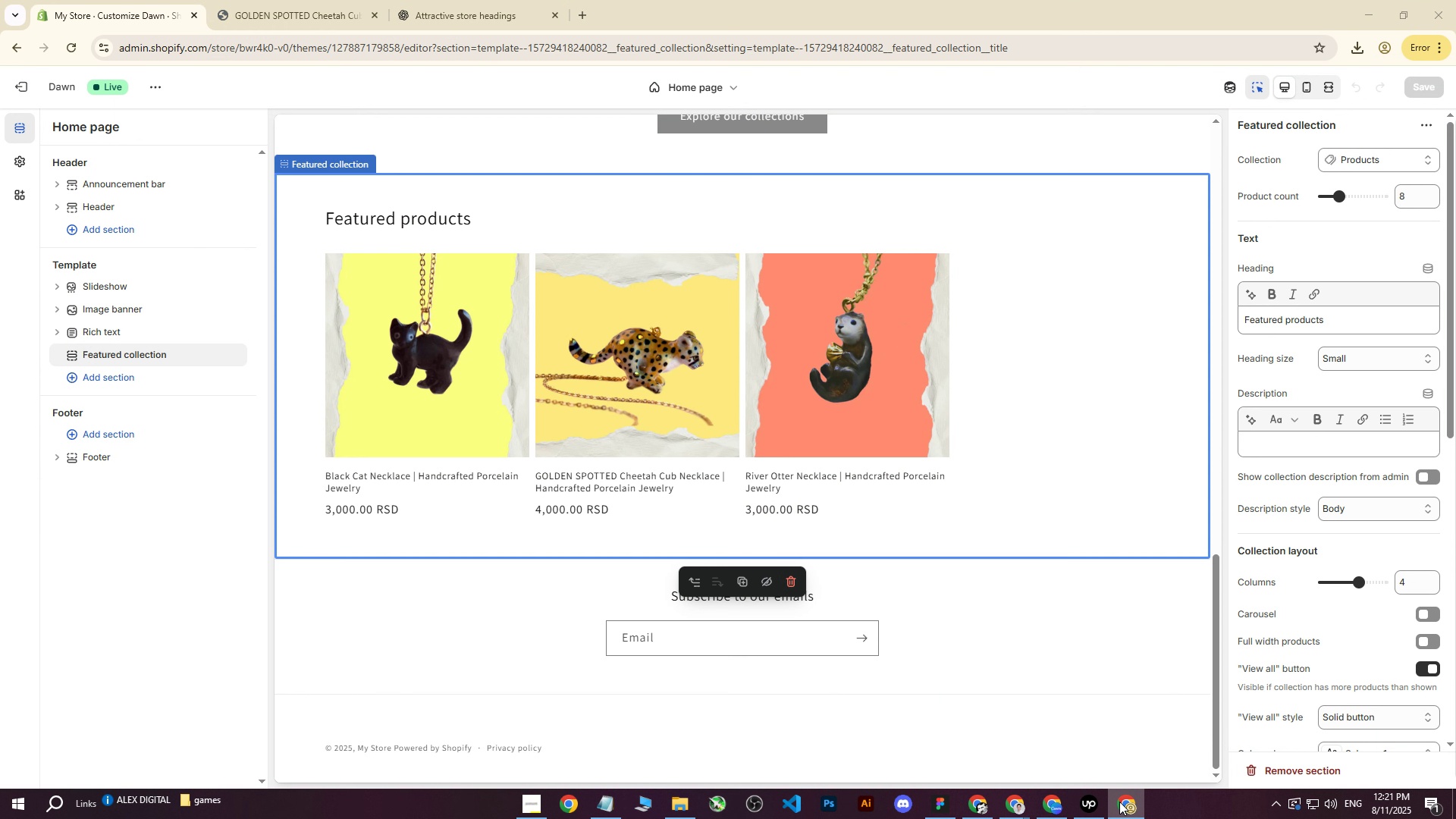 
left_click([1119, 802])
 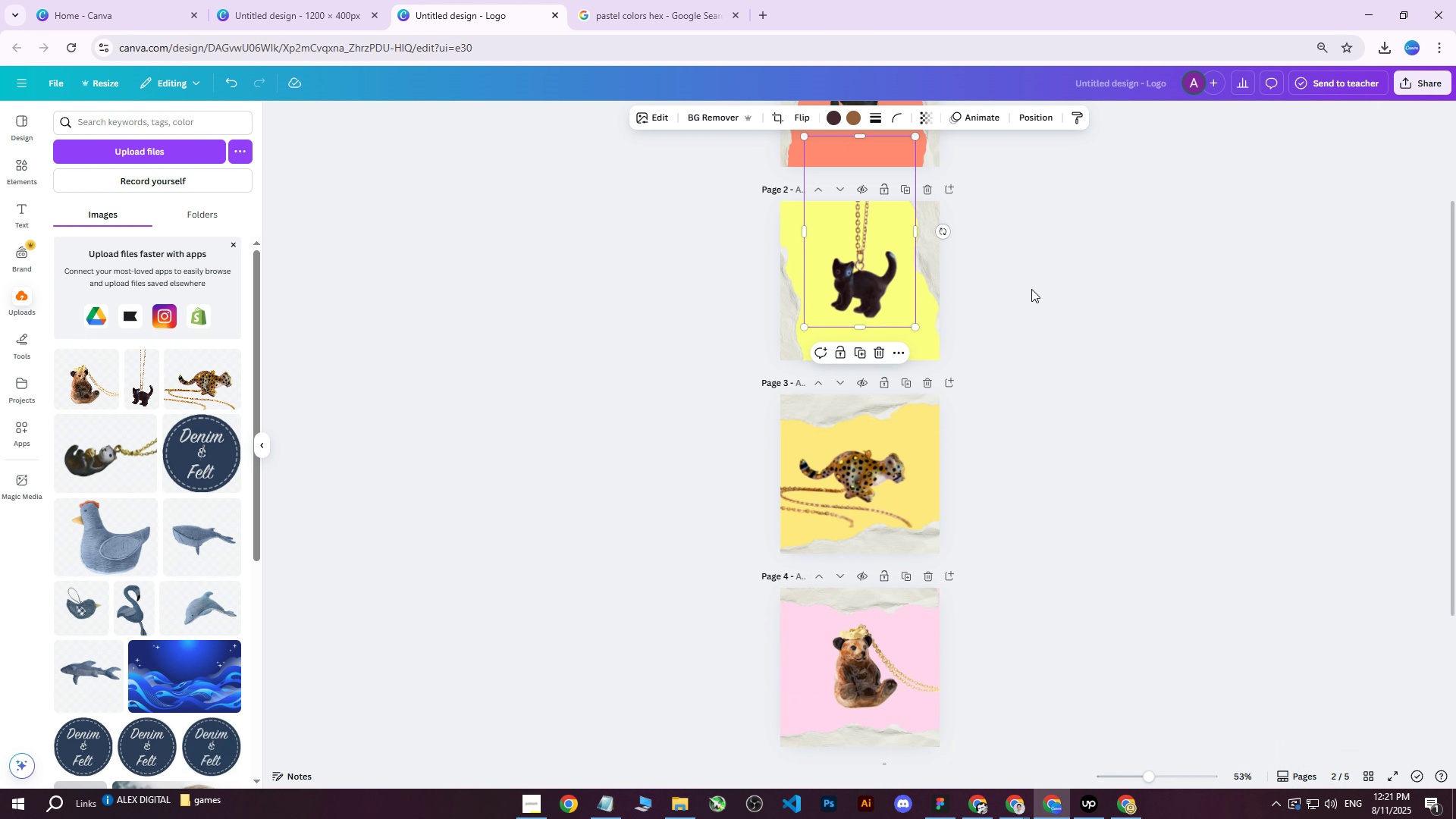 
hold_key(key=ControlLeft, duration=0.48)
scroll: coordinate [979, 203], scroll_direction: up, amount: 2.0
 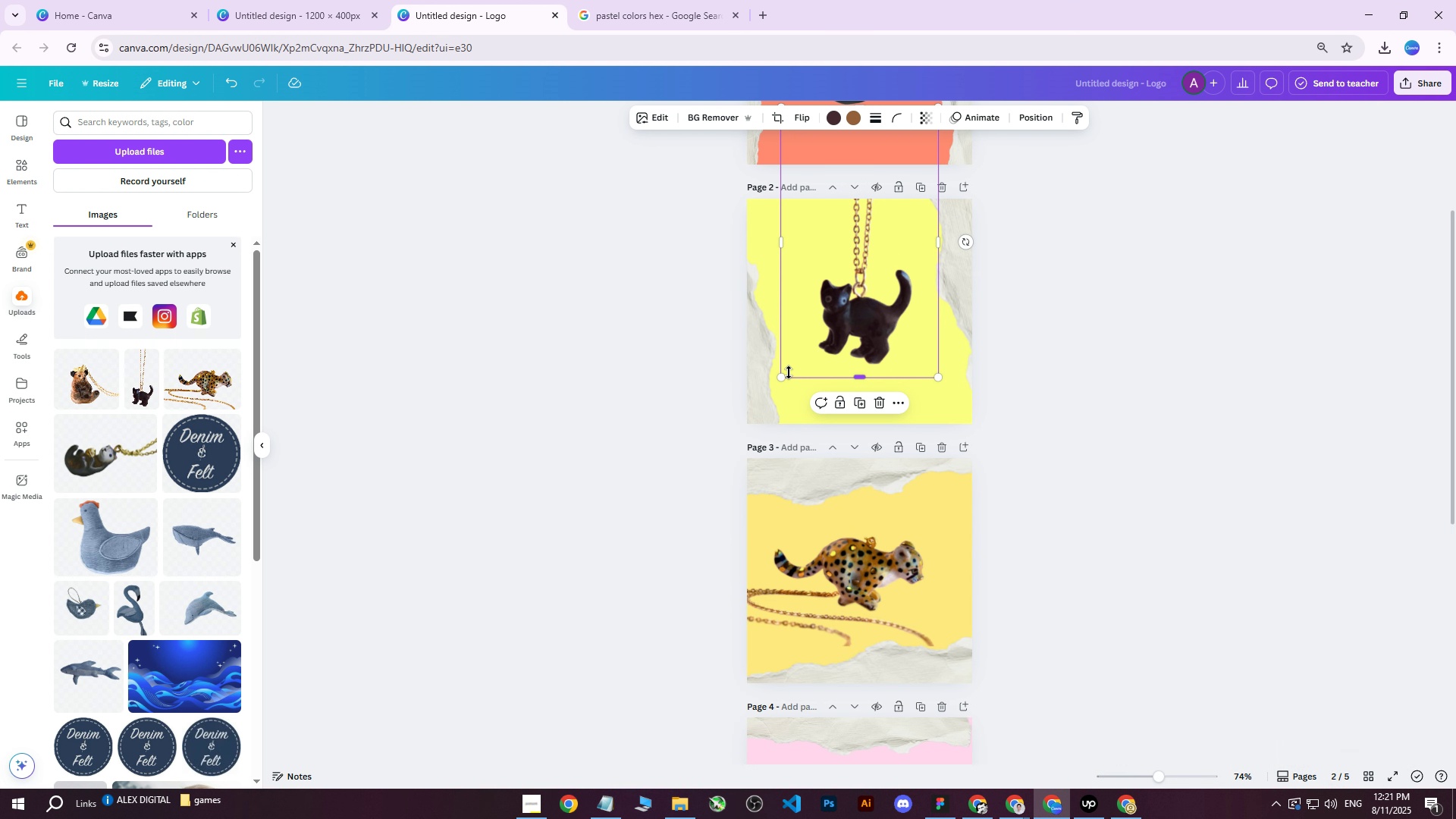 
left_click_drag(start_coordinate=[782, 380], to_coordinate=[770, 389])
 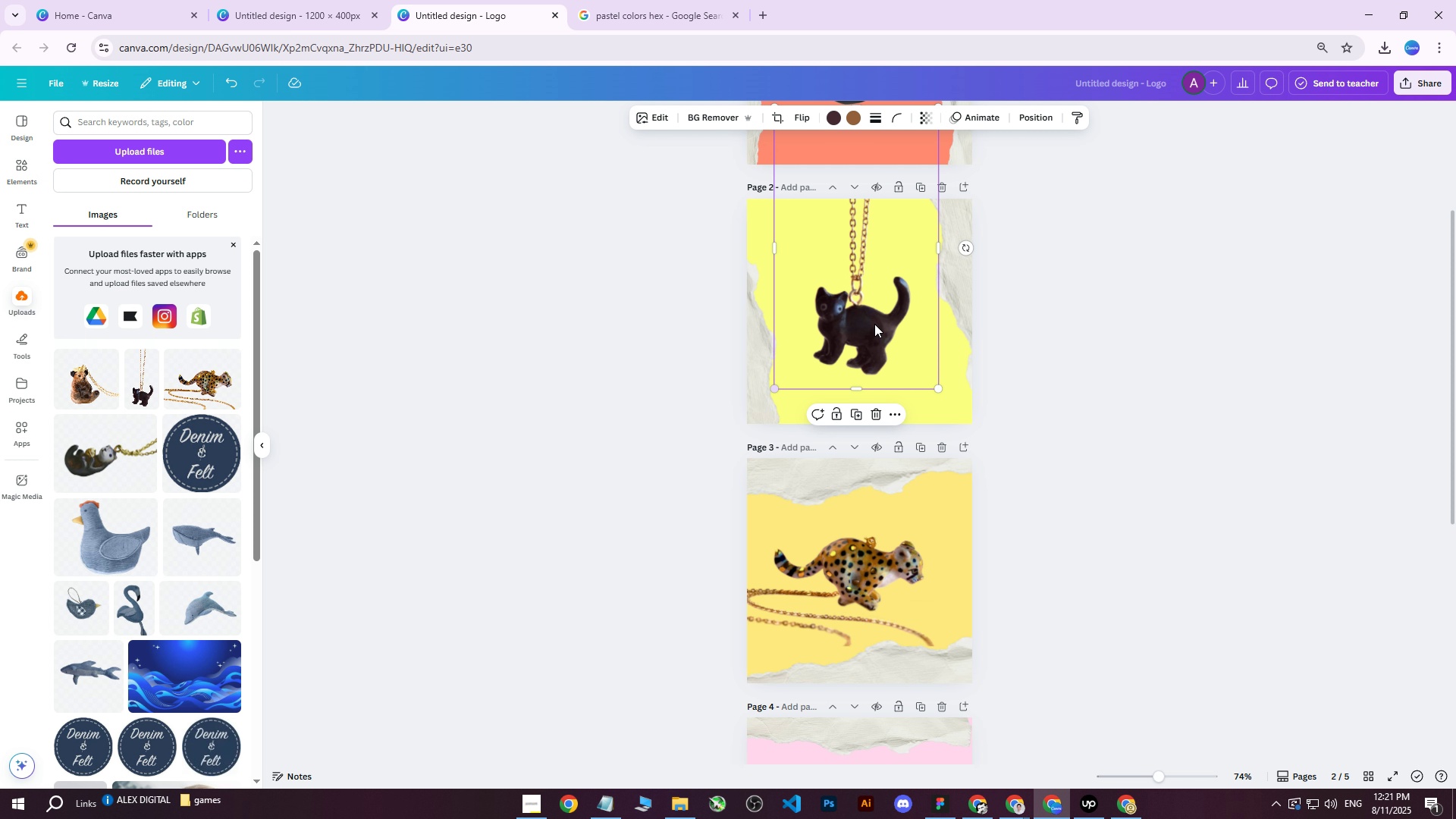 
left_click_drag(start_coordinate=[886, 315], to_coordinate=[889, 299])
 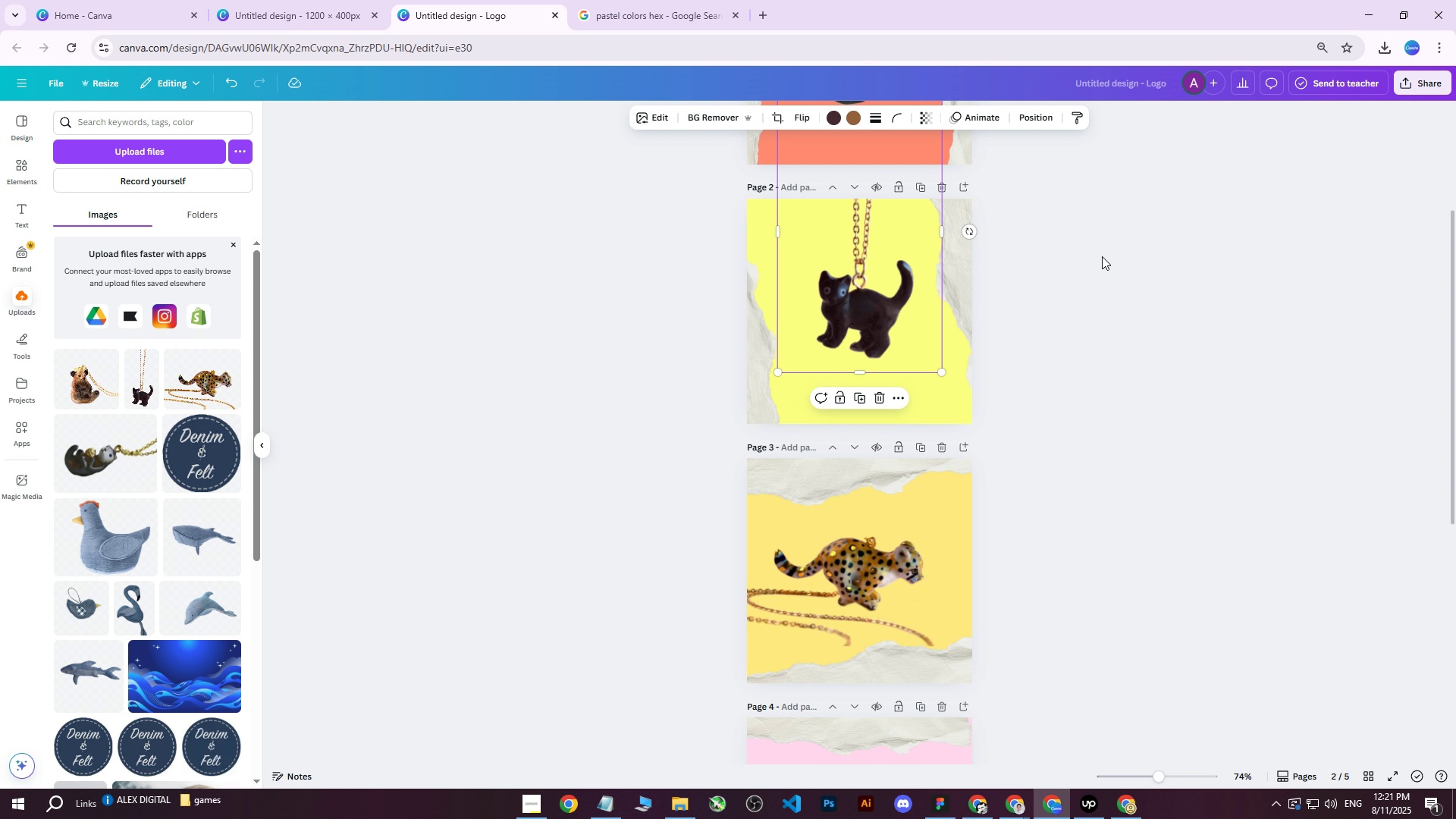 
left_click([1112, 251])
 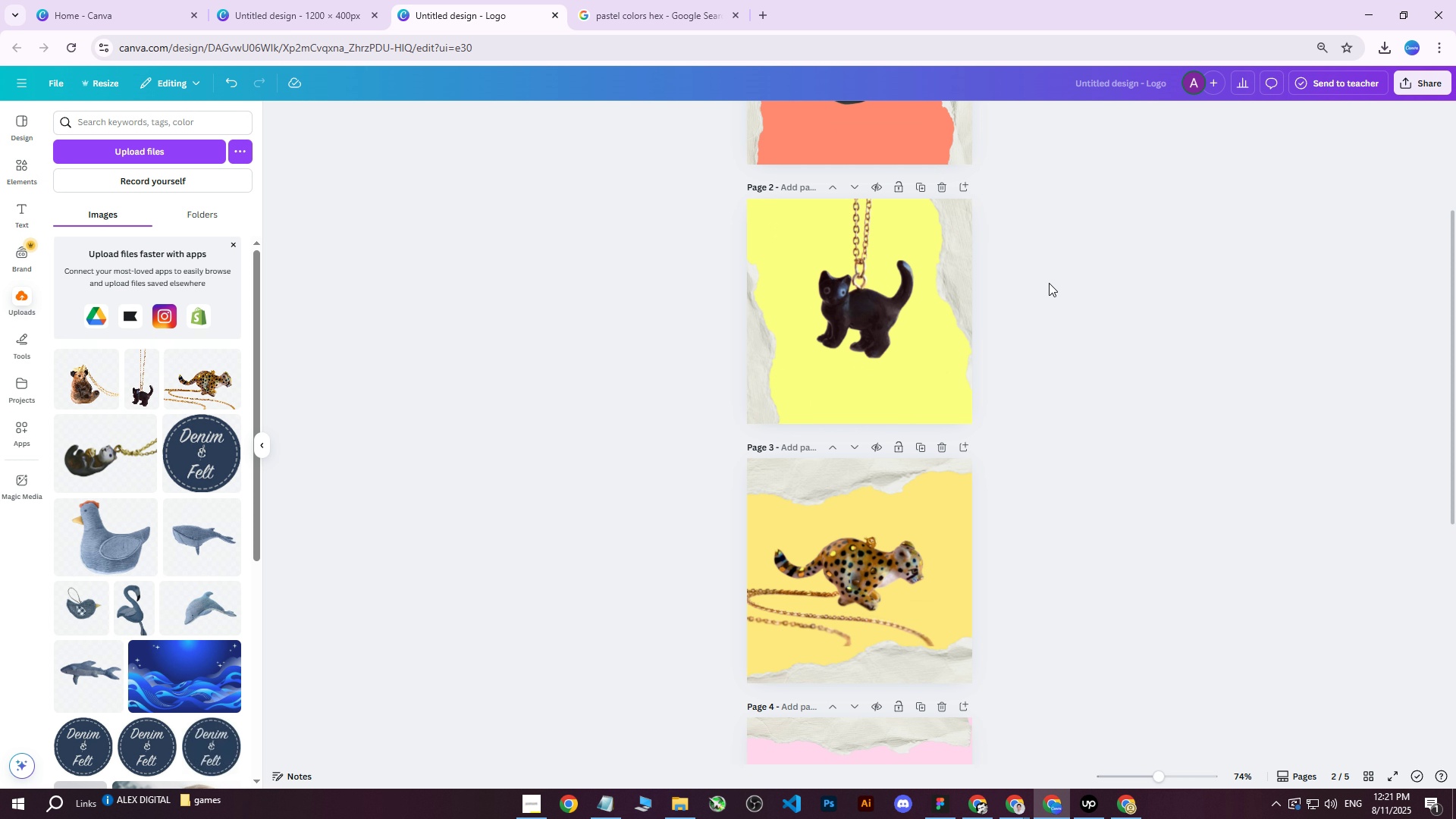 
left_click([880, 298])
 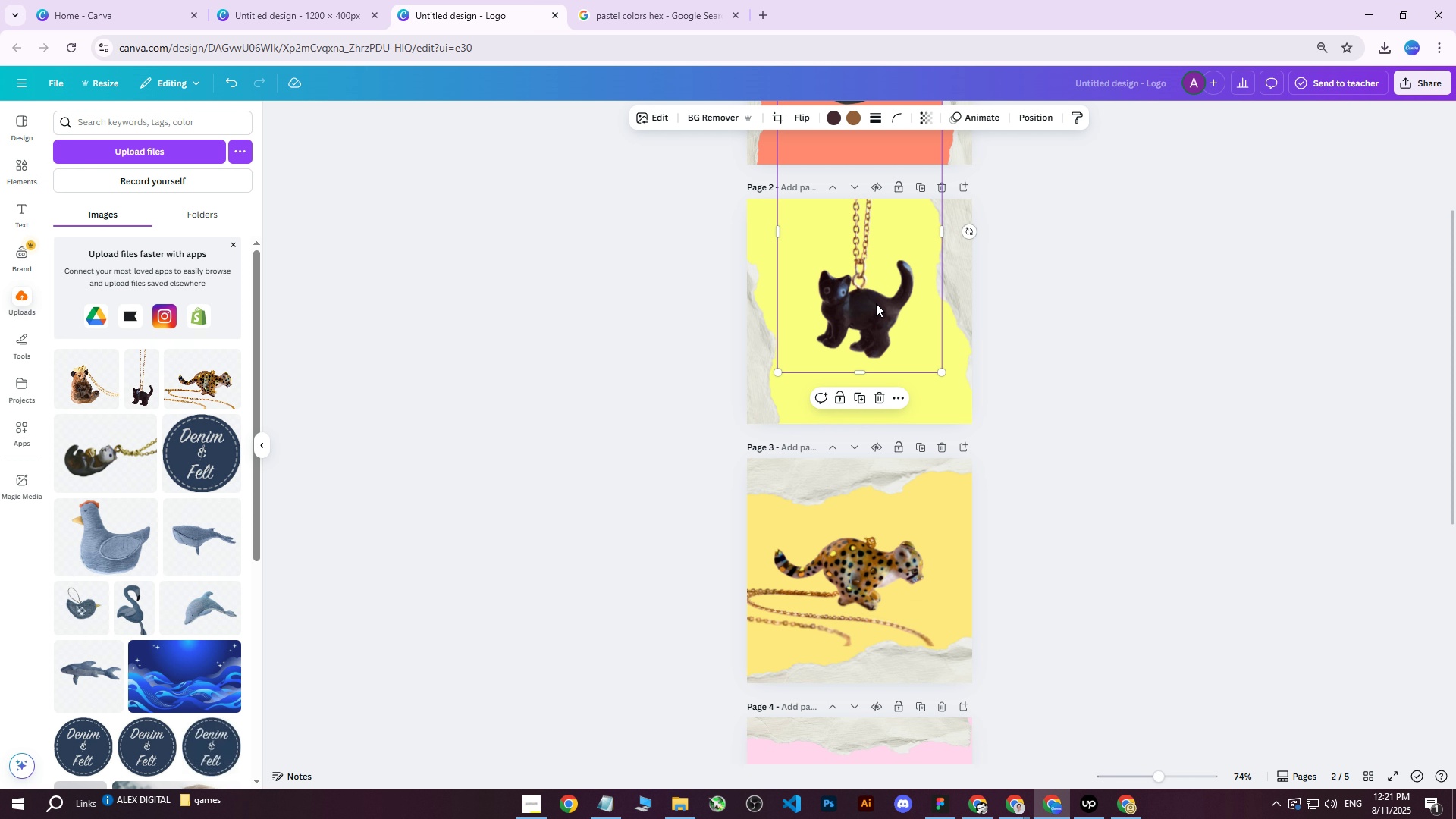 
left_click_drag(start_coordinate=[876, 308], to_coordinate=[876, 313])
 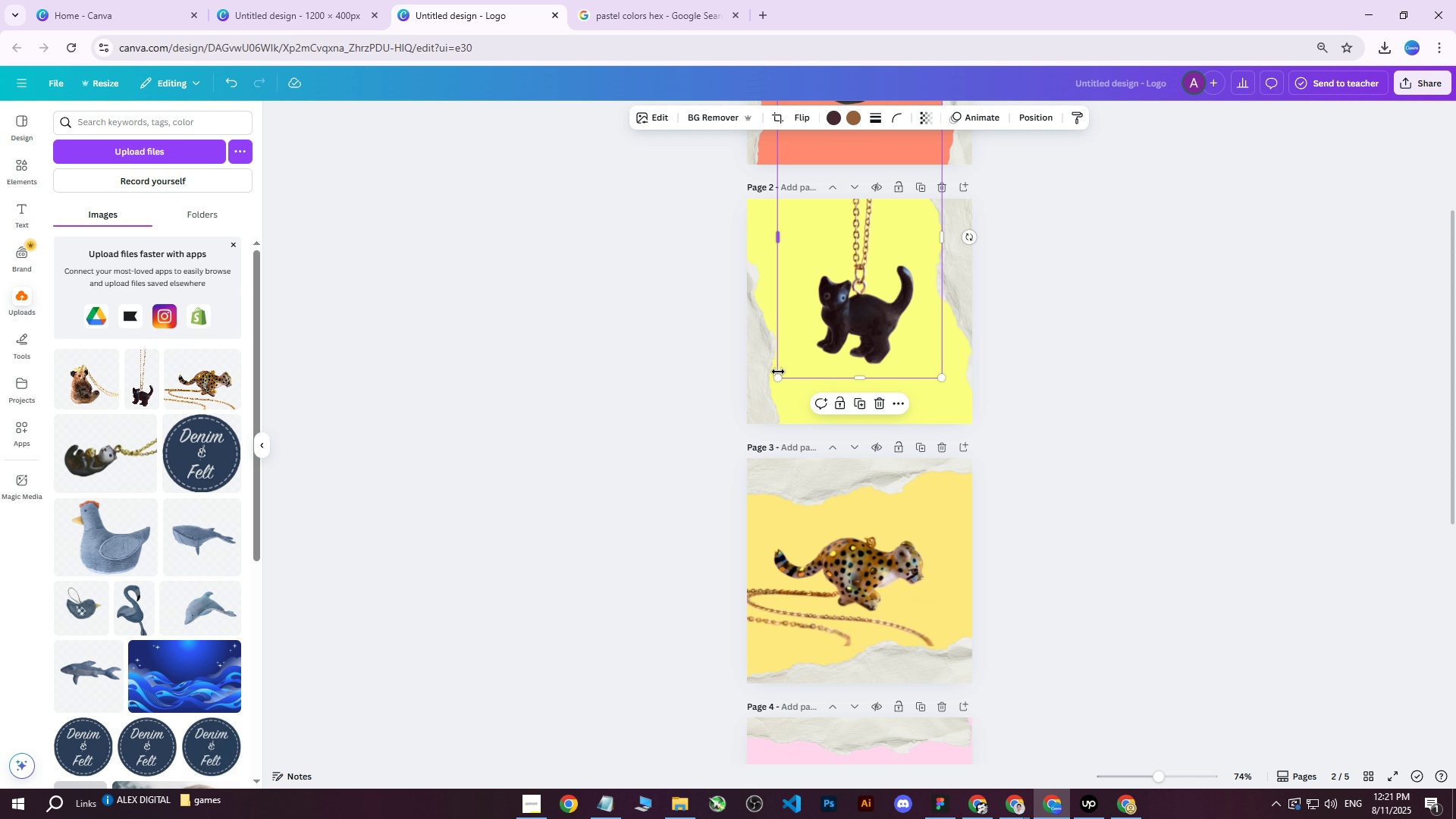 
left_click_drag(start_coordinate=[778, 375], to_coordinate=[772, 385])
 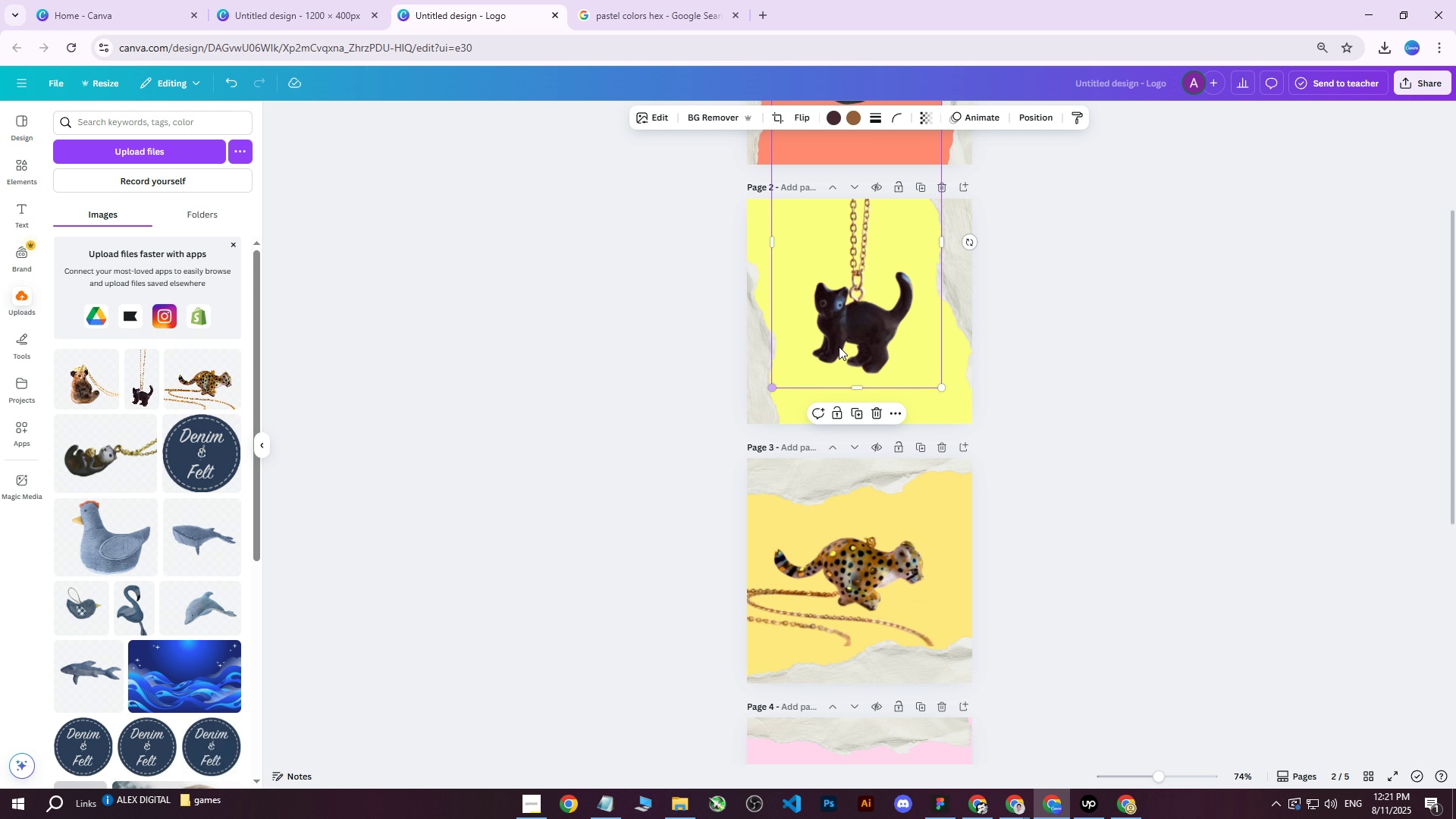 
left_click_drag(start_coordinate=[871, 322], to_coordinate=[875, 312])
 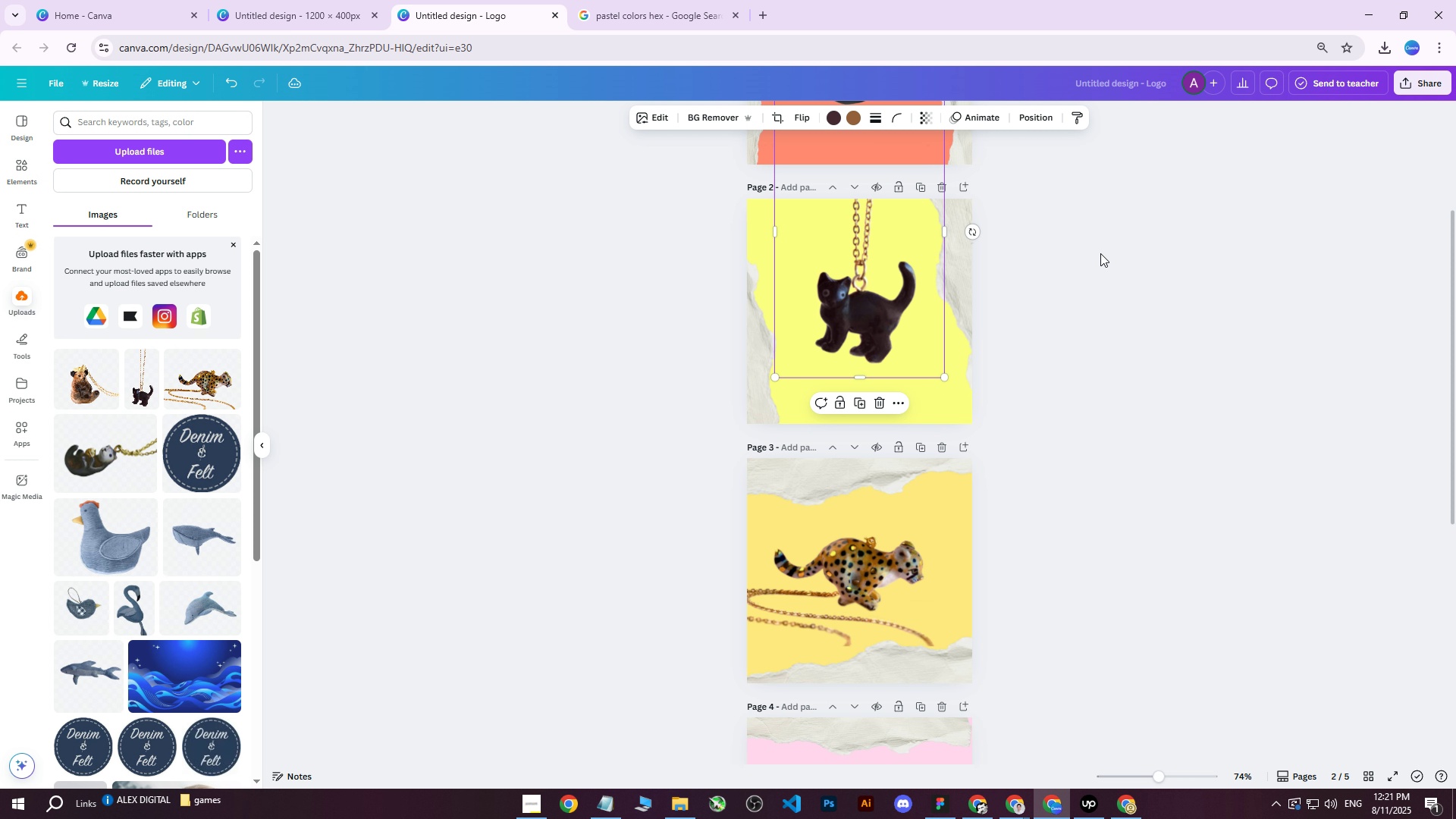 
left_click([1146, 238])
 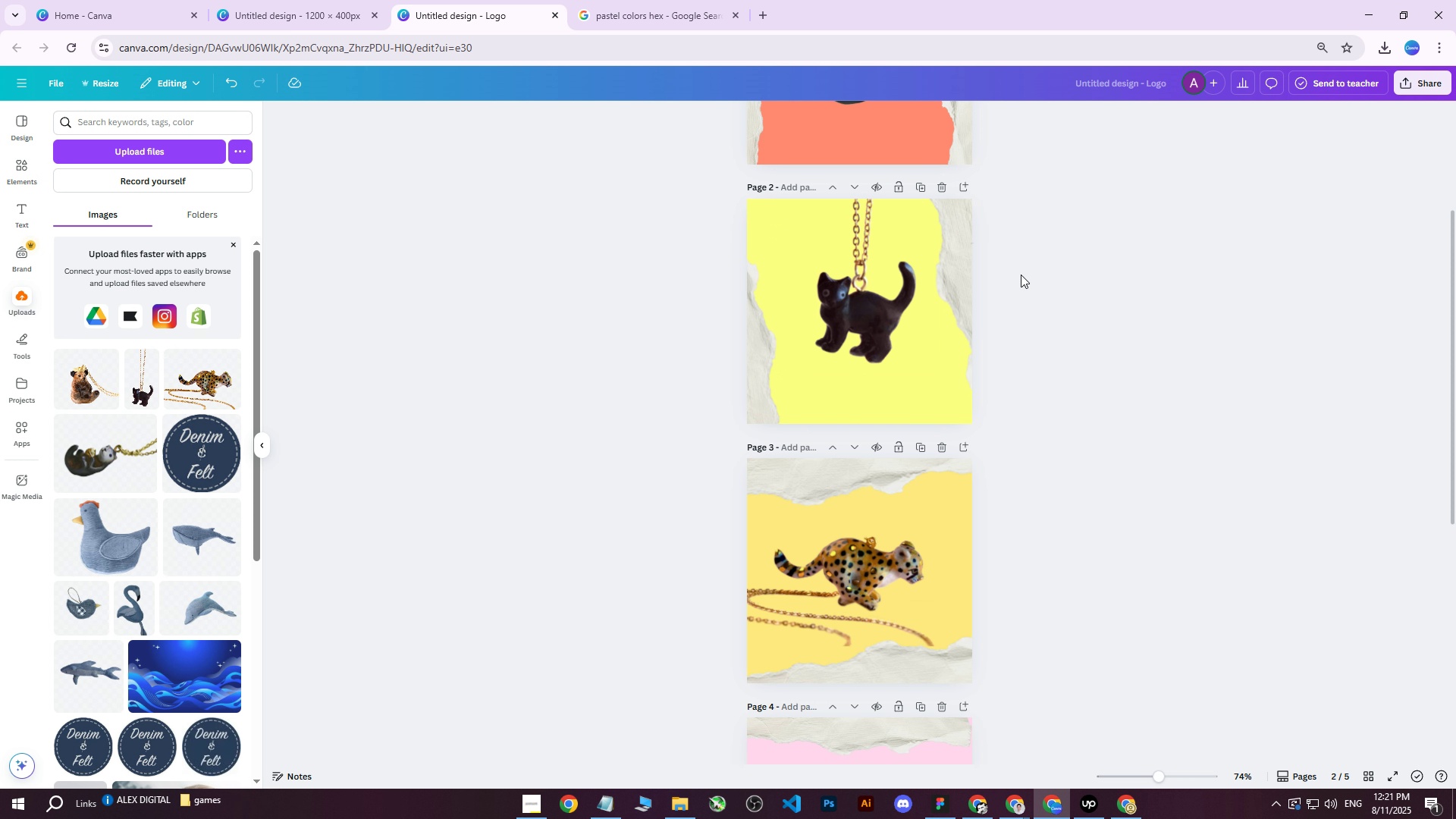 
left_click([898, 298])
 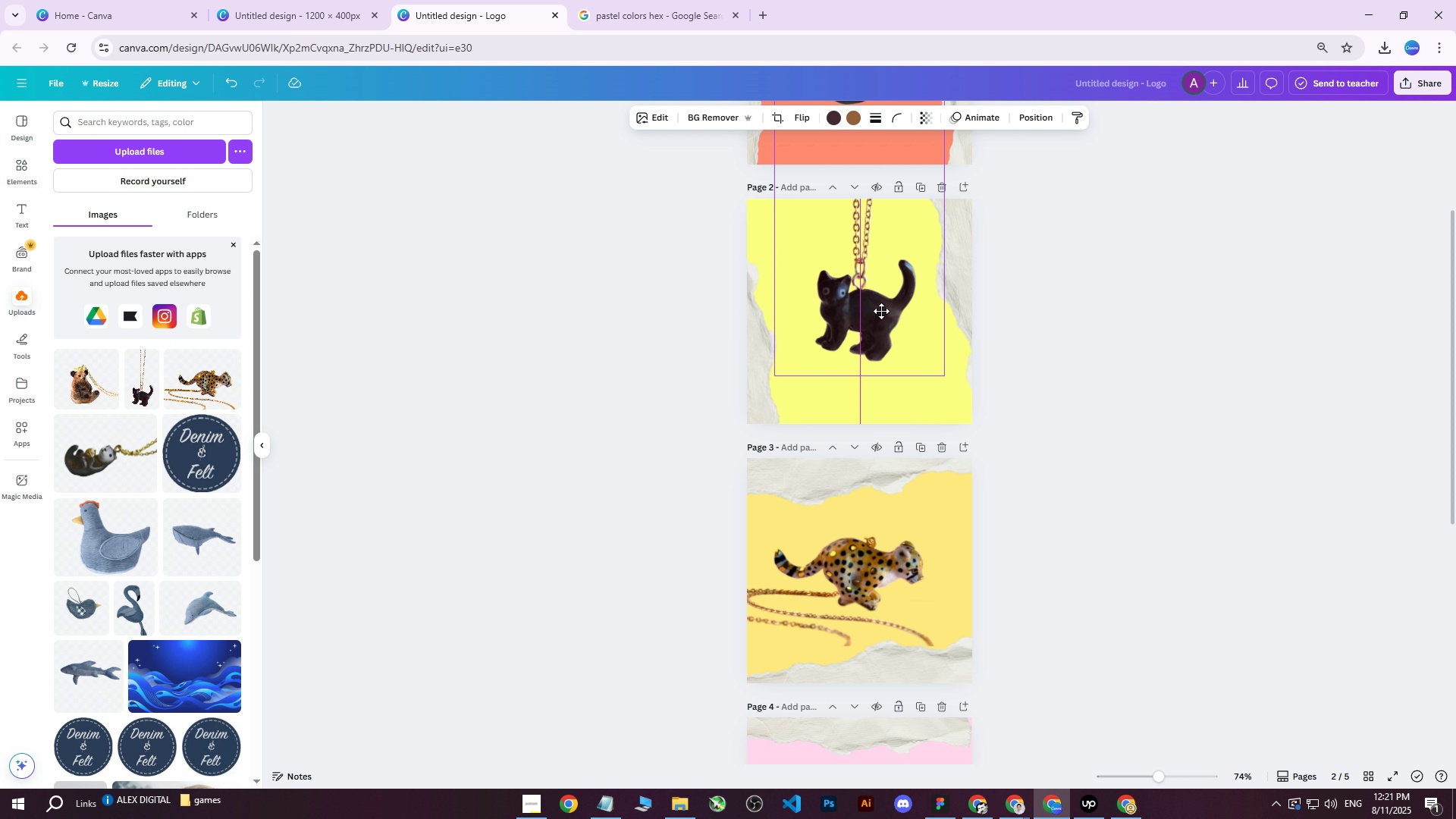 
left_click([1102, 236])
 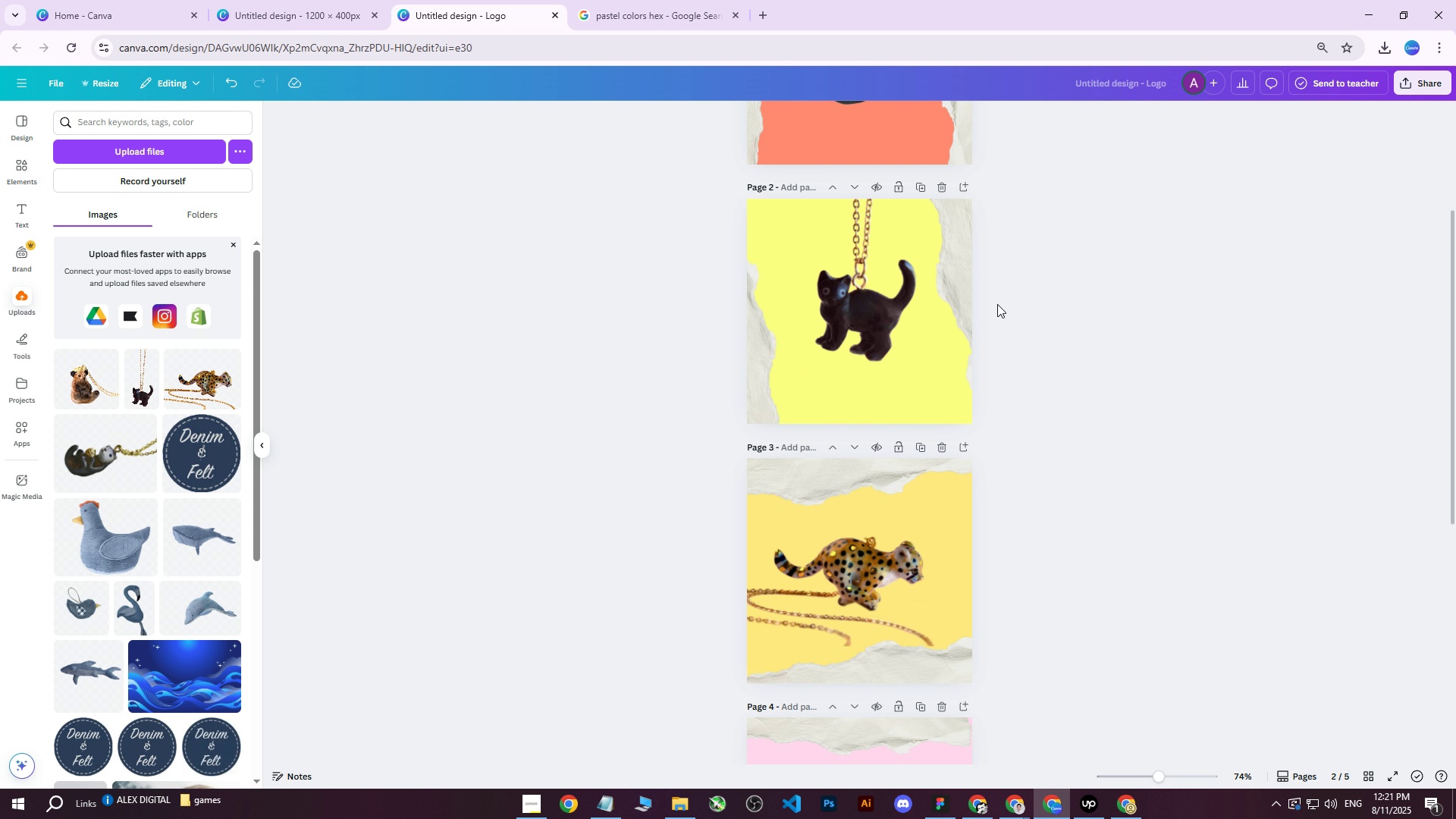 
left_click([874, 311])
 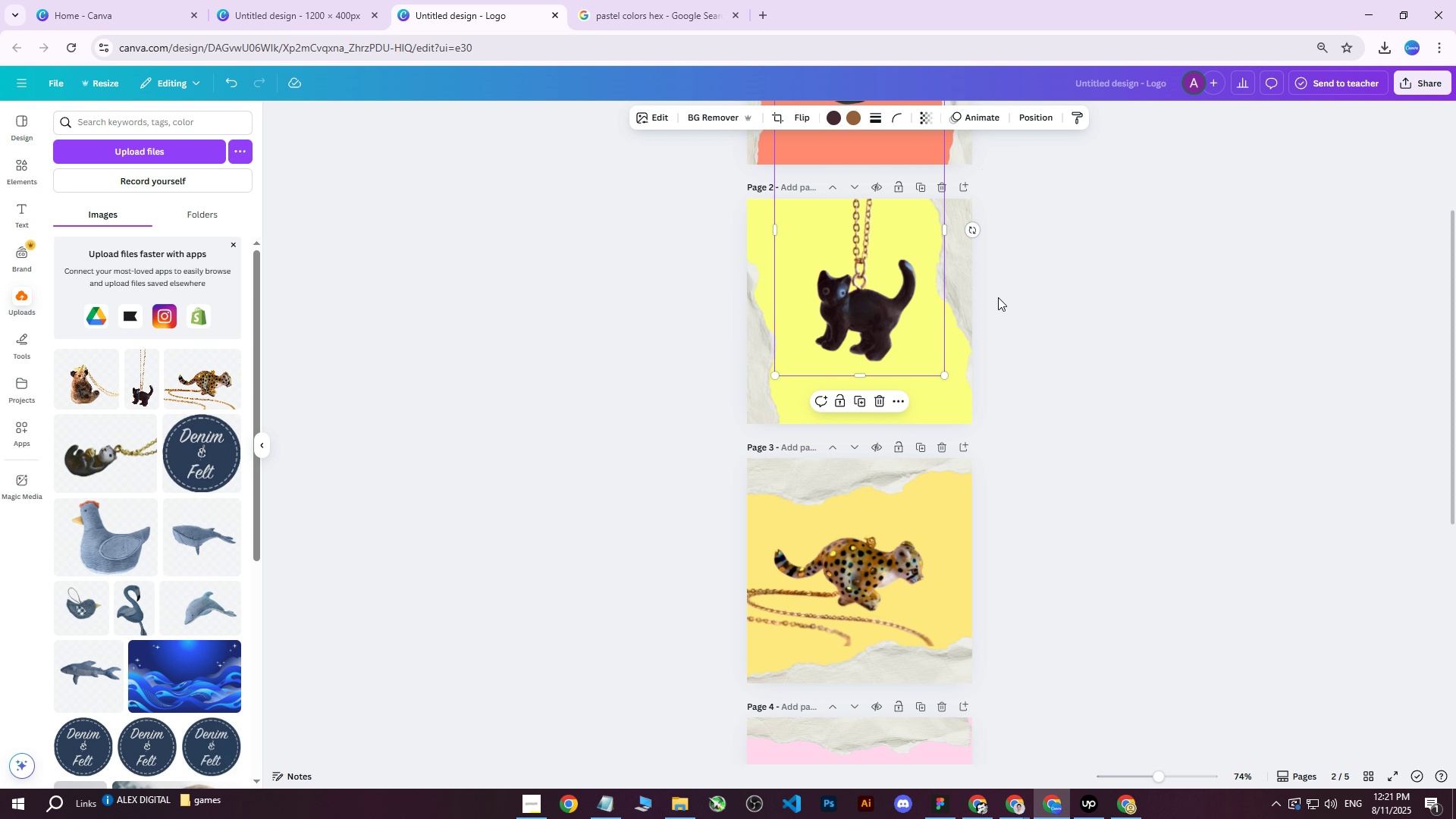 
key(ArrowDown)
 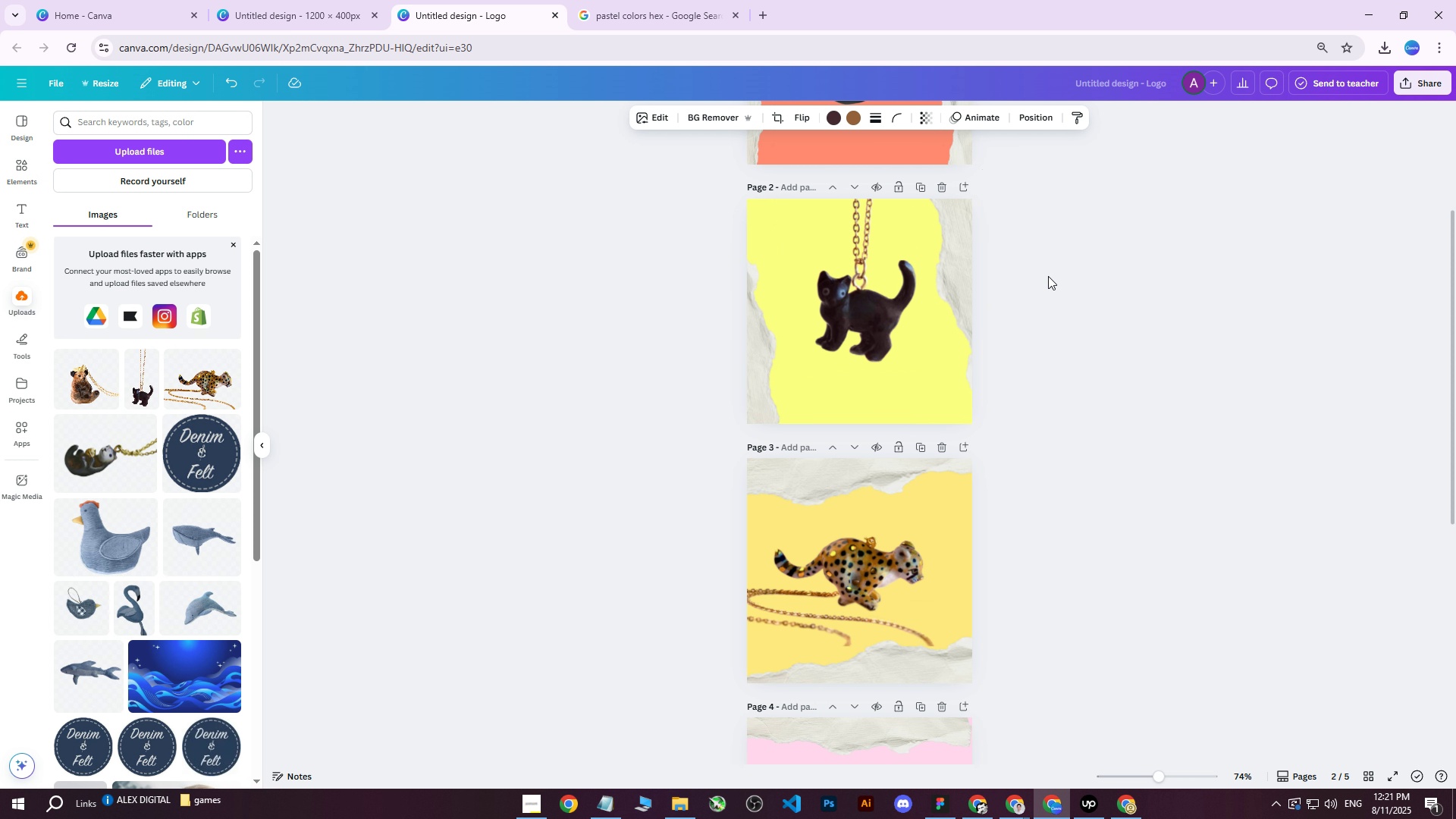 
key(ArrowDown)
 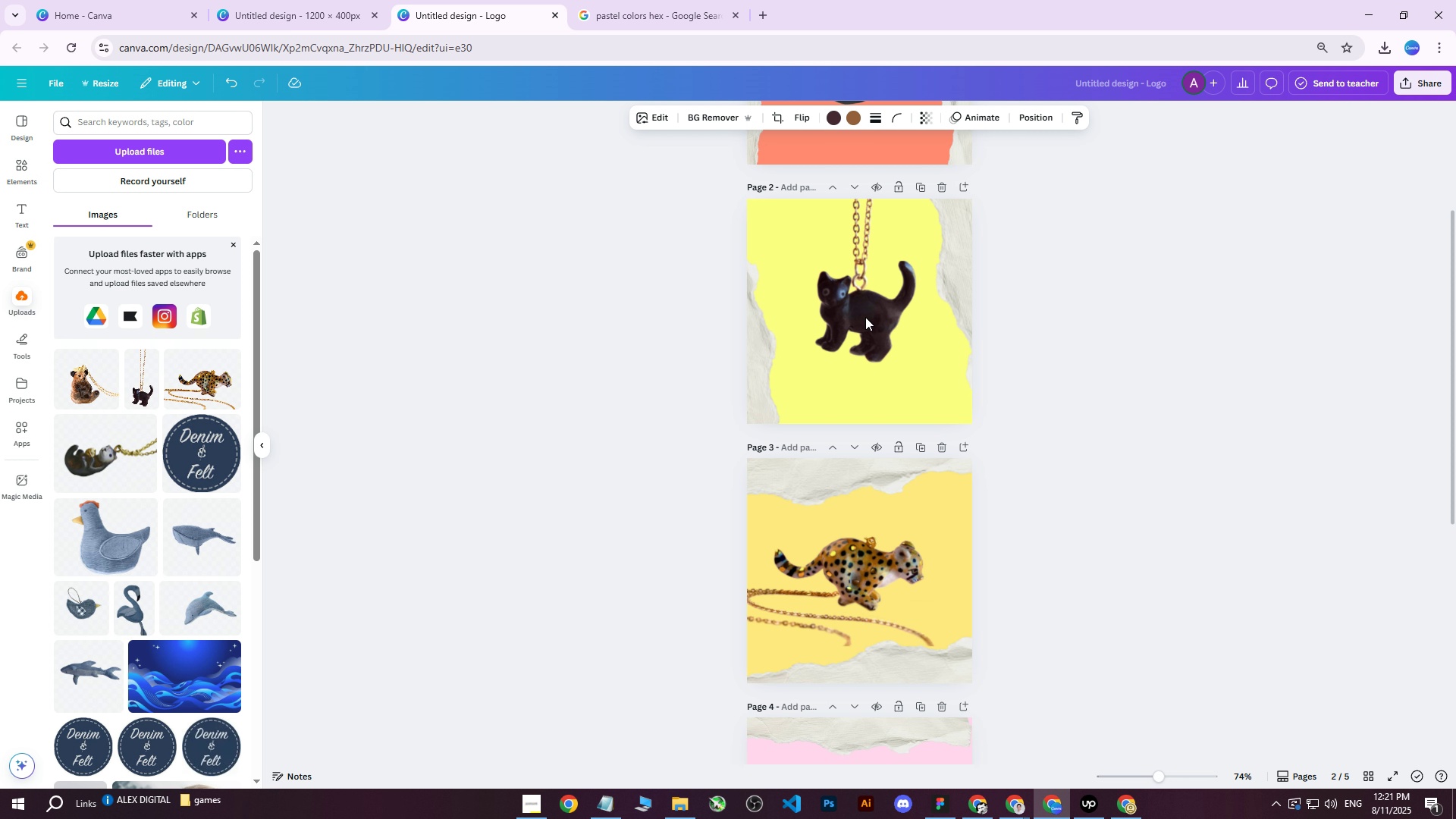 
left_click([831, 326])
 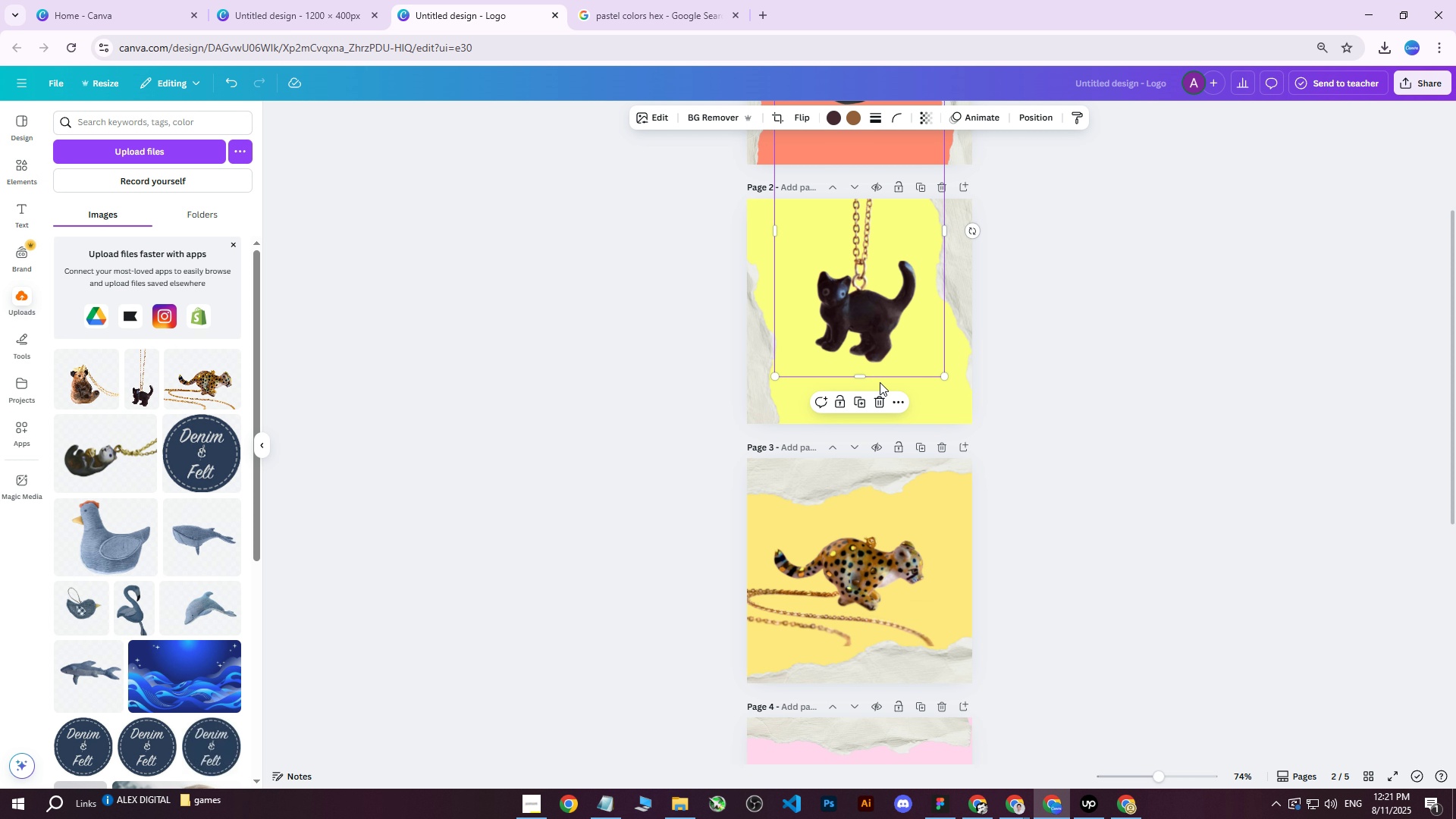 
left_click_drag(start_coordinate=[864, 295], to_coordinate=[868, 315])
 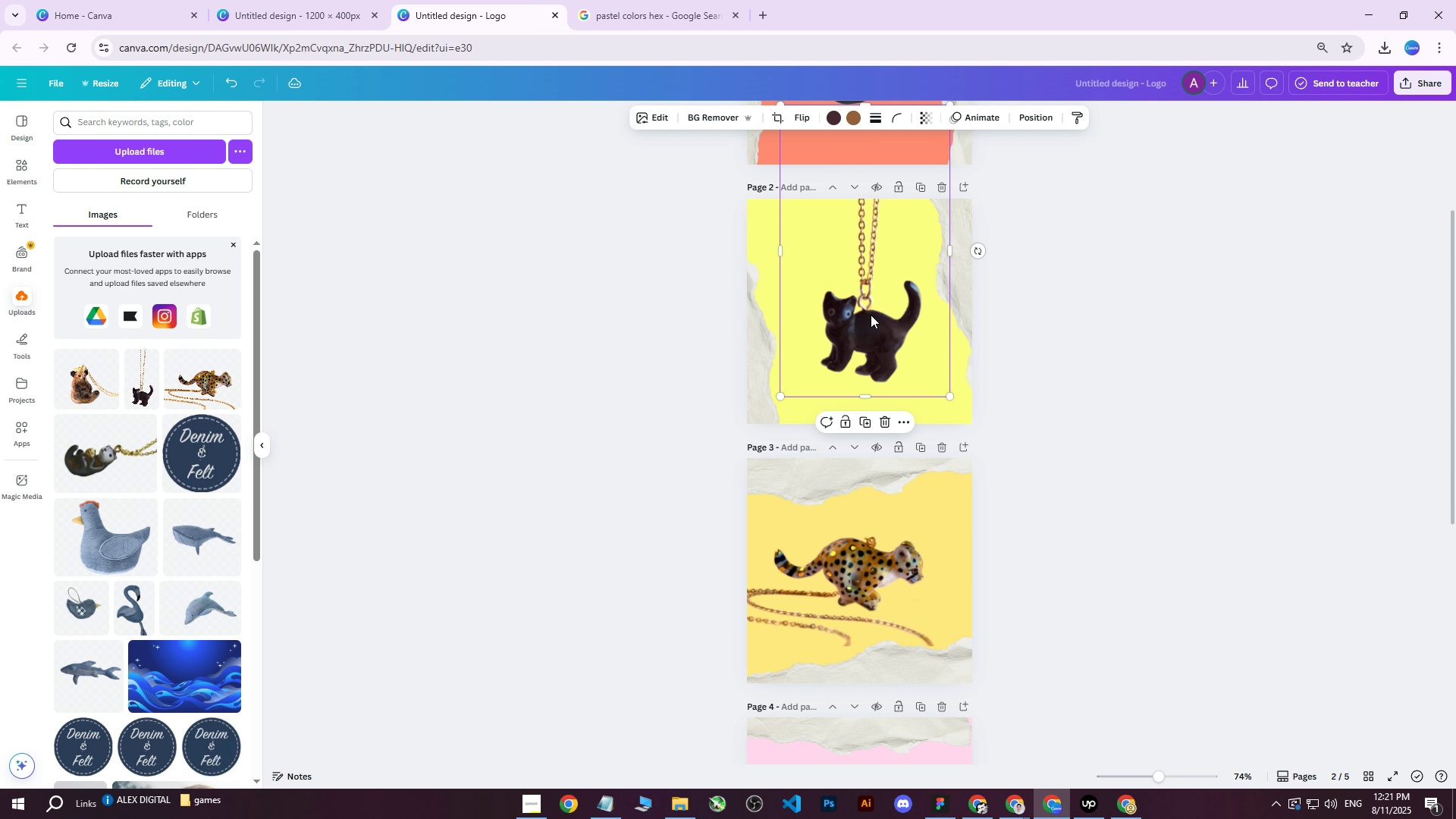 
key(Control+ControlLeft)
 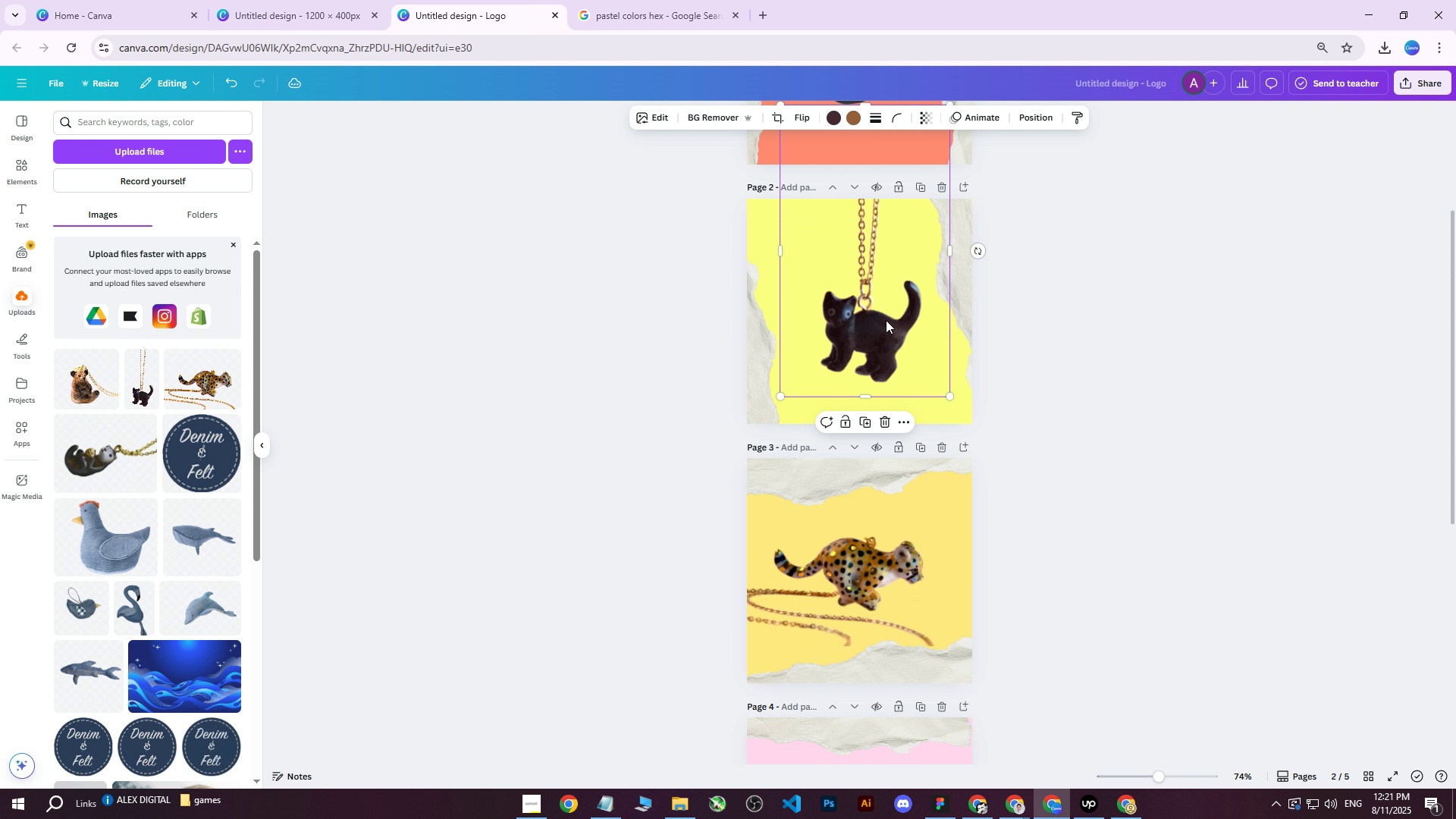 
key(Control+Z)
 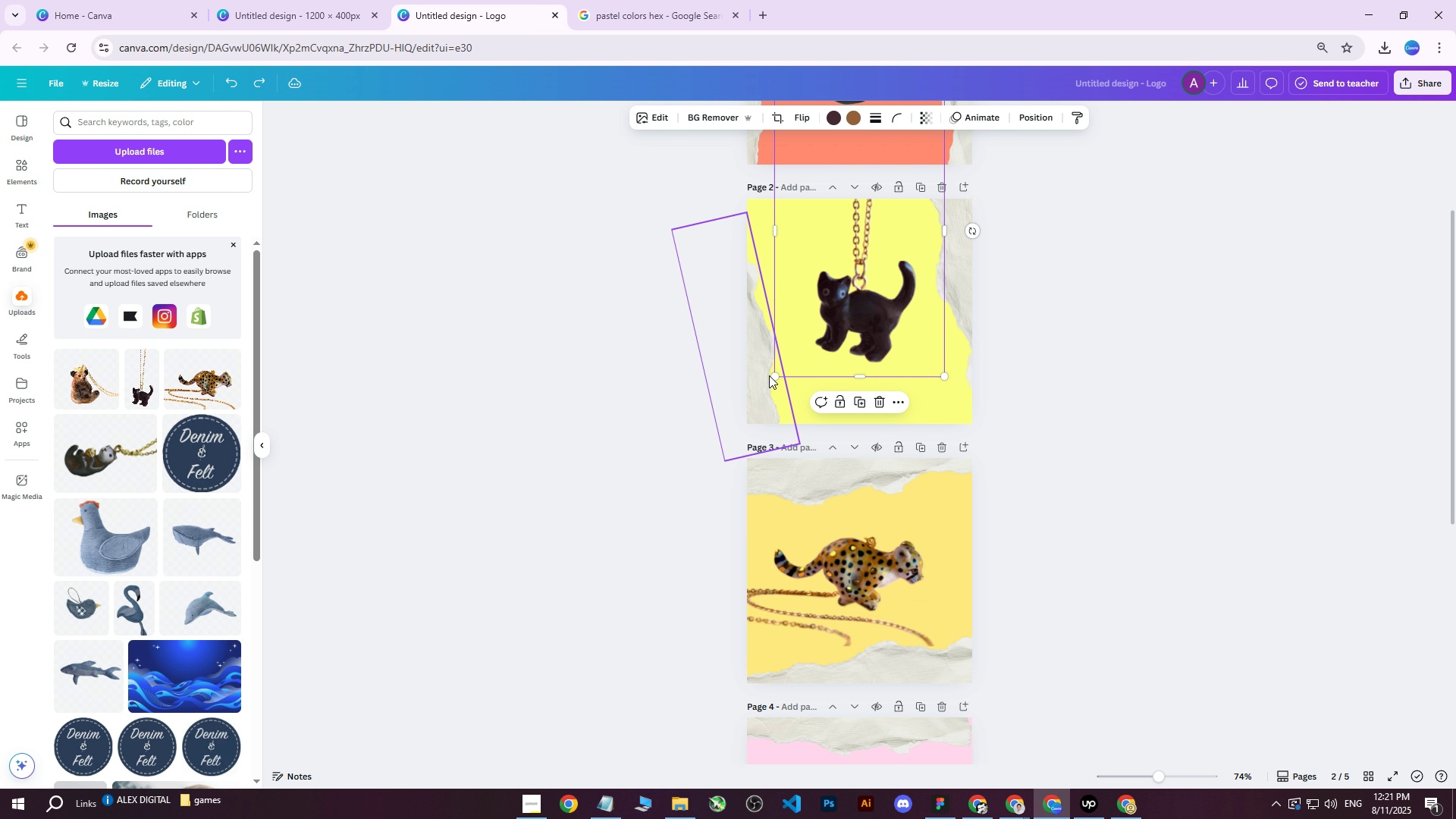 
left_click_drag(start_coordinate=[774, 375], to_coordinate=[765, 384])
 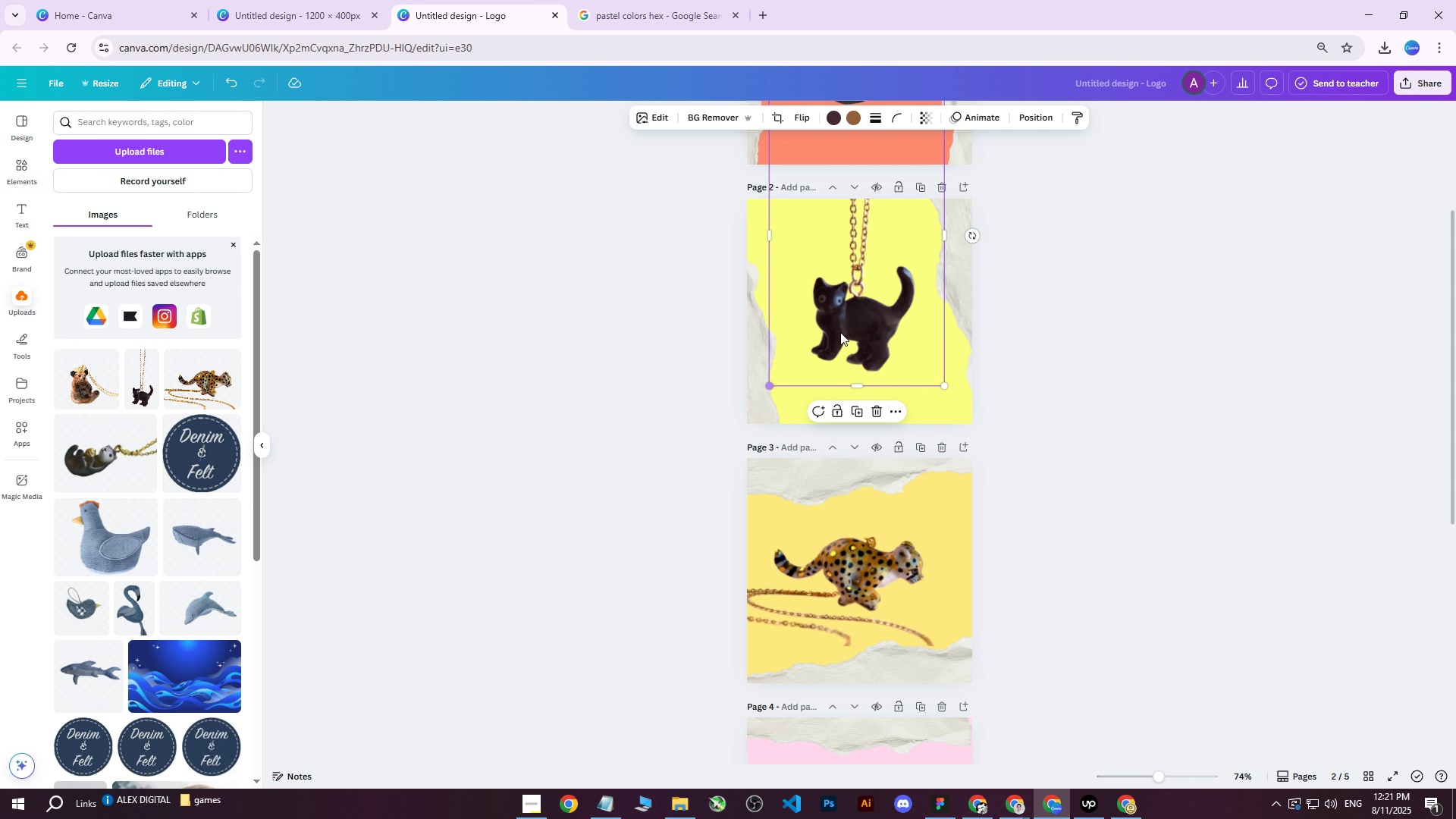 
left_click_drag(start_coordinate=[877, 312], to_coordinate=[874, 308])
 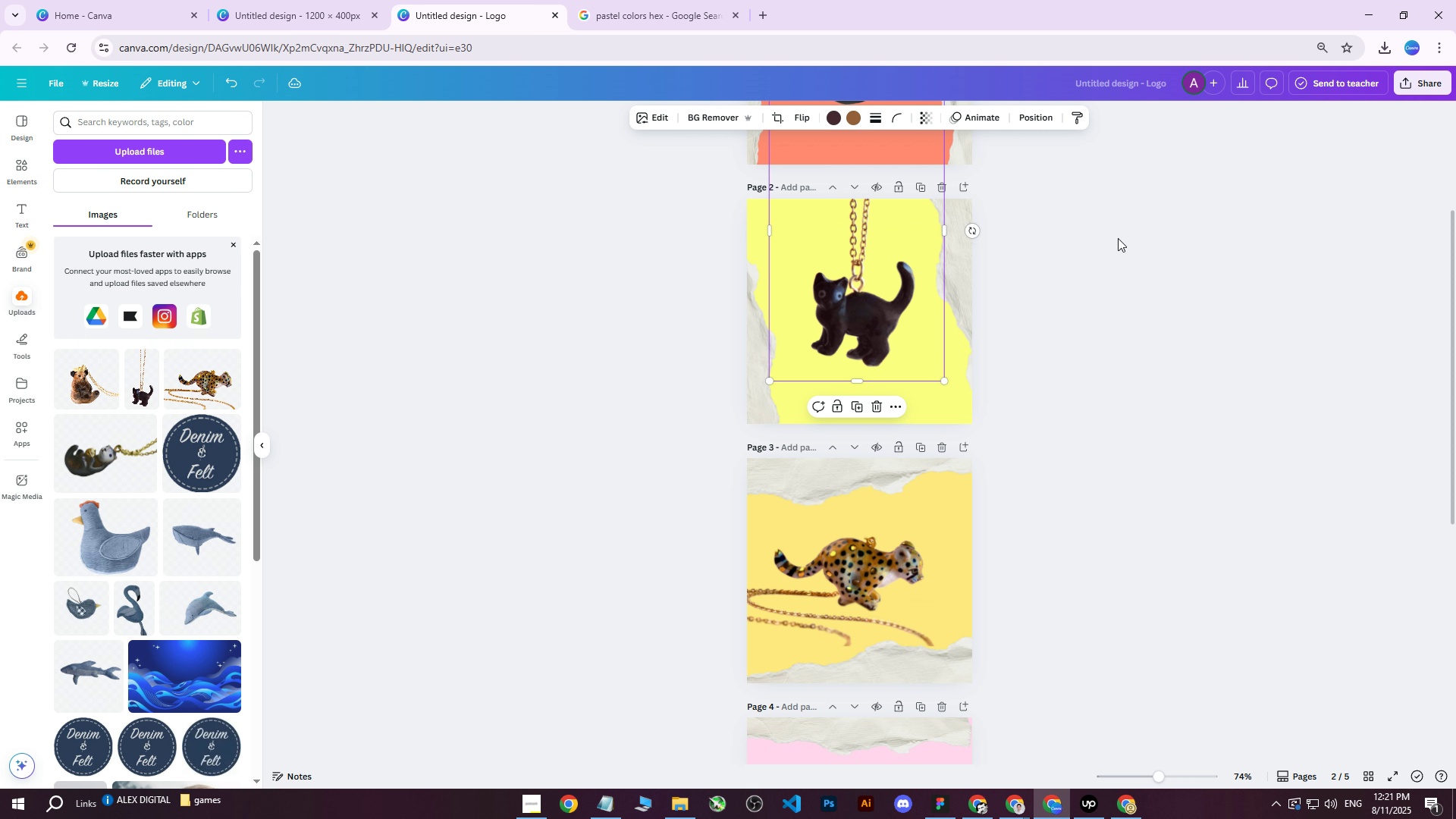 
left_click([1120, 238])
 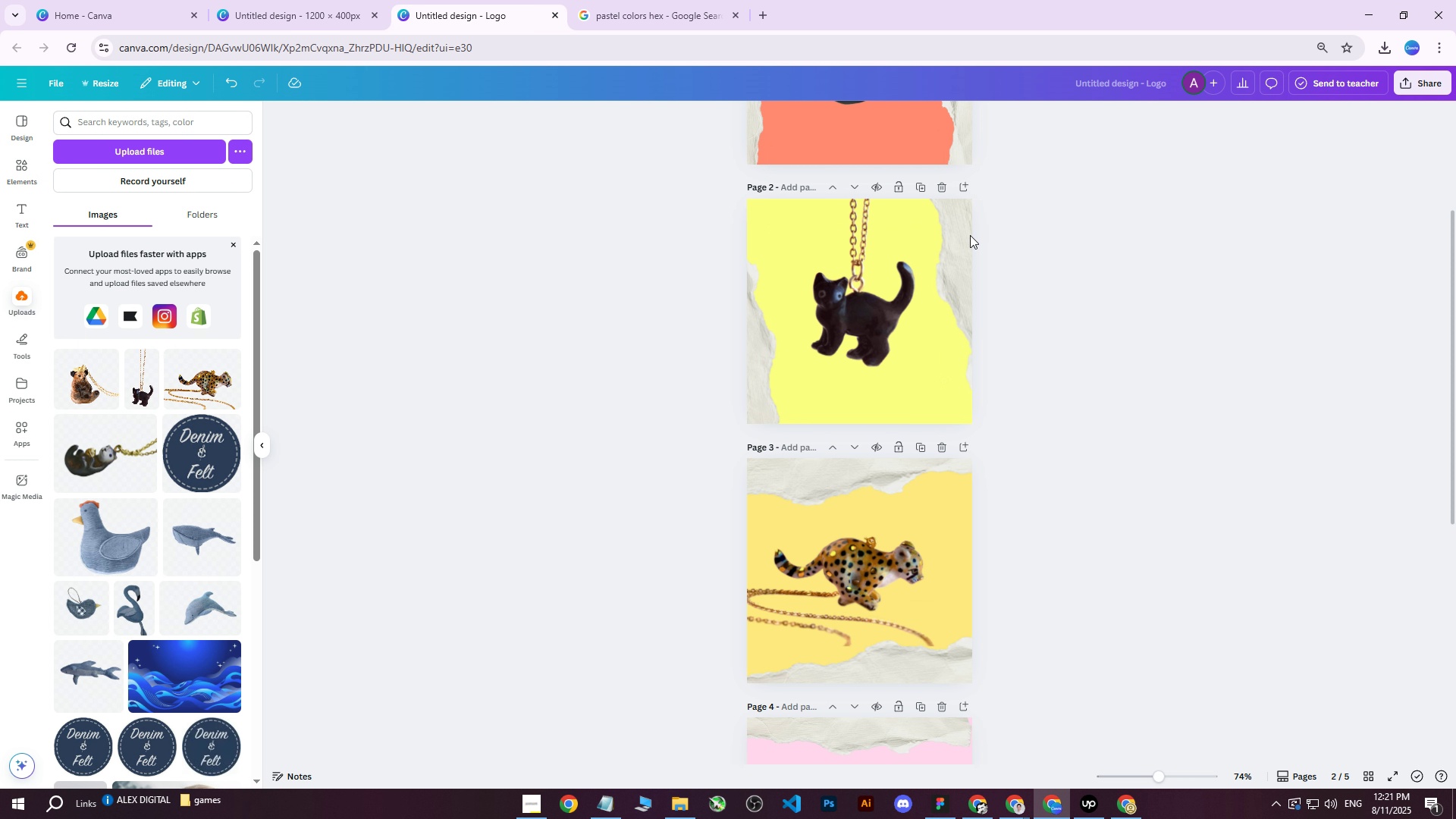 
left_click([965, 234])
 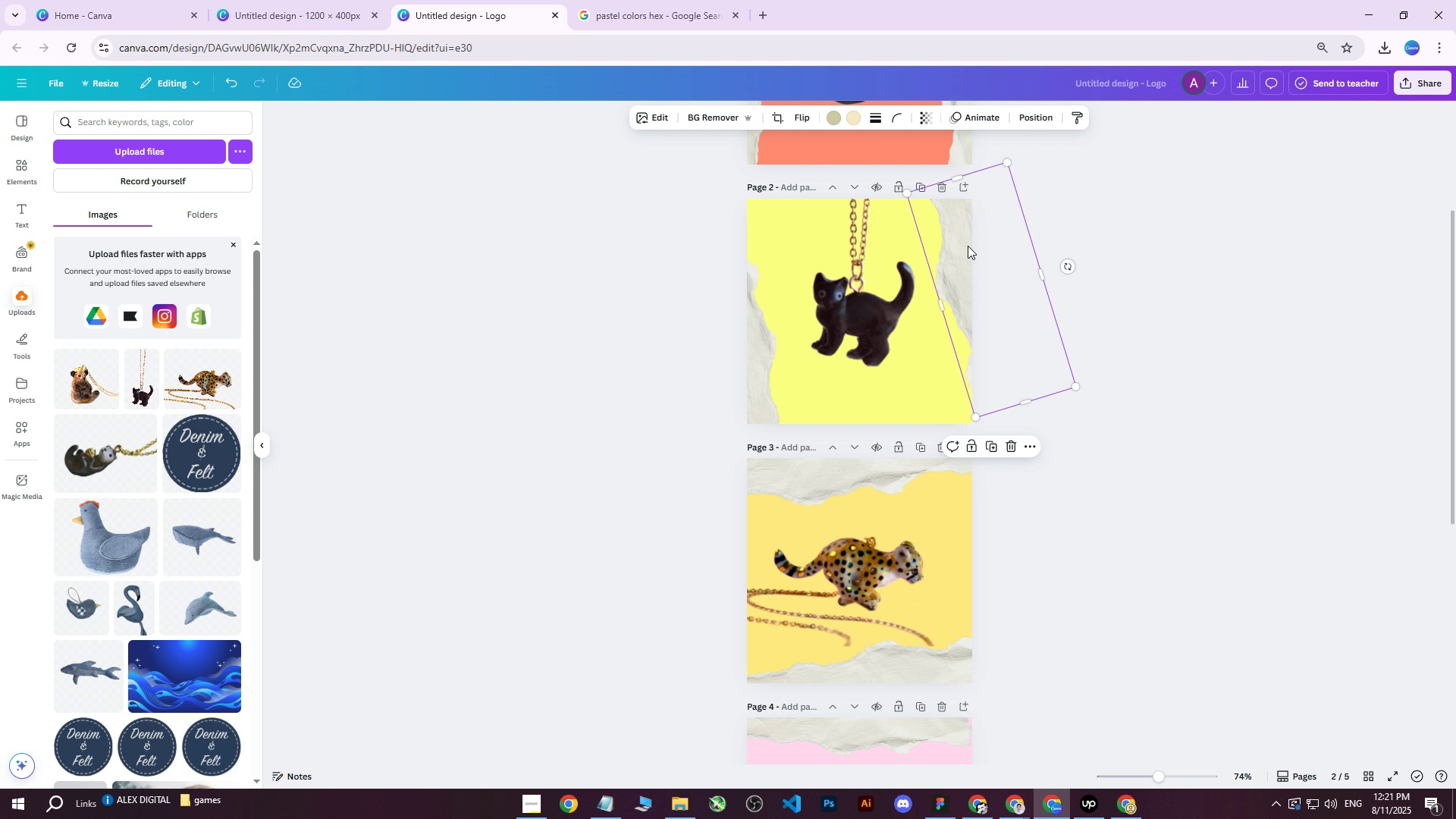 
left_click_drag(start_coordinate=[962, 255], to_coordinate=[967, 246])
 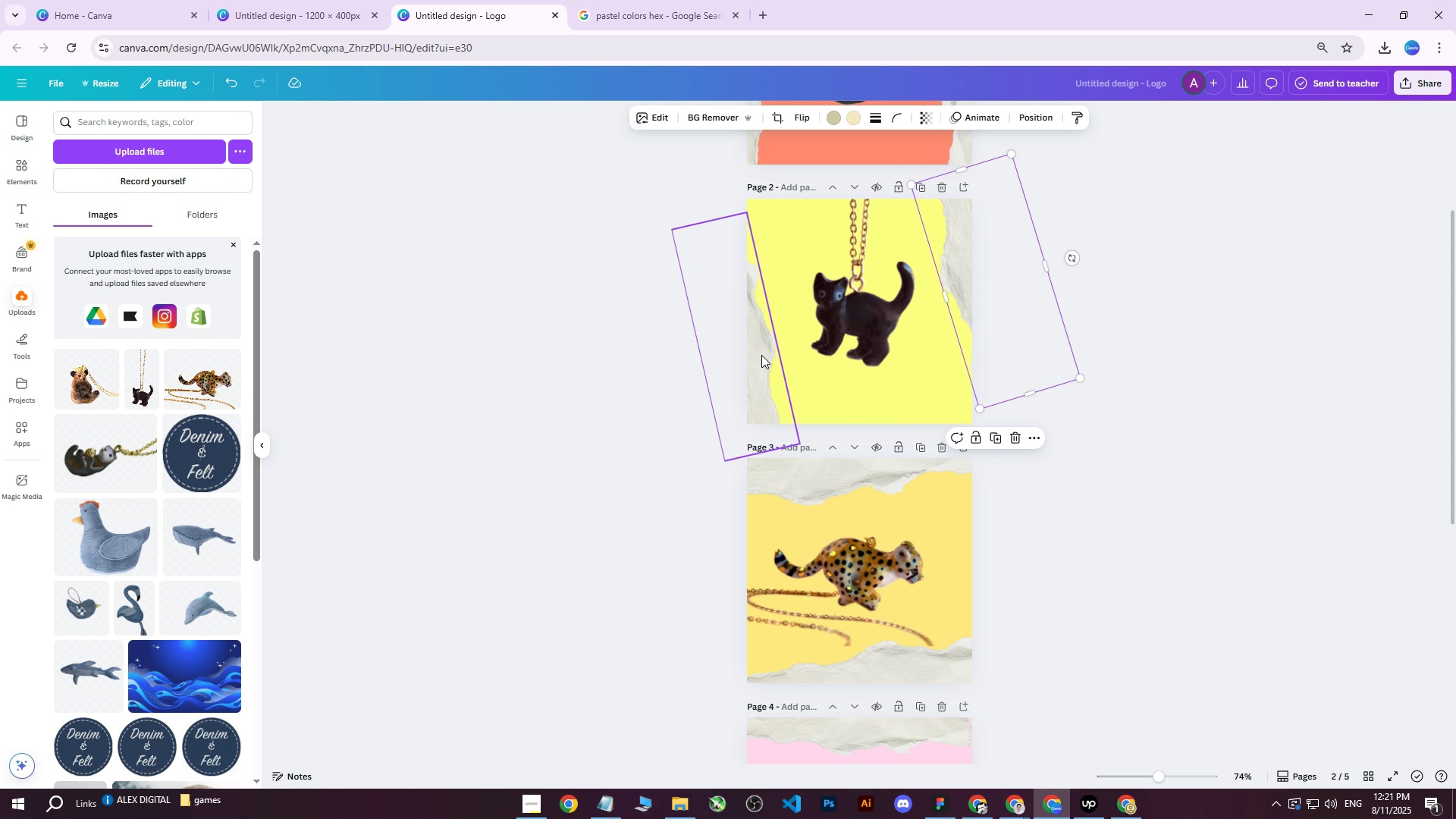 
left_click([761, 355])
 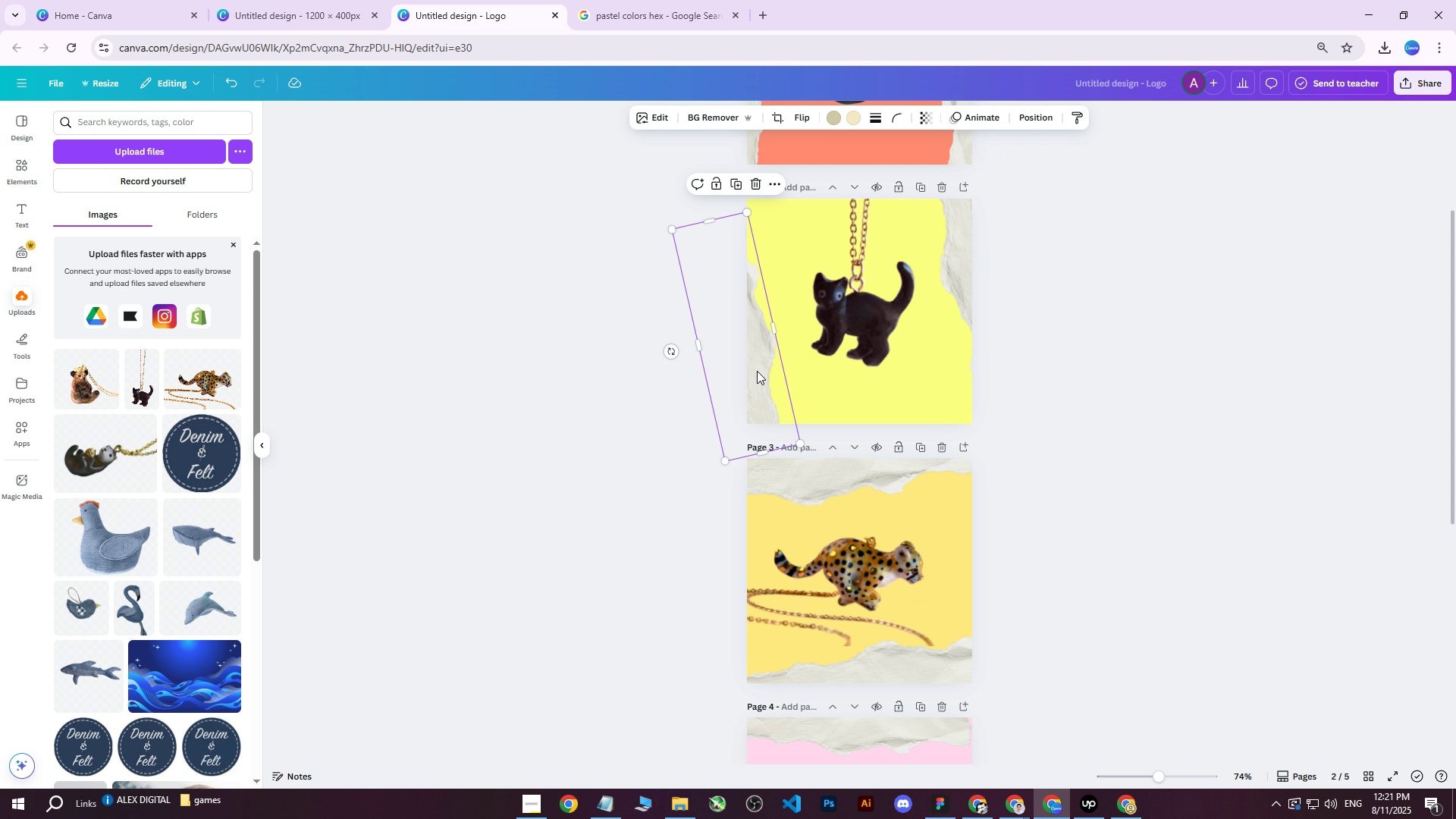 
left_click_drag(start_coordinate=[757, 374], to_coordinate=[755, 384])
 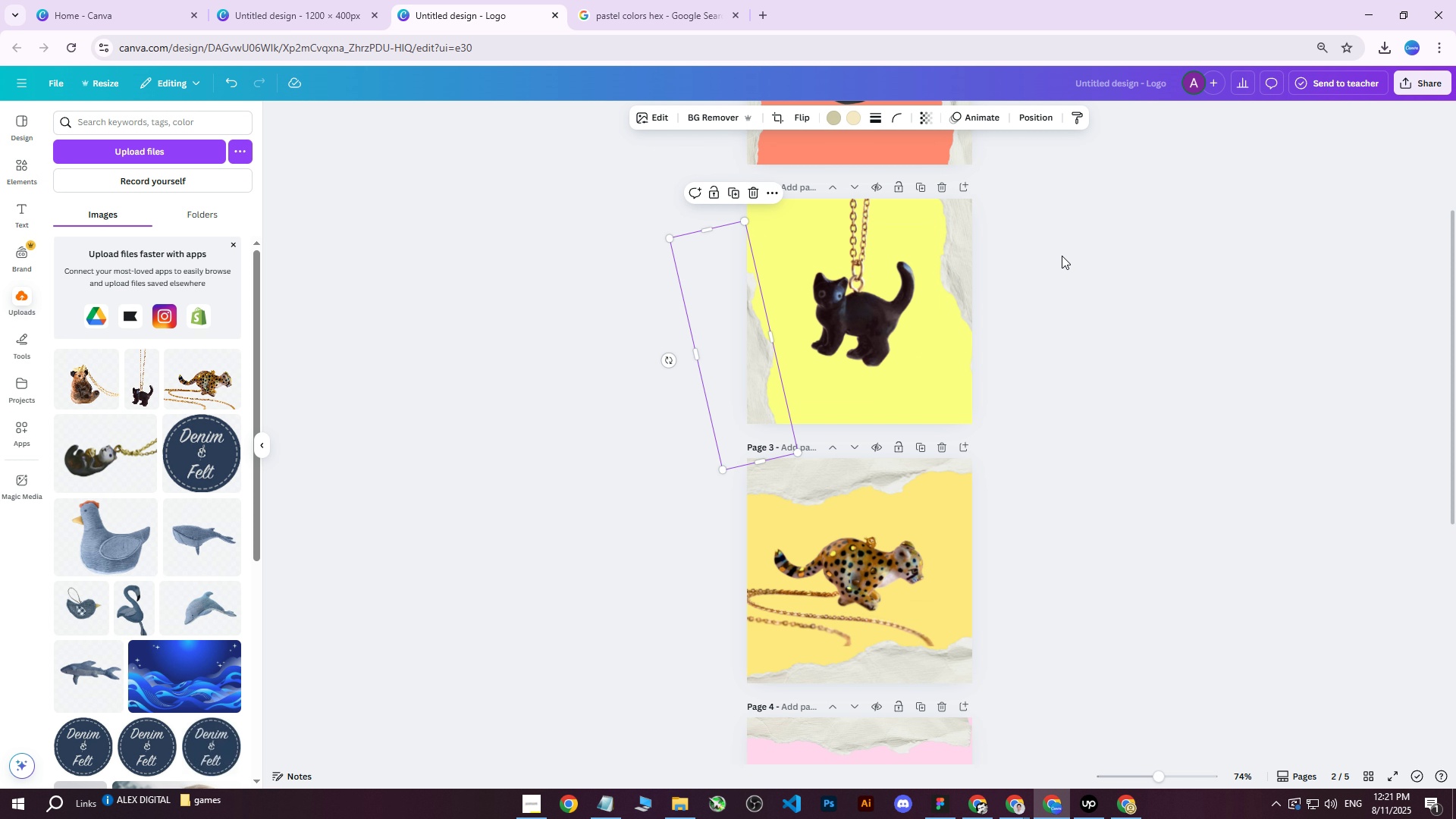 
left_click([1062, 255])
 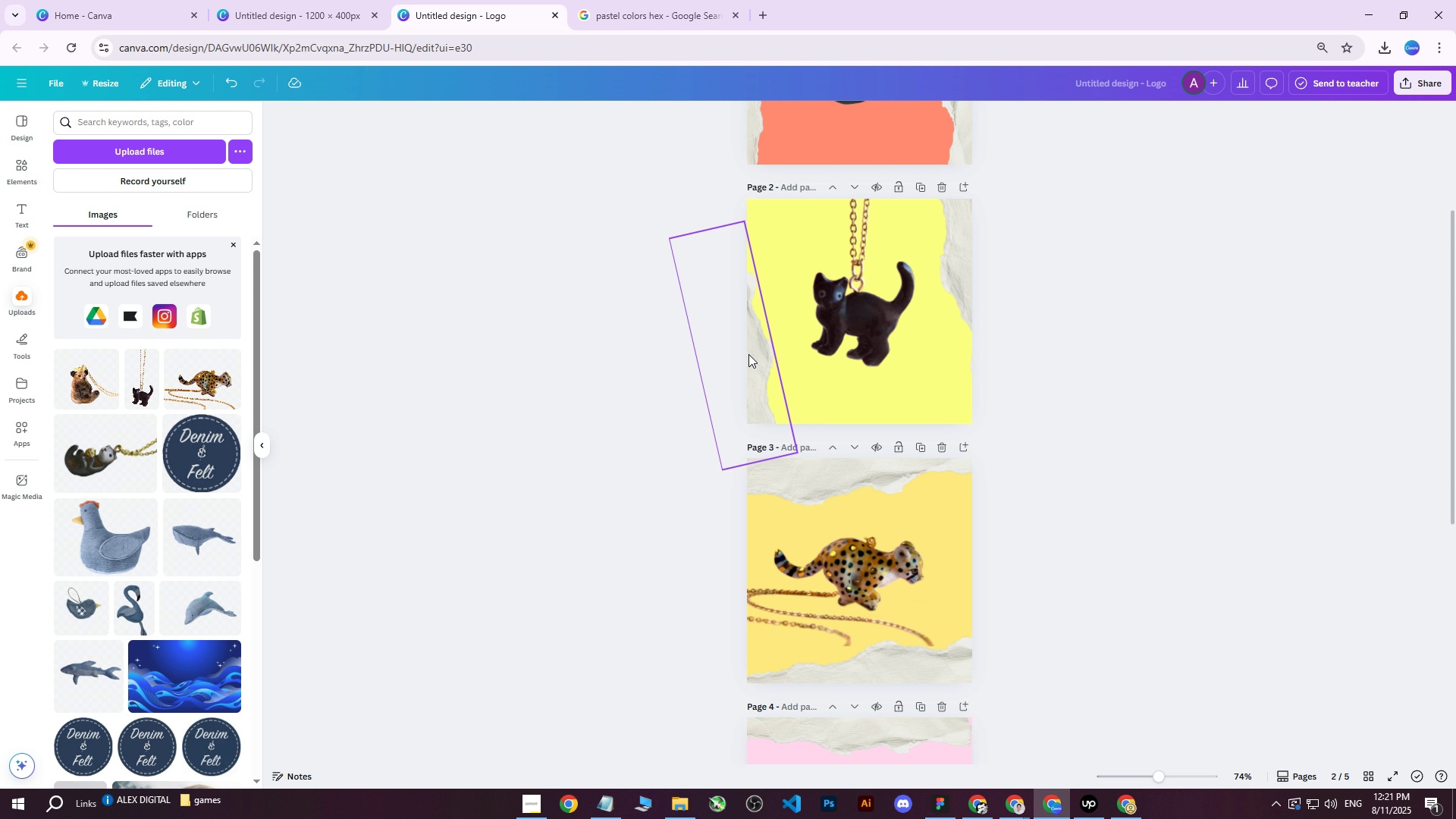 
double_click([756, 359])
 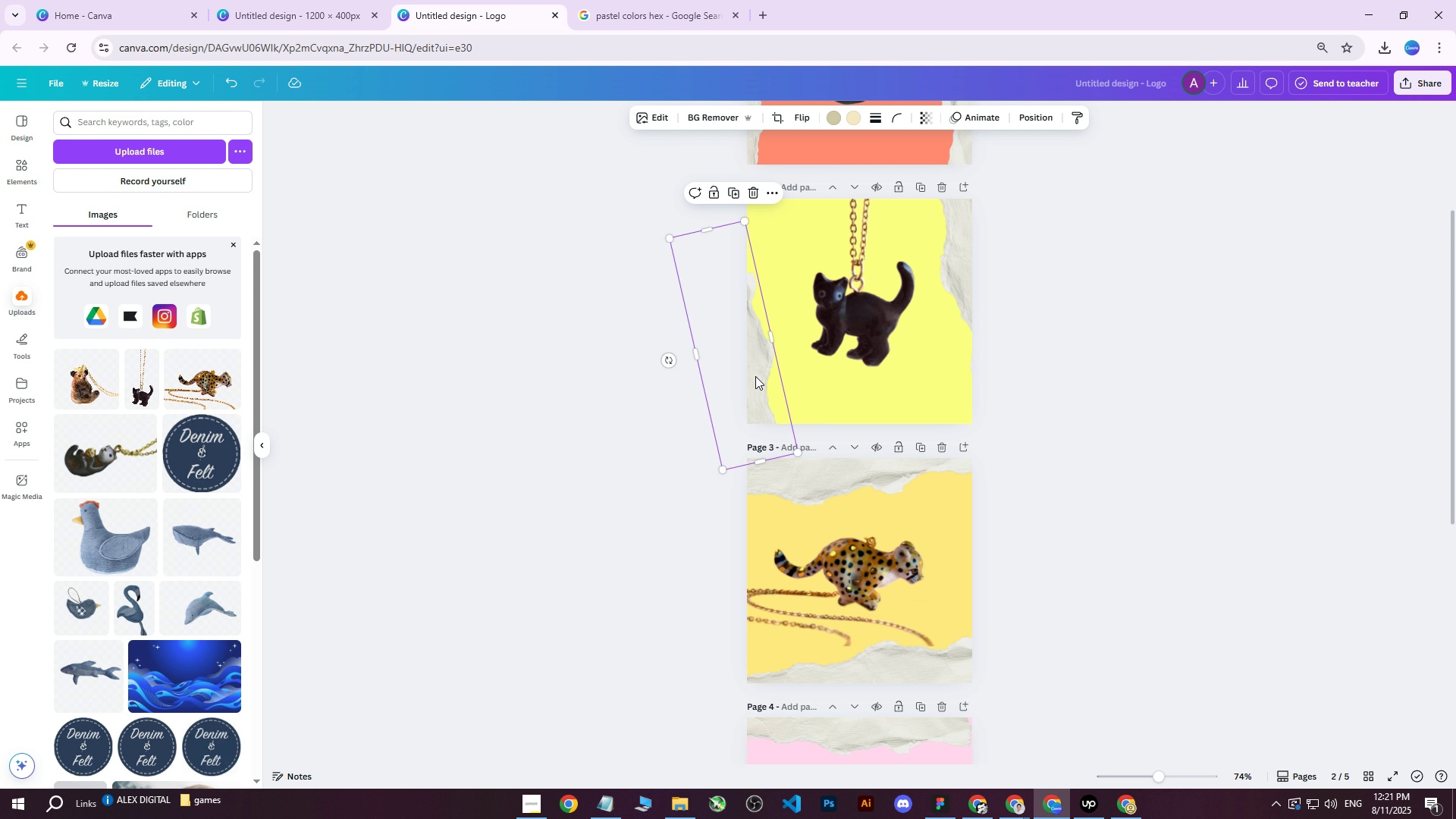 
left_click_drag(start_coordinate=[755, 376], to_coordinate=[764, 374])
 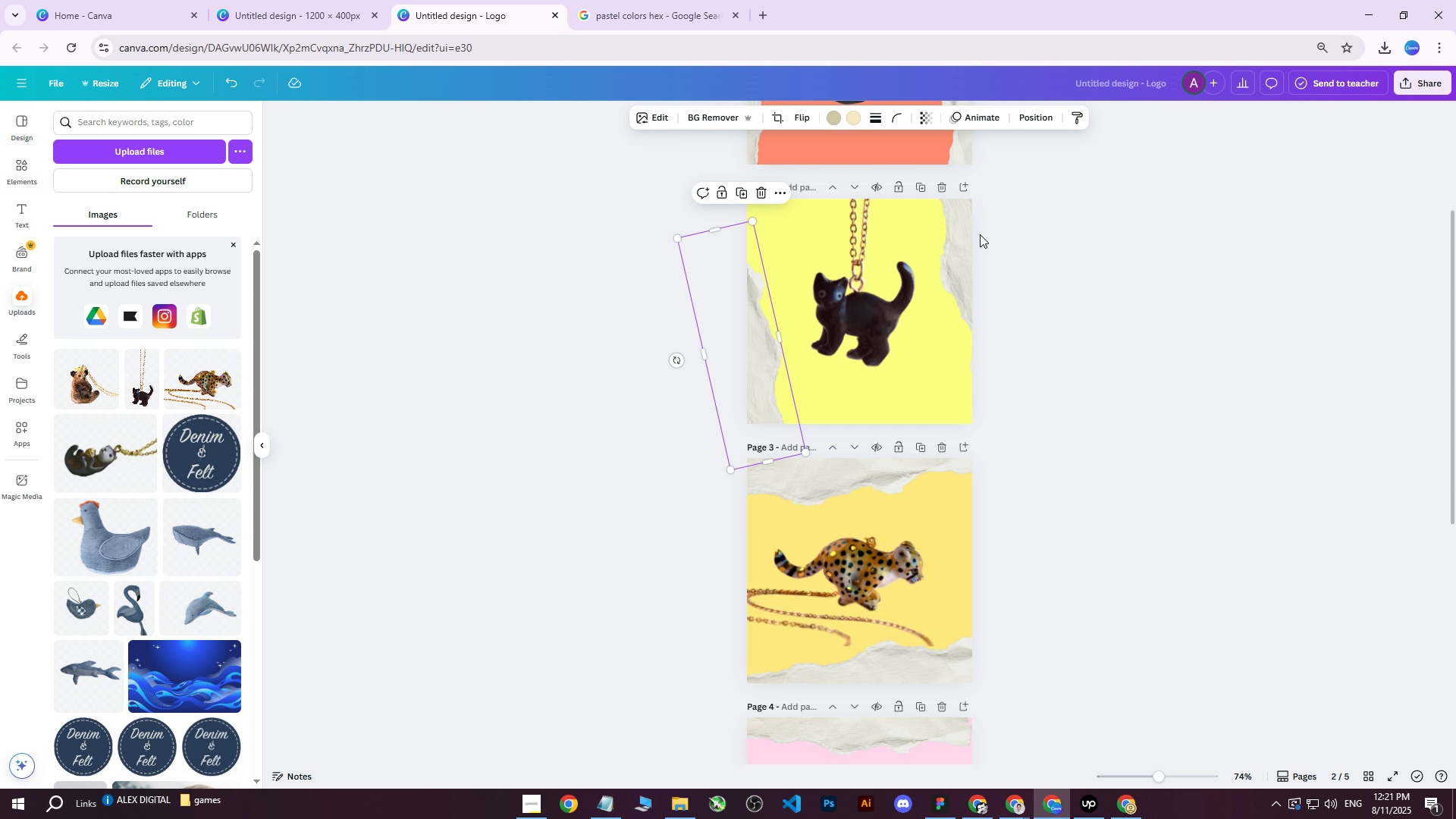 
left_click([970, 235])
 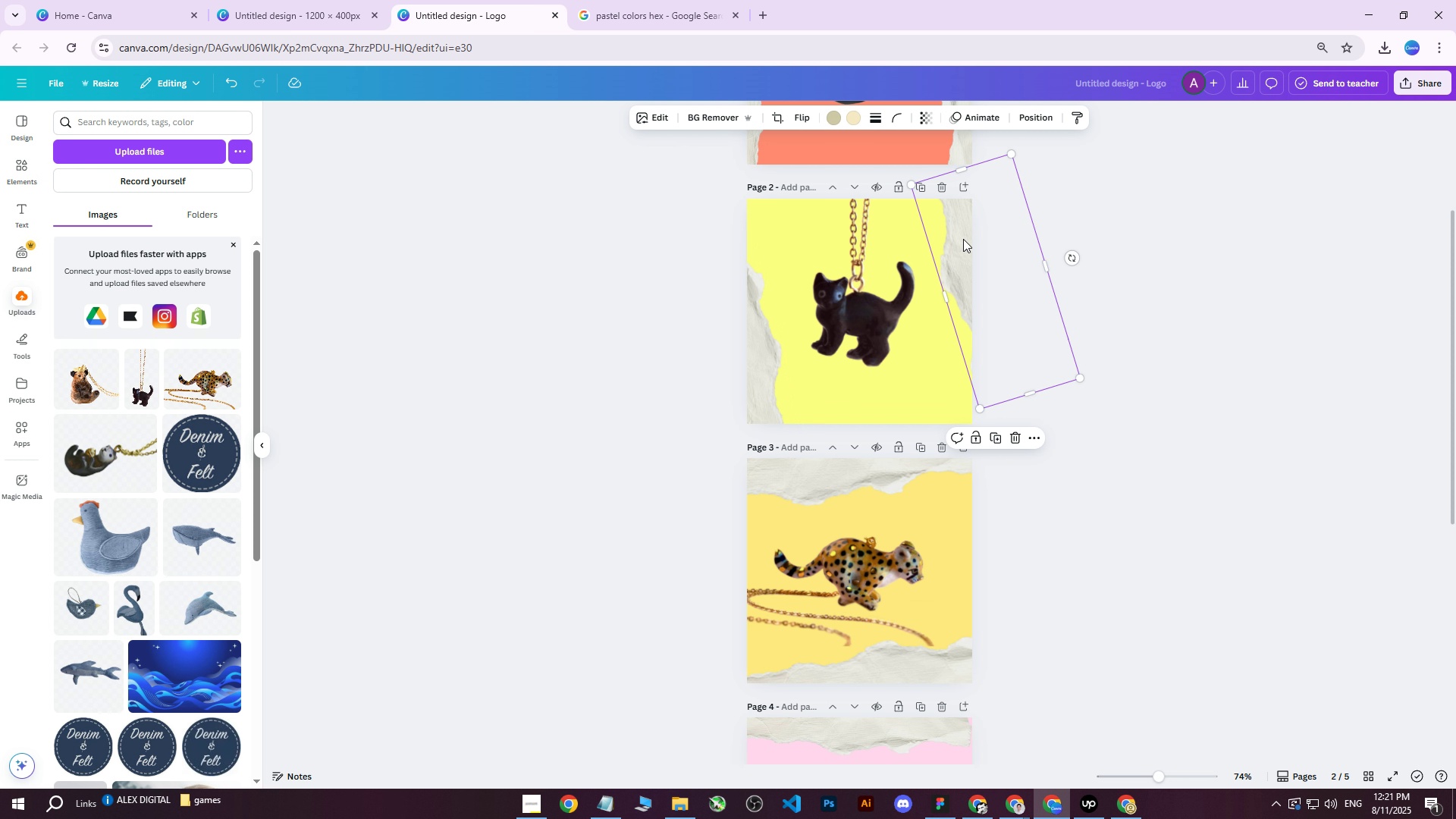 
left_click_drag(start_coordinate=[962, 240], to_coordinate=[957, 240])
 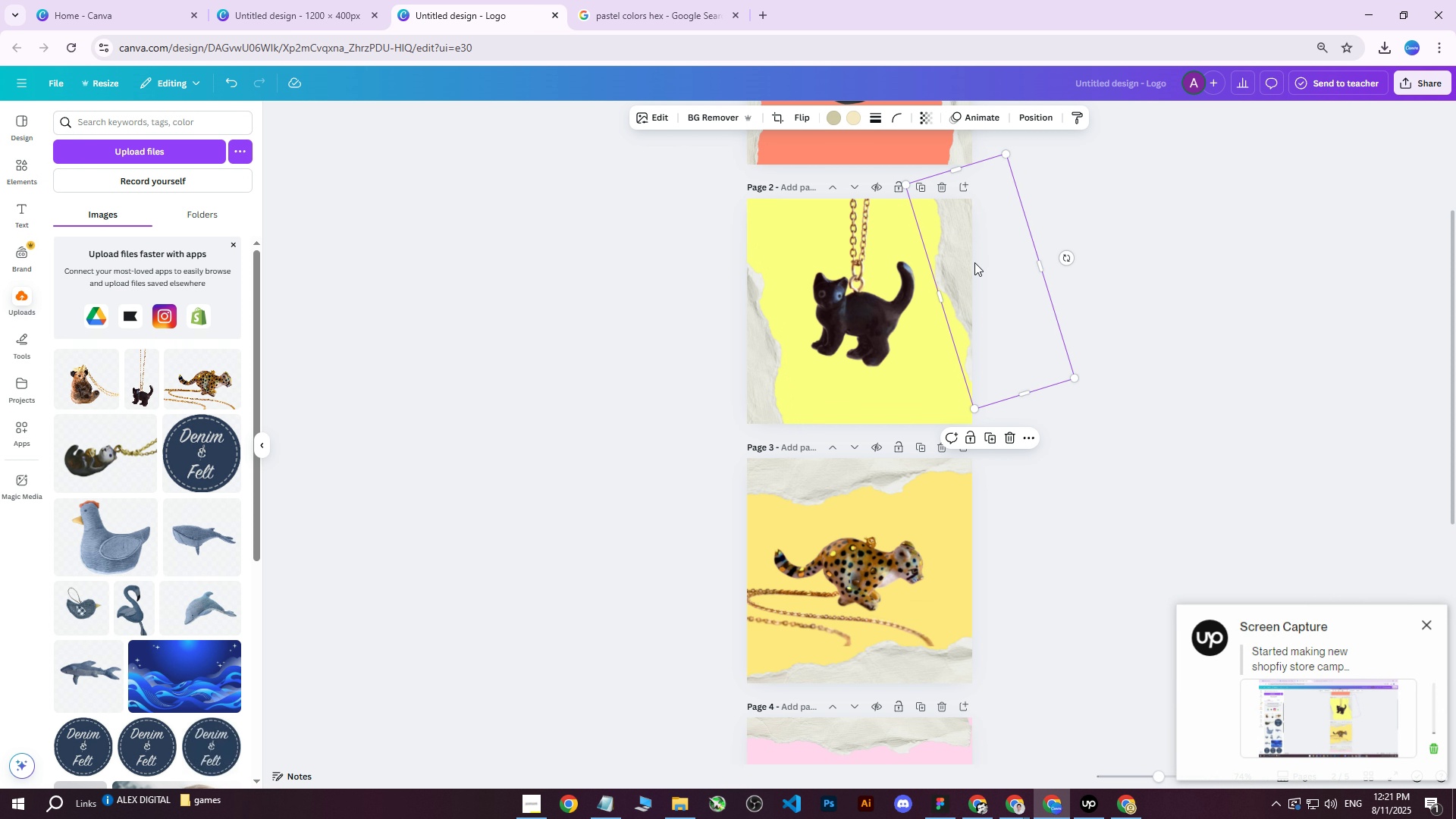 
left_click_drag(start_coordinate=[957, 265], to_coordinate=[952, 226])
 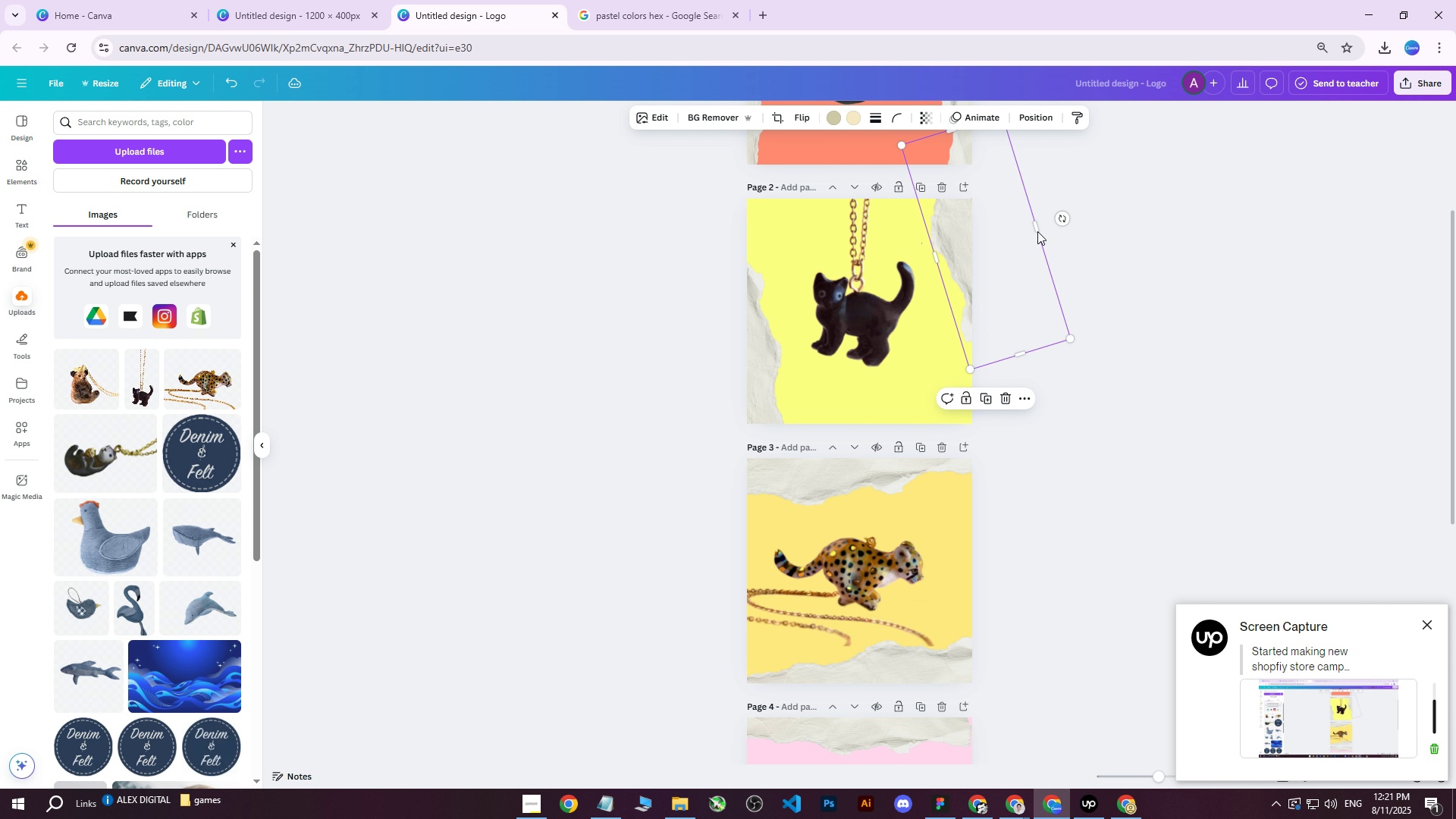 
left_click([1105, 237])
 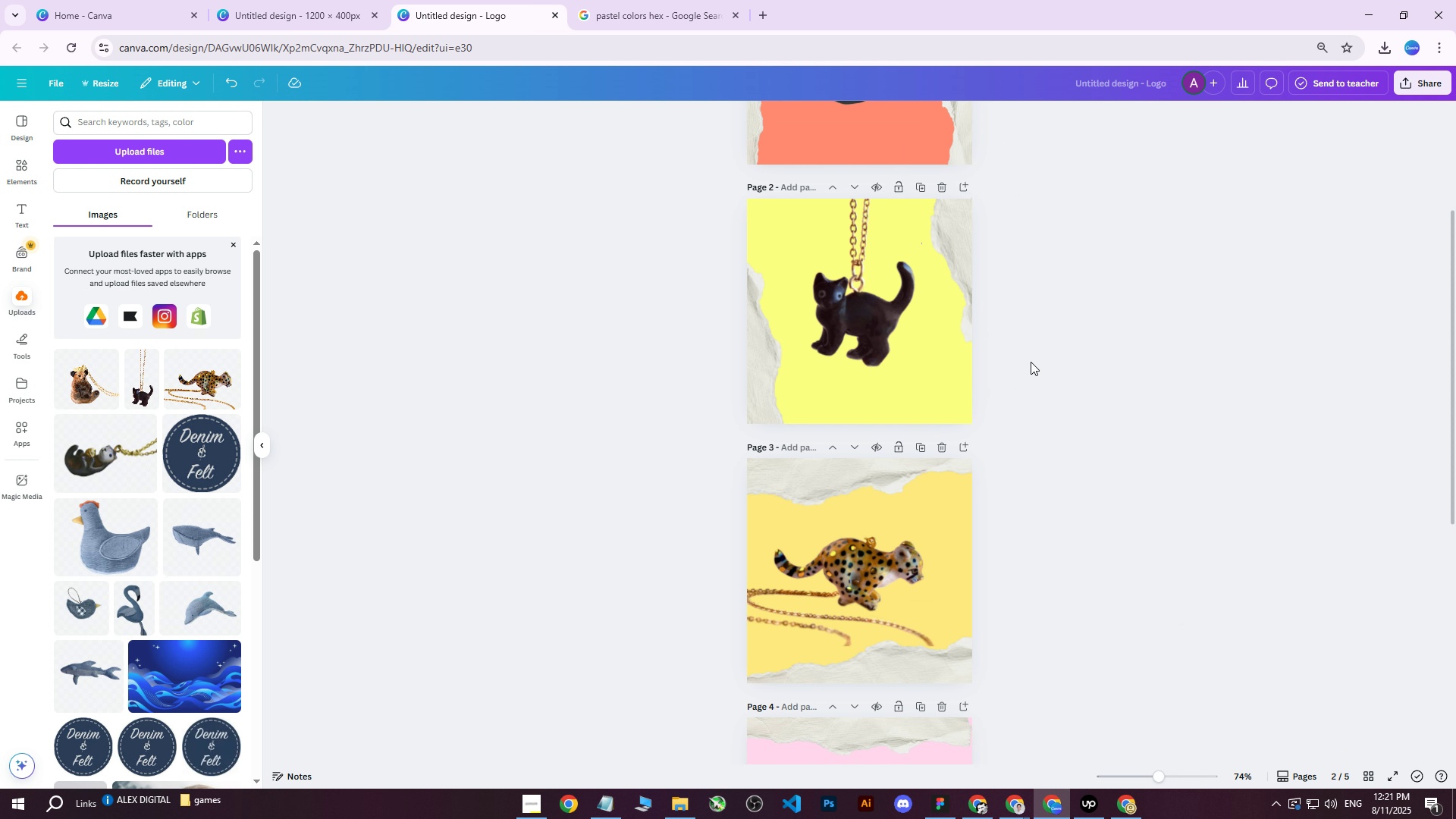 
left_click_drag(start_coordinate=[954, 250], to_coordinate=[947, 256])
 